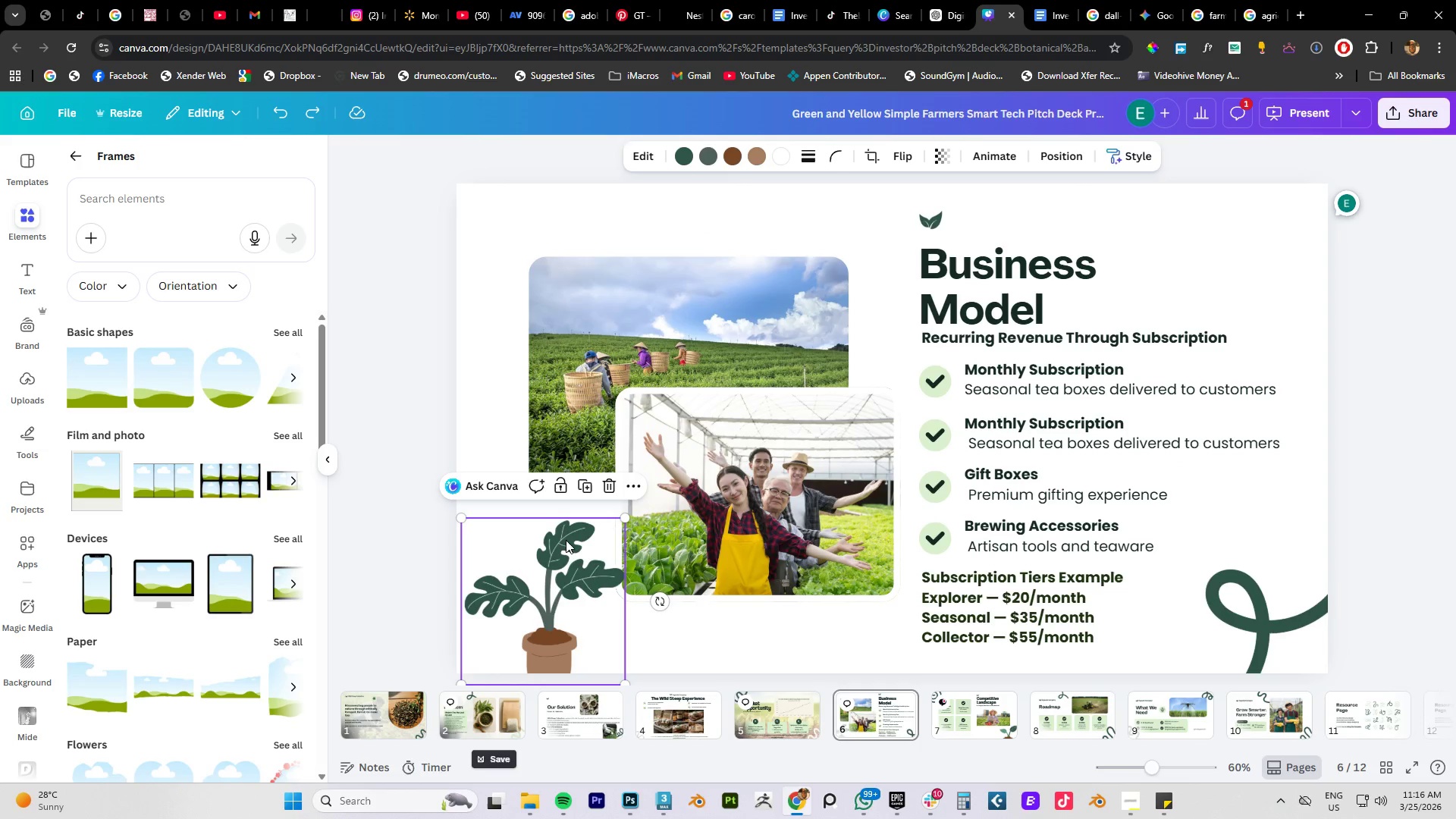 
key(Delete)
 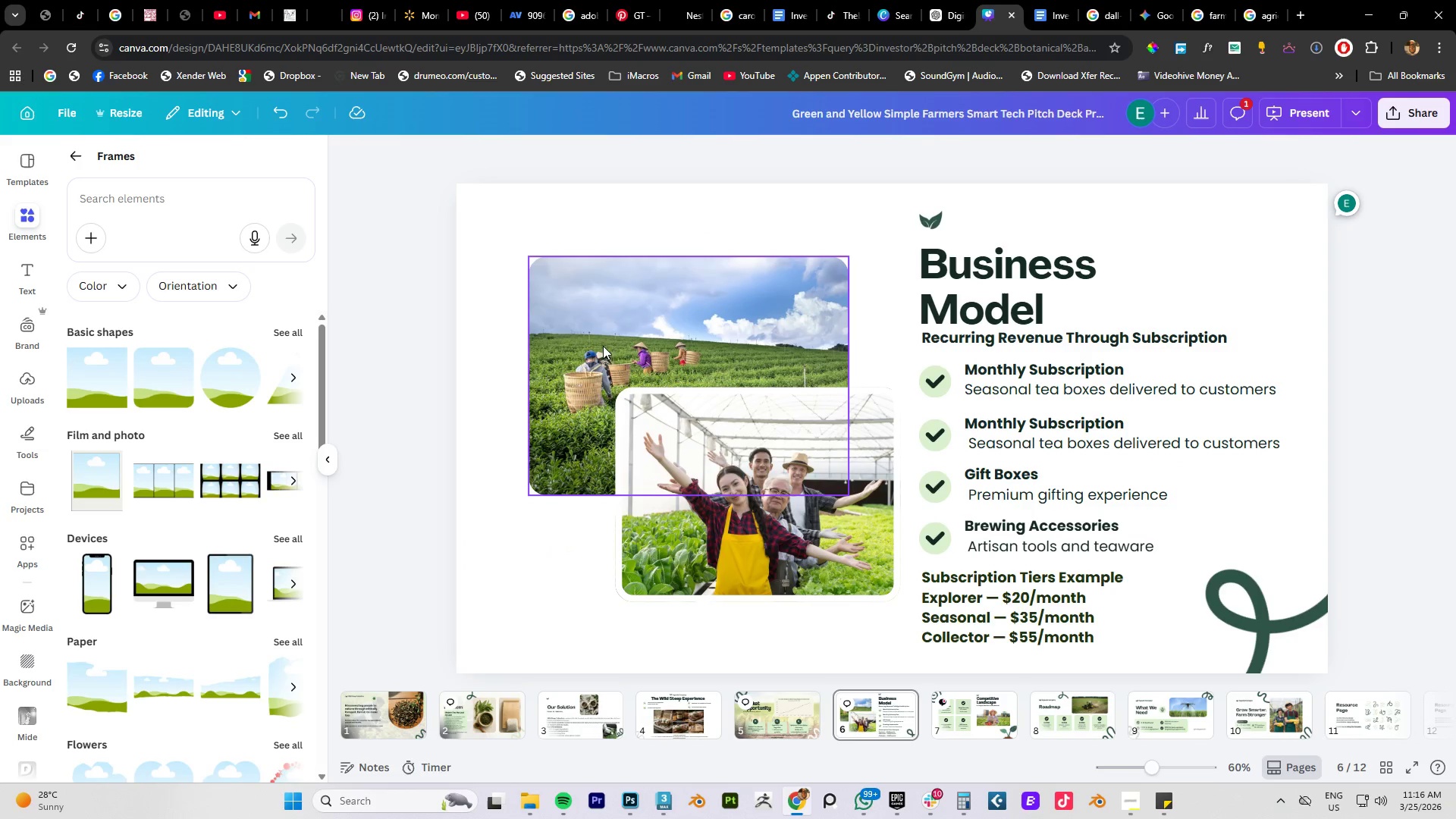 
left_click_drag(start_coordinate=[493, 274], to_coordinate=[743, 561])
 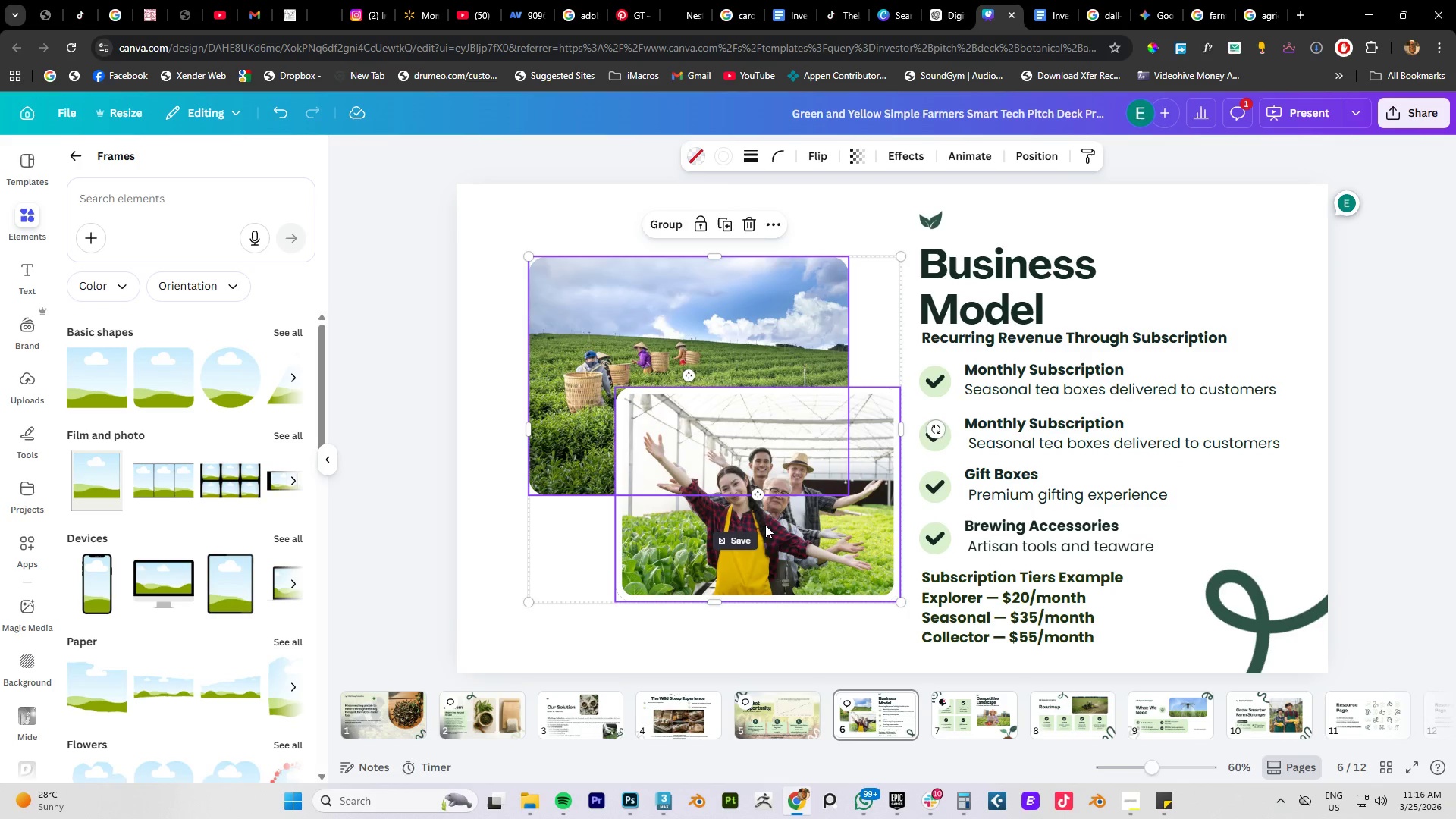 
left_click_drag(start_coordinate=[765, 525], to_coordinate=[739, 541])
 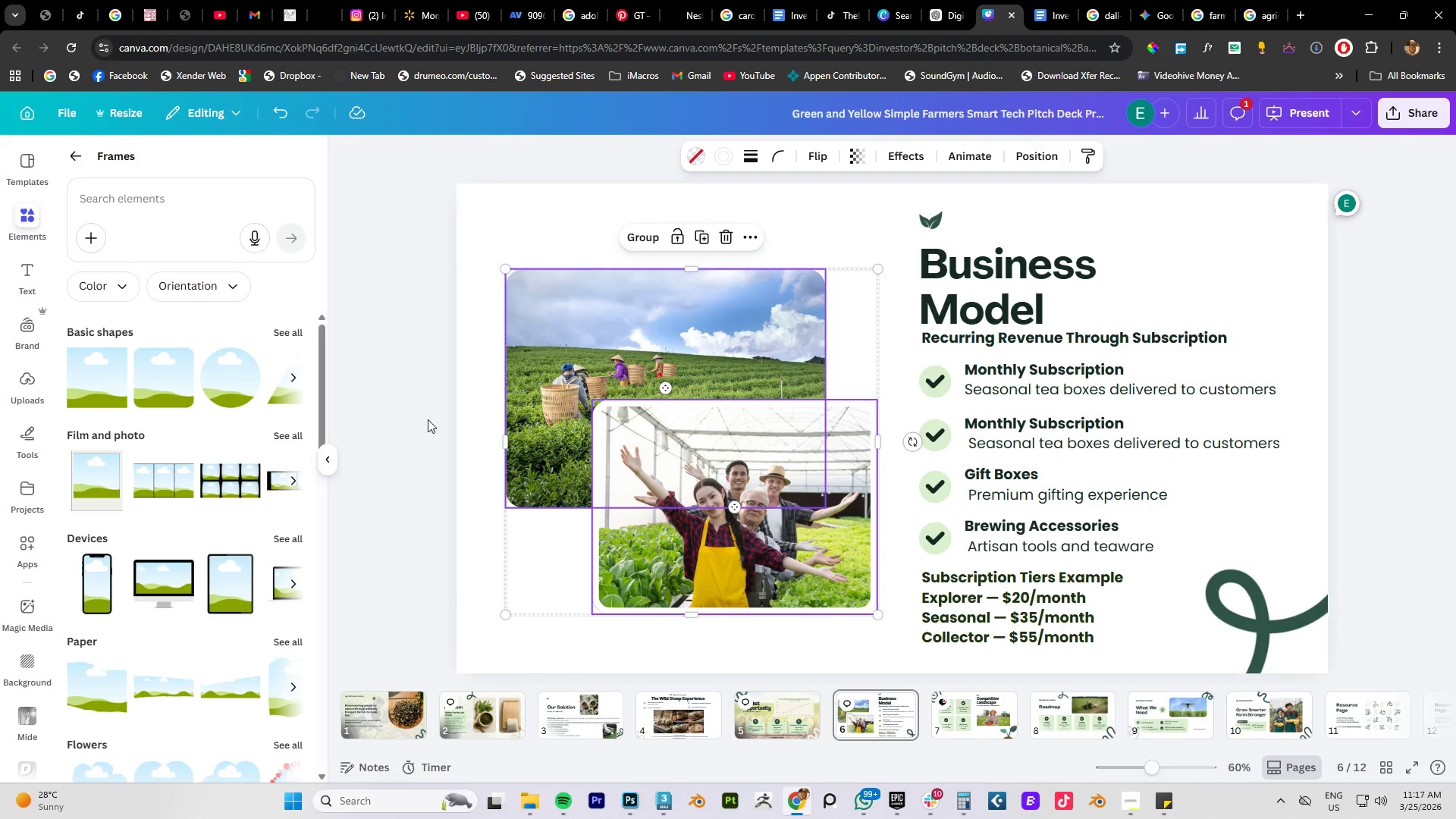 
left_click([405, 366])
 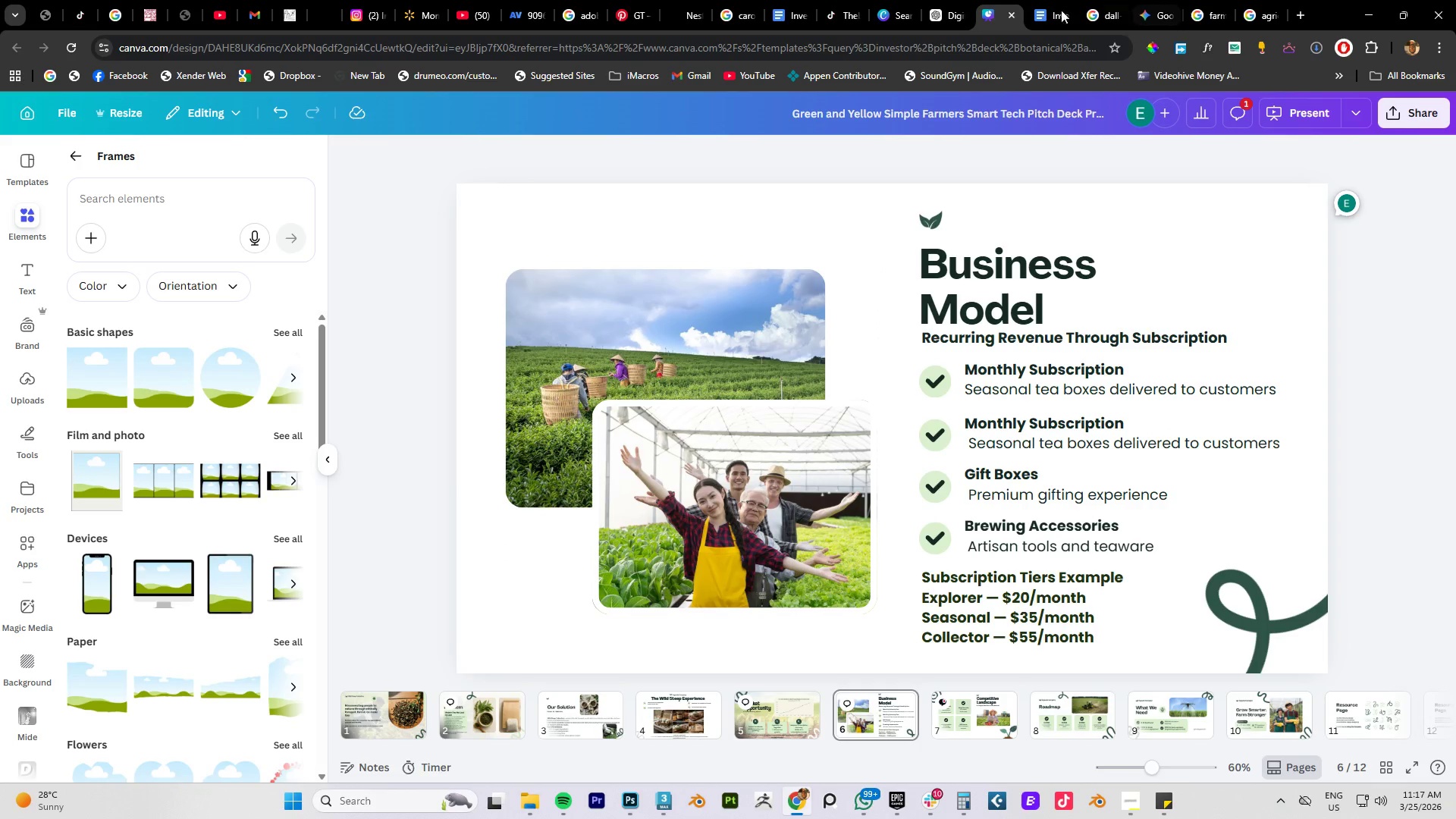 
left_click([1041, 13])
 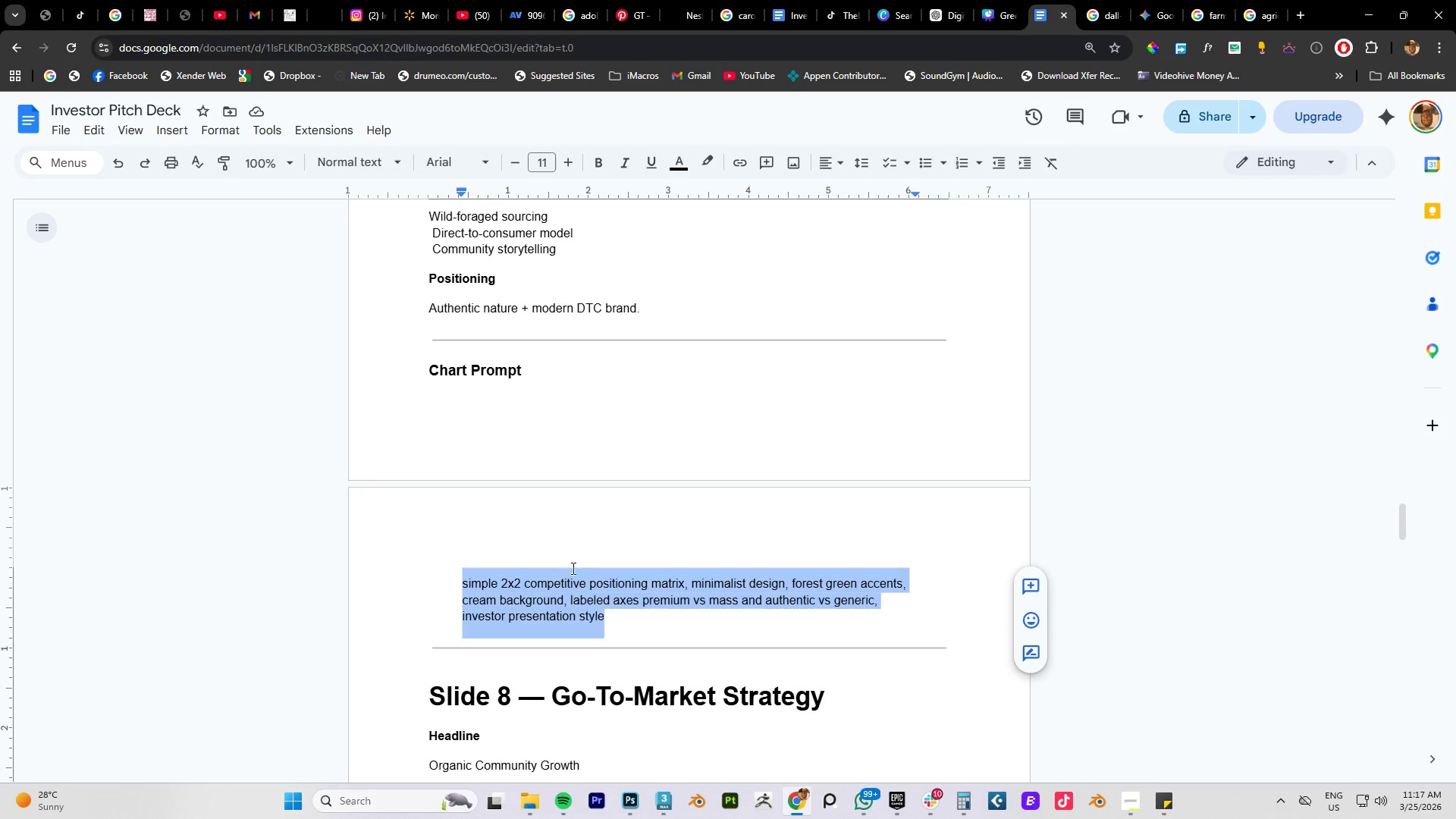 
scroll: coordinate [600, 579], scroll_direction: down, amount: 6.0
 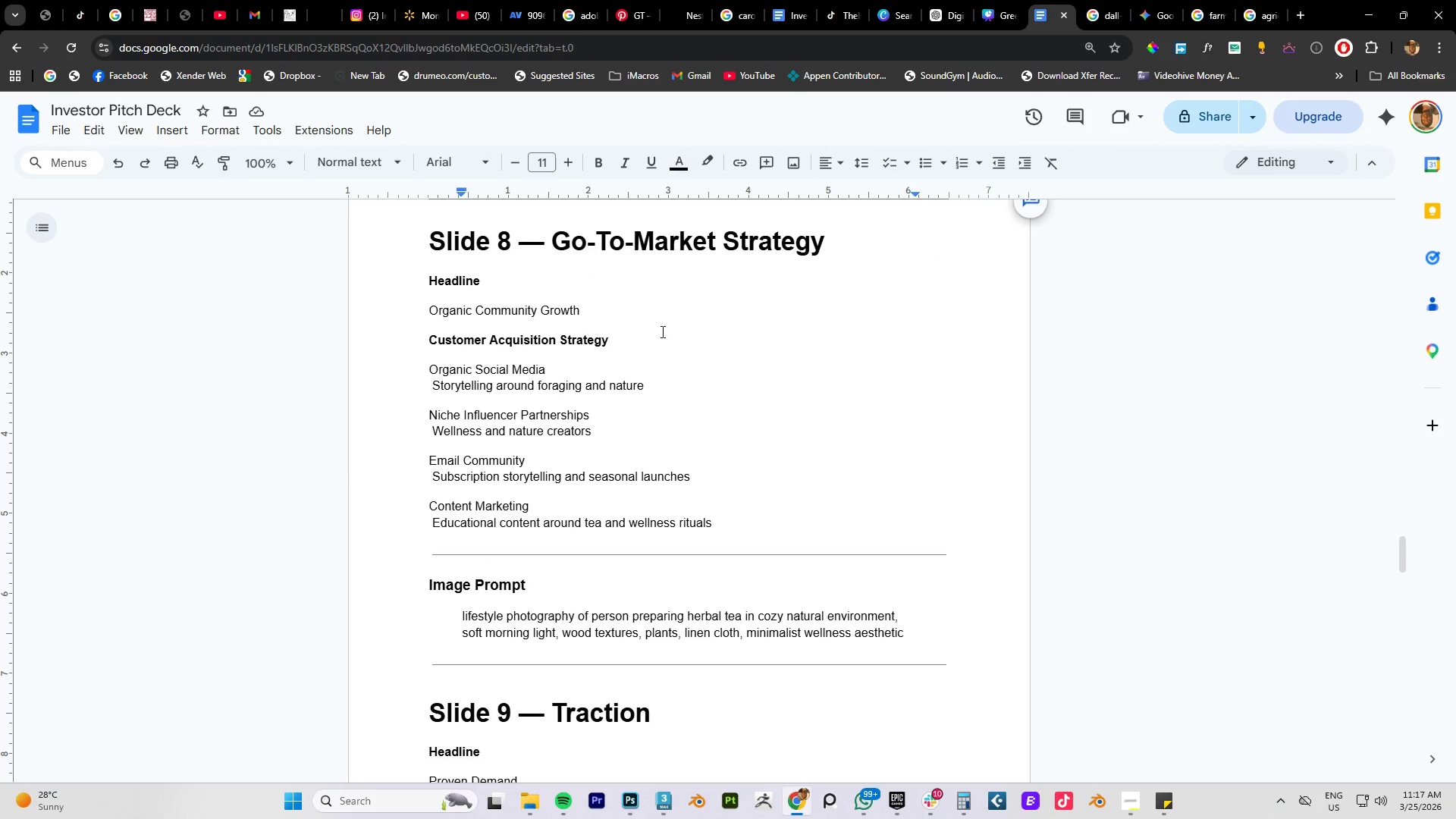 
scroll: coordinate [673, 476], scroll_direction: up, amount: 11.0
 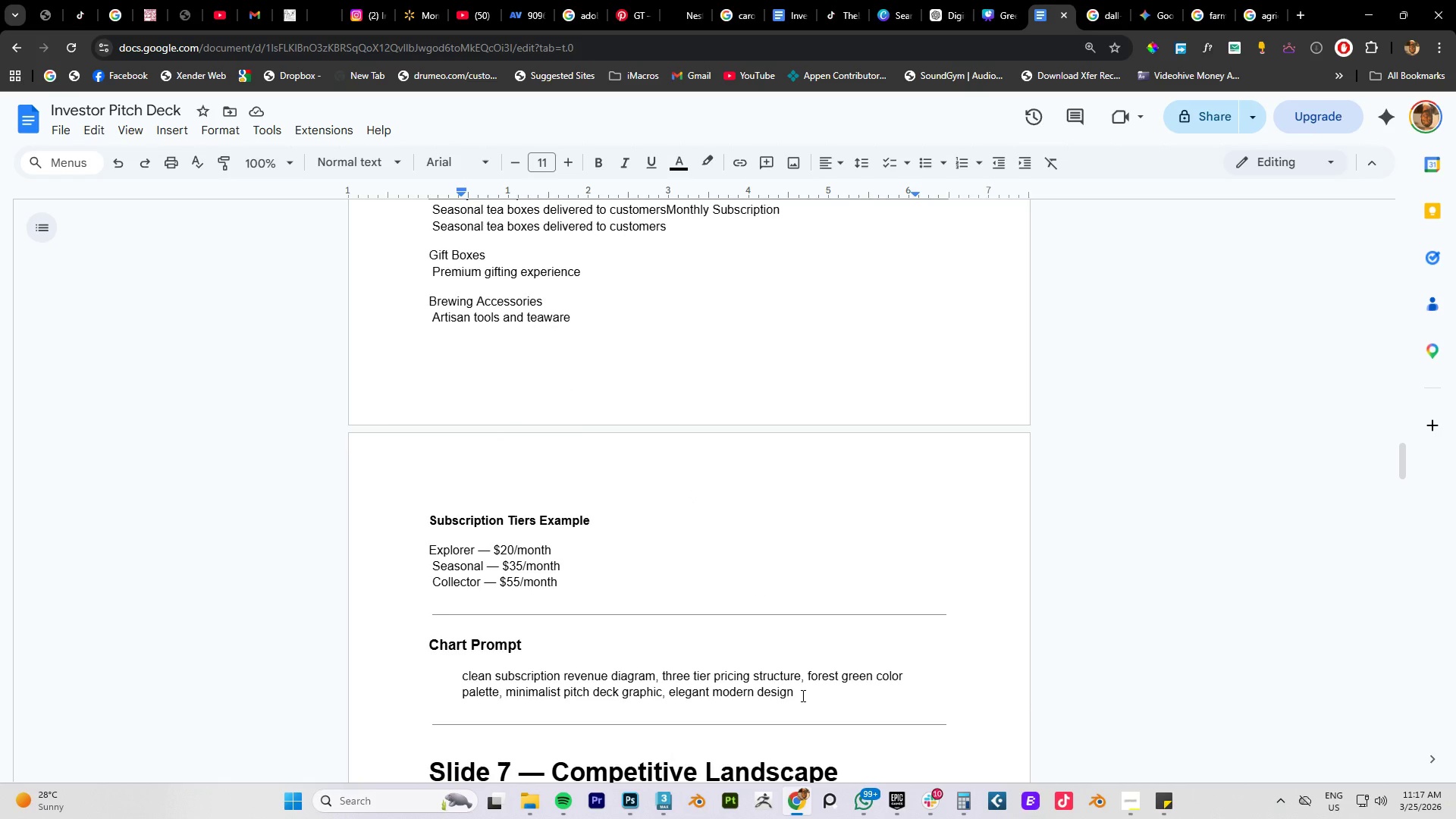 
left_click_drag(start_coordinate=[802, 695], to_coordinate=[464, 673])
 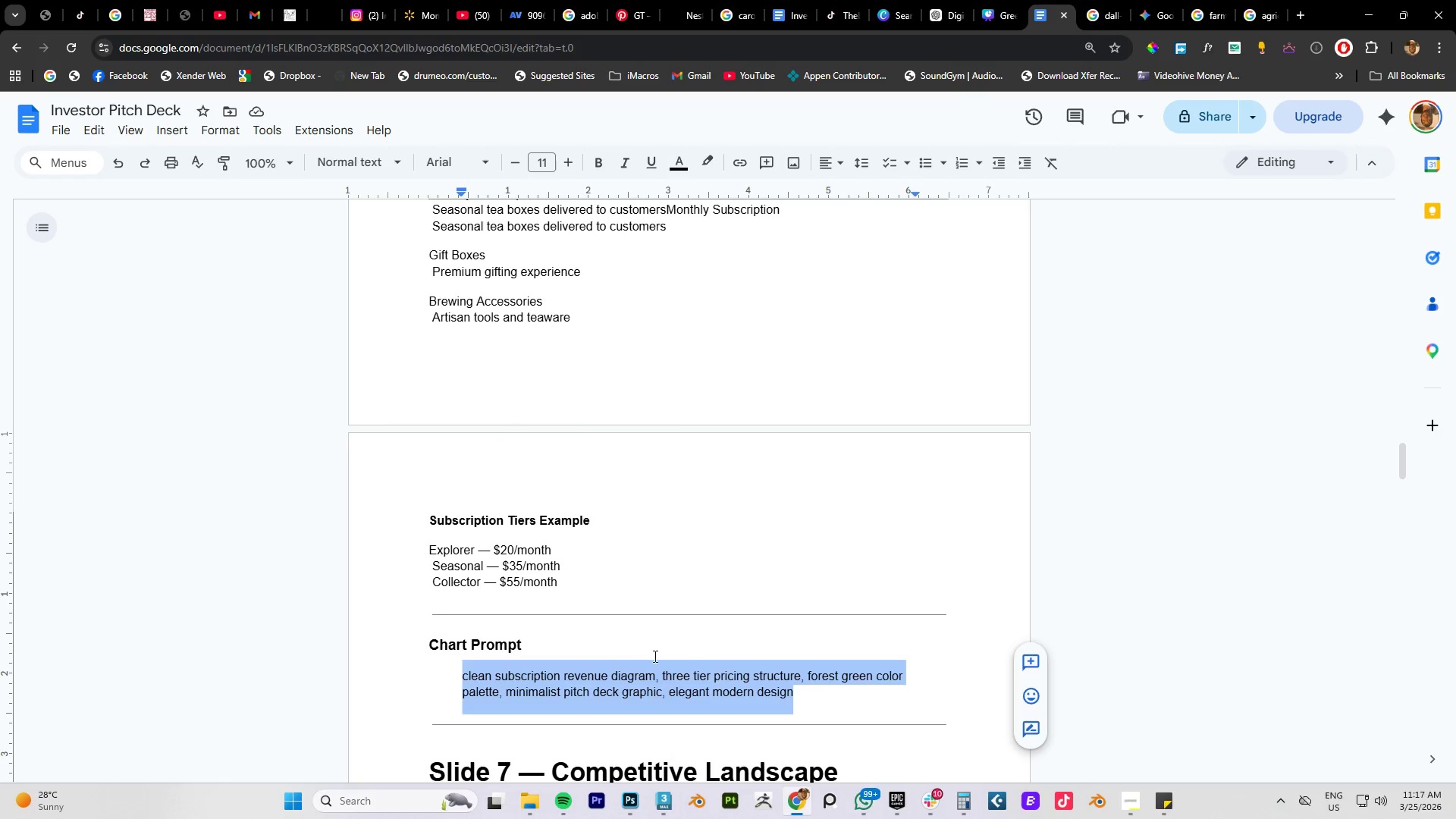 
key(Control+ControlLeft)
 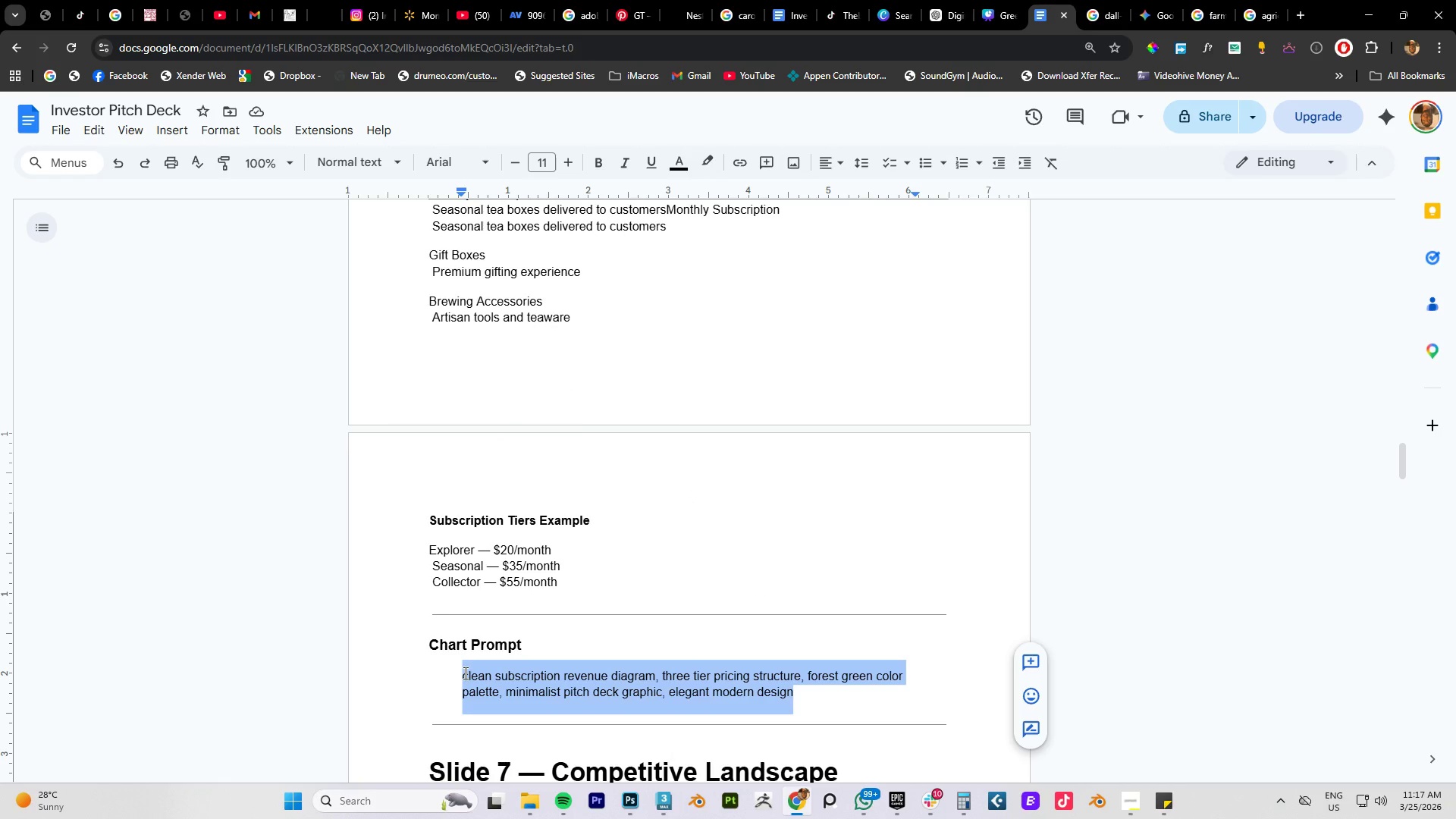 
hold_key(key=ControlLeft, duration=1.52)
 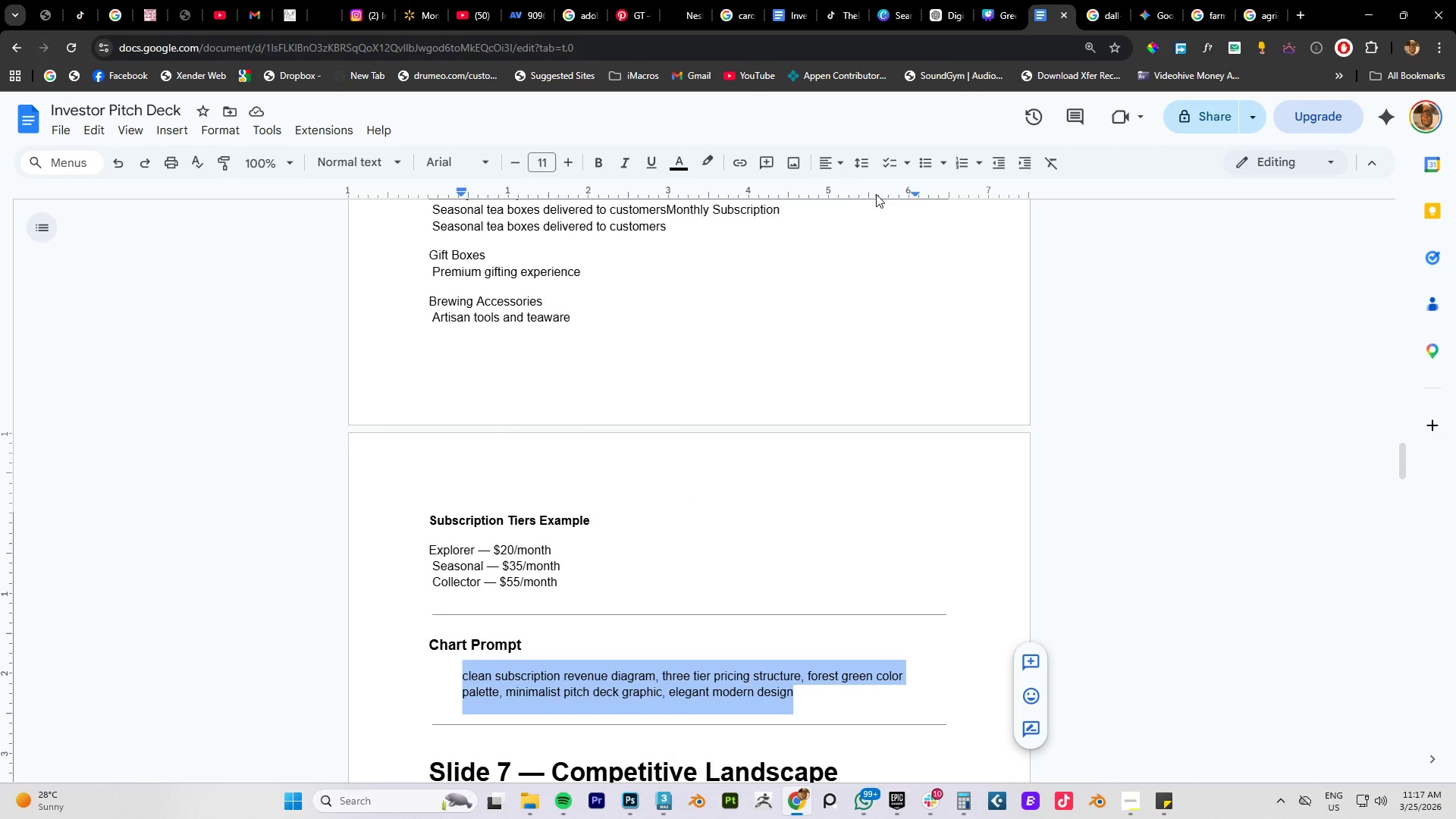 
key(Control+C)
 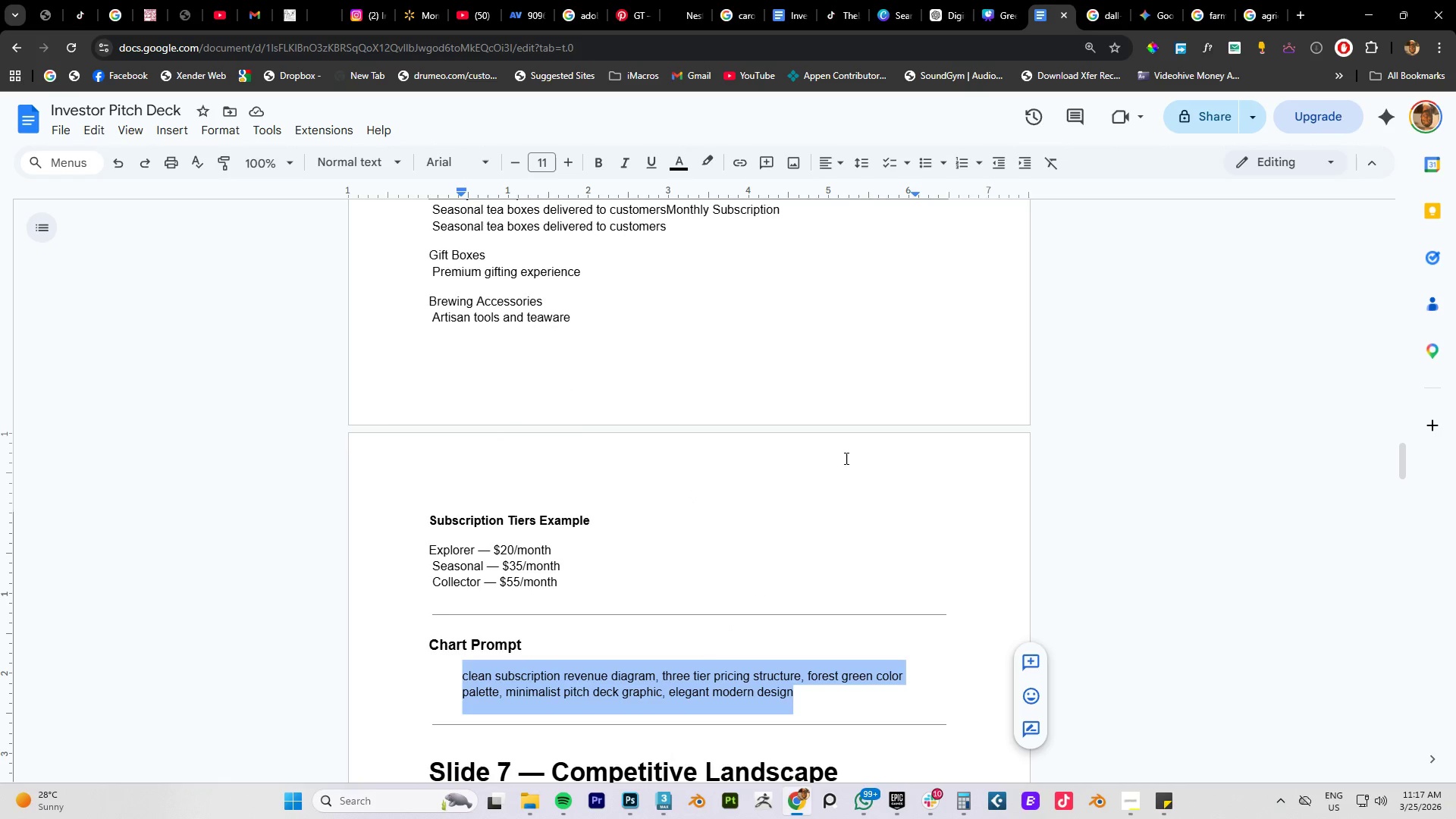 
key(Control+C)
 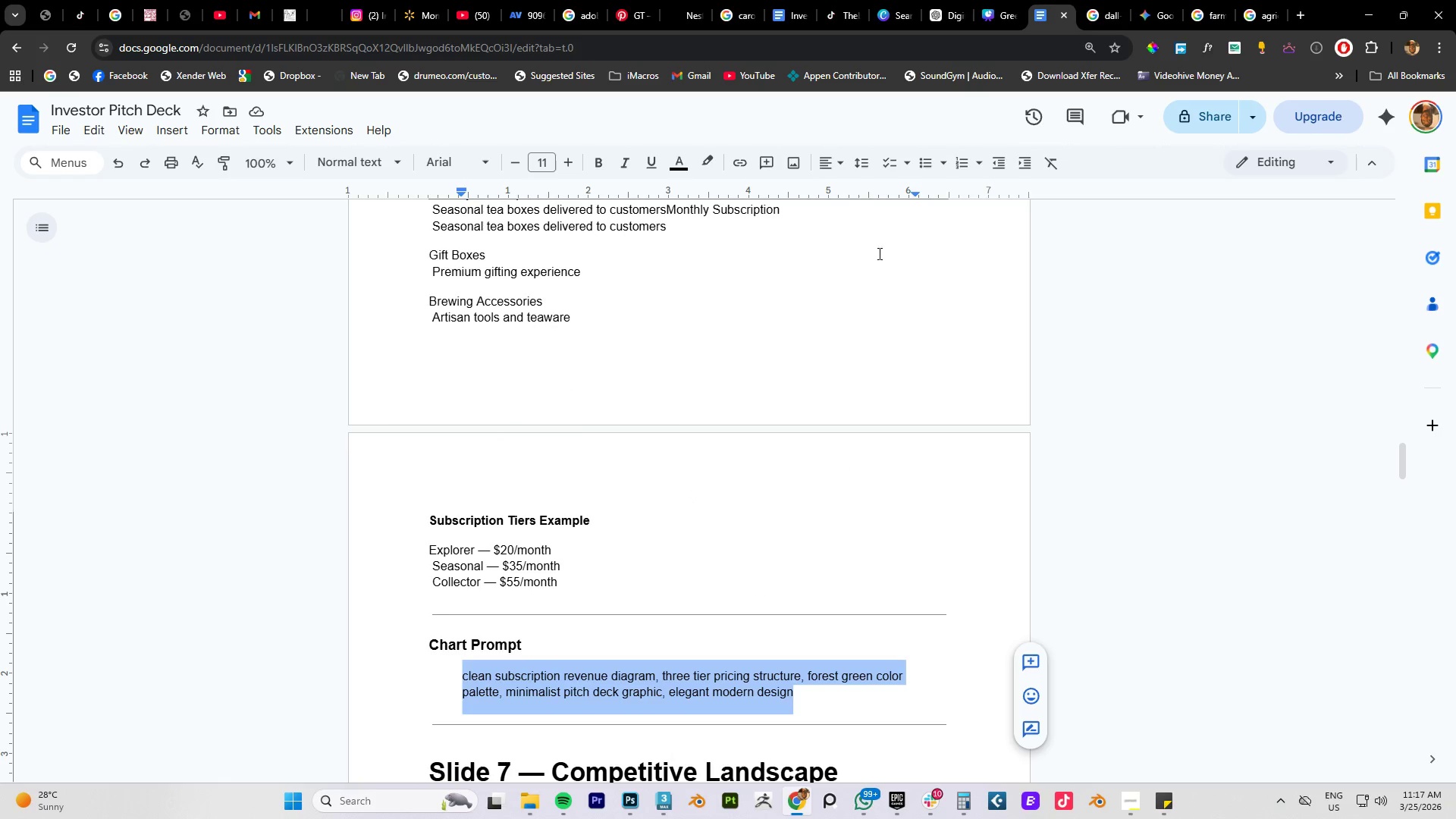 
key(Control+C)
 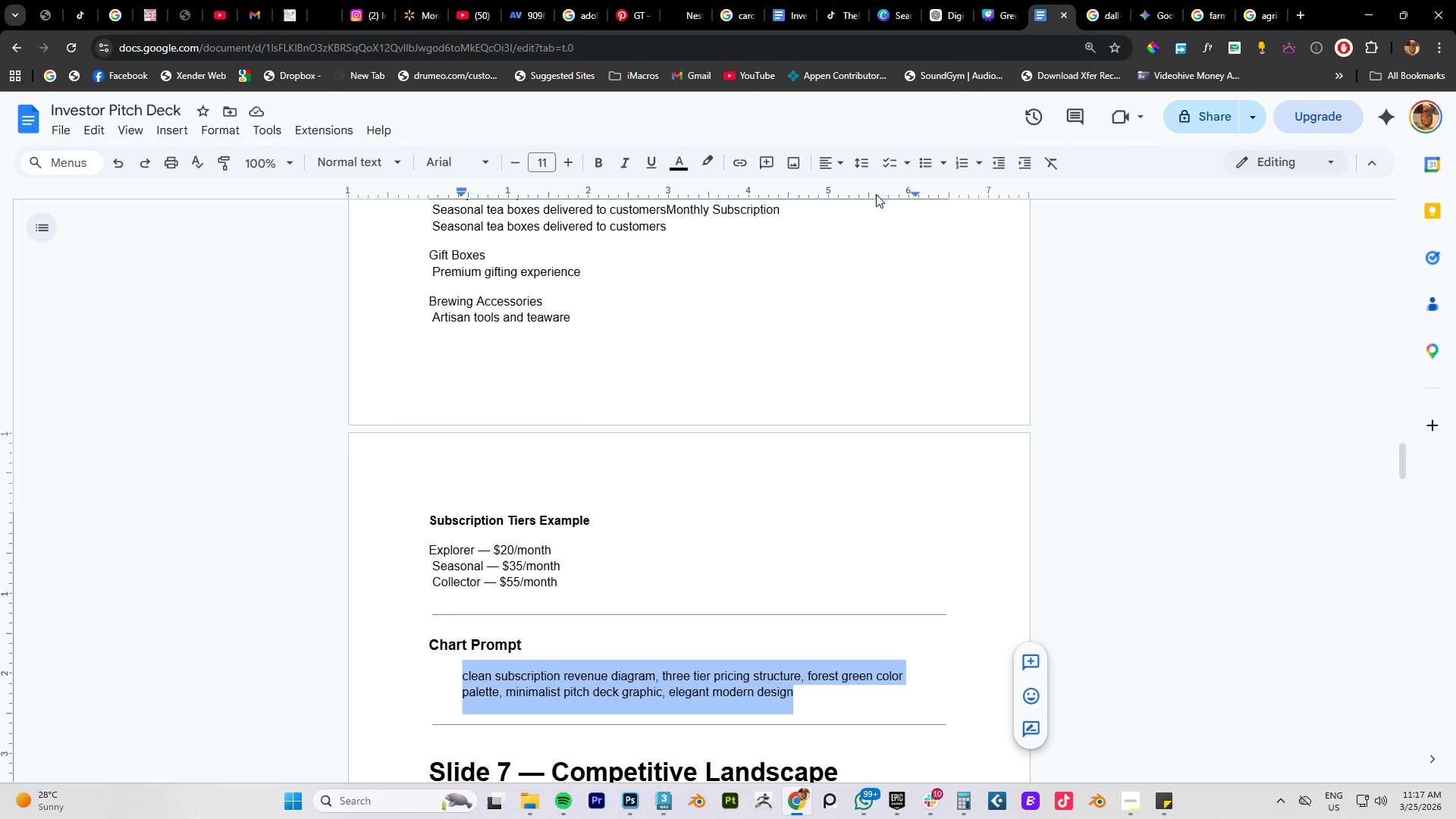 
key(Control+C)
 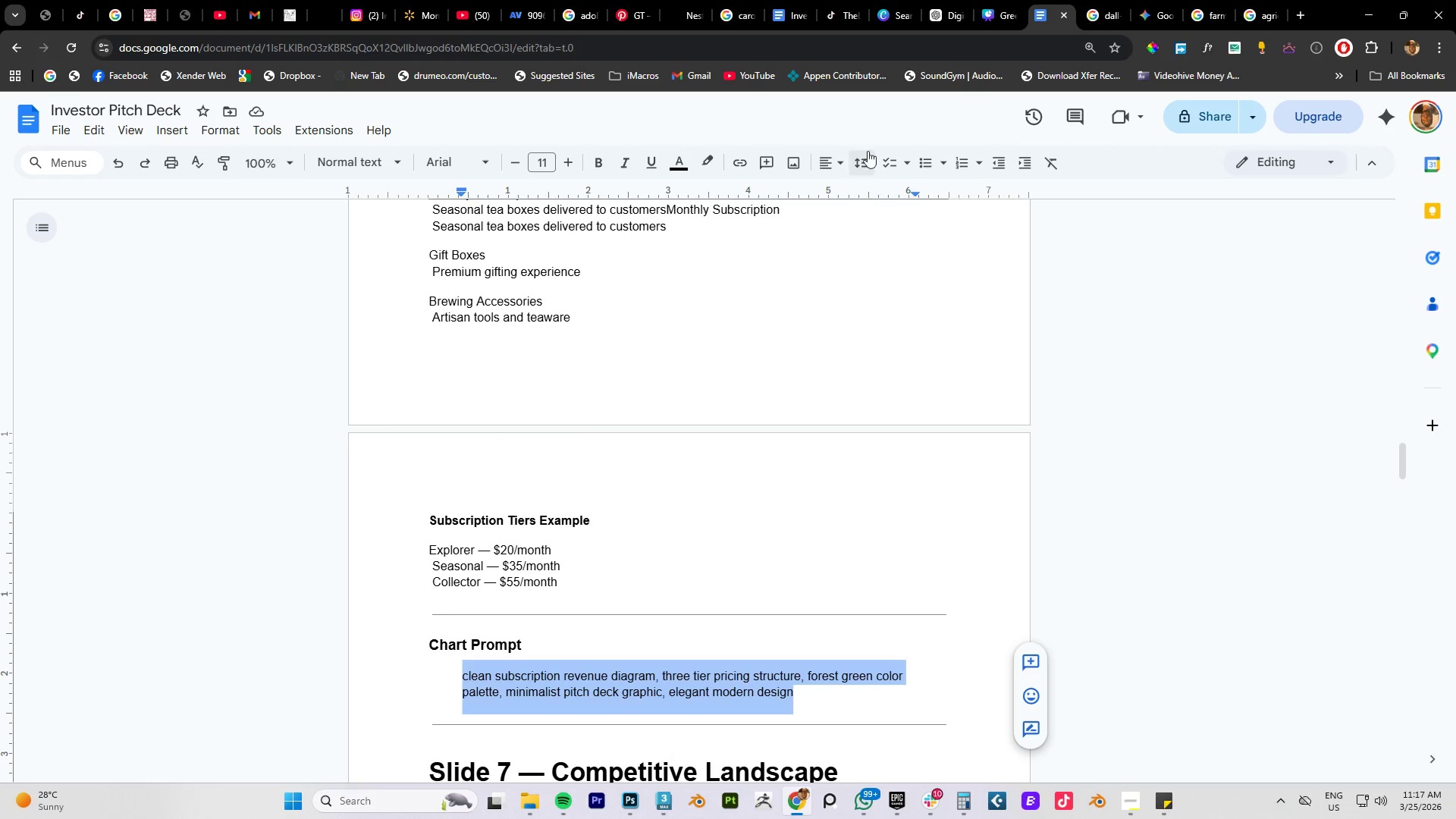 
key(Control+C)
 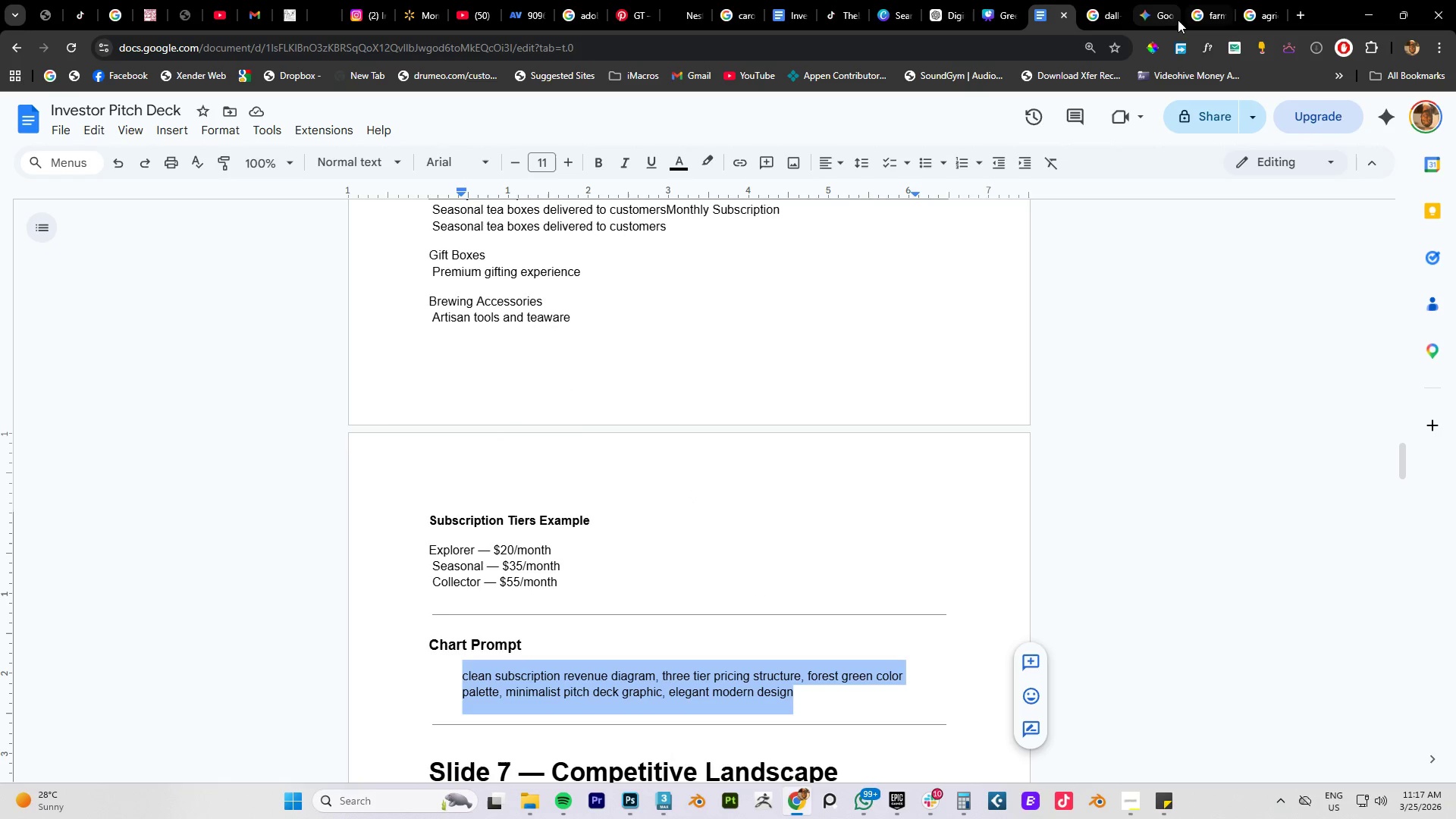 
left_click([1165, 17])
 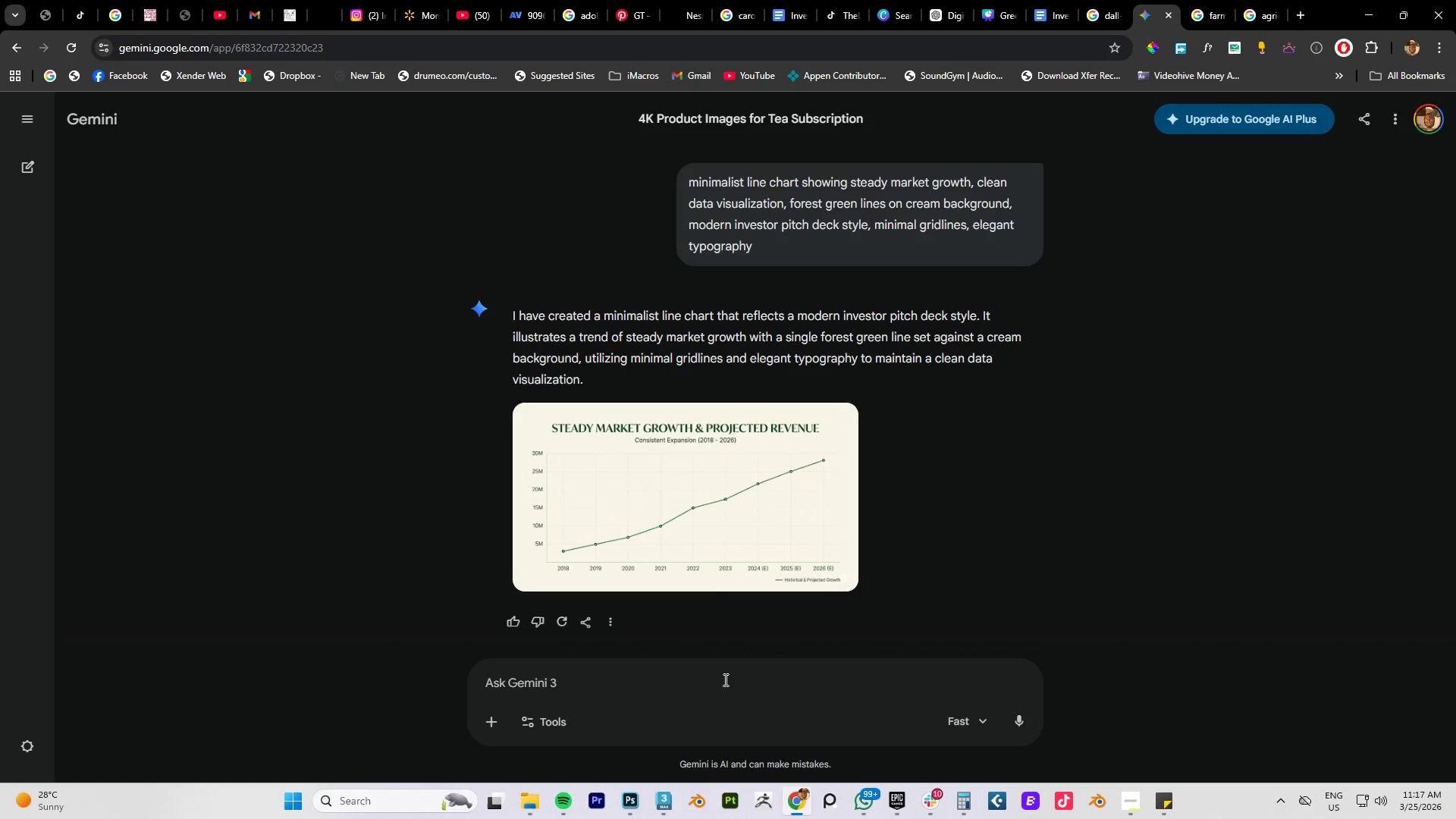 
left_click([651, 676])
 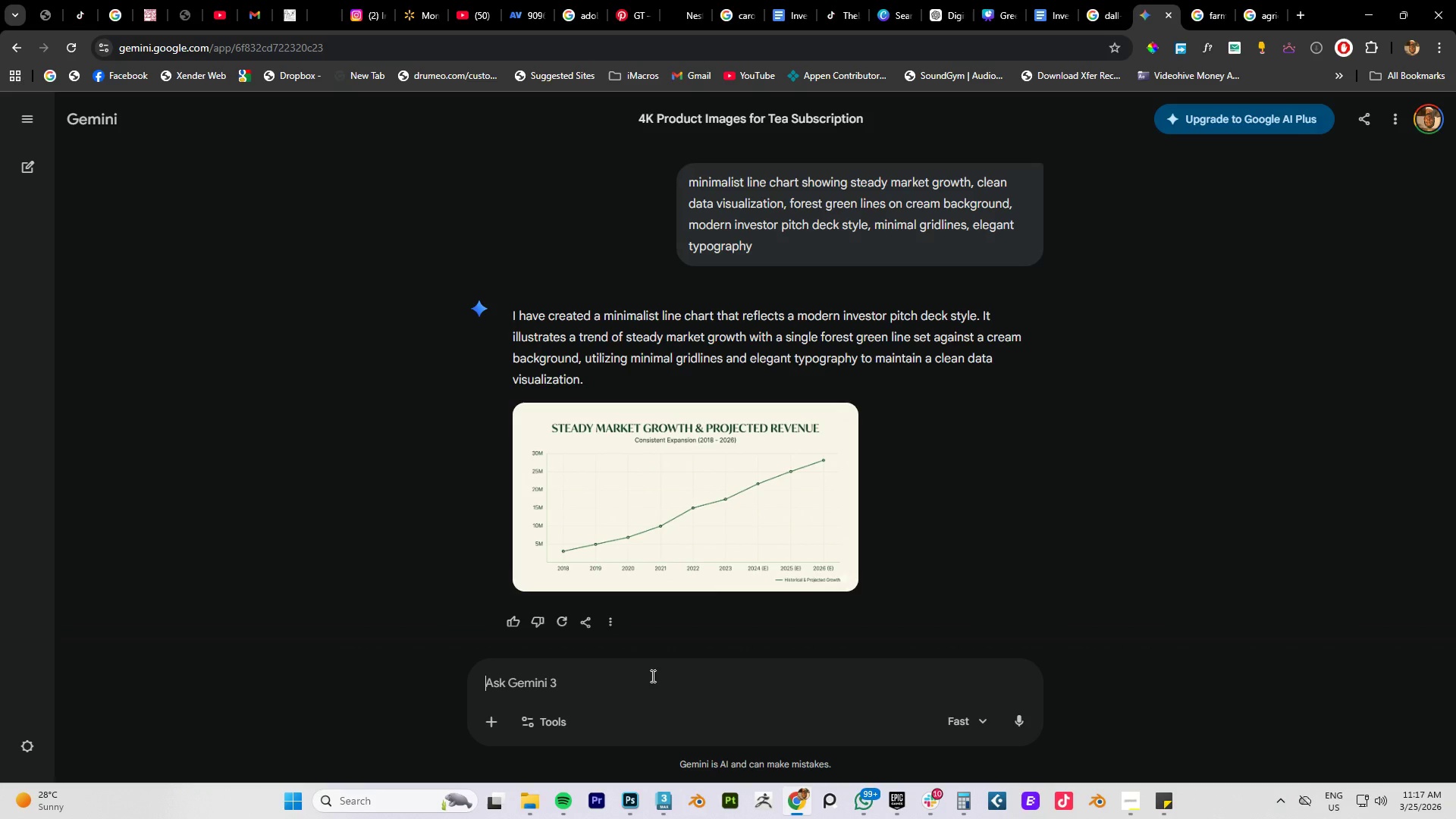 
key(Control+V)
 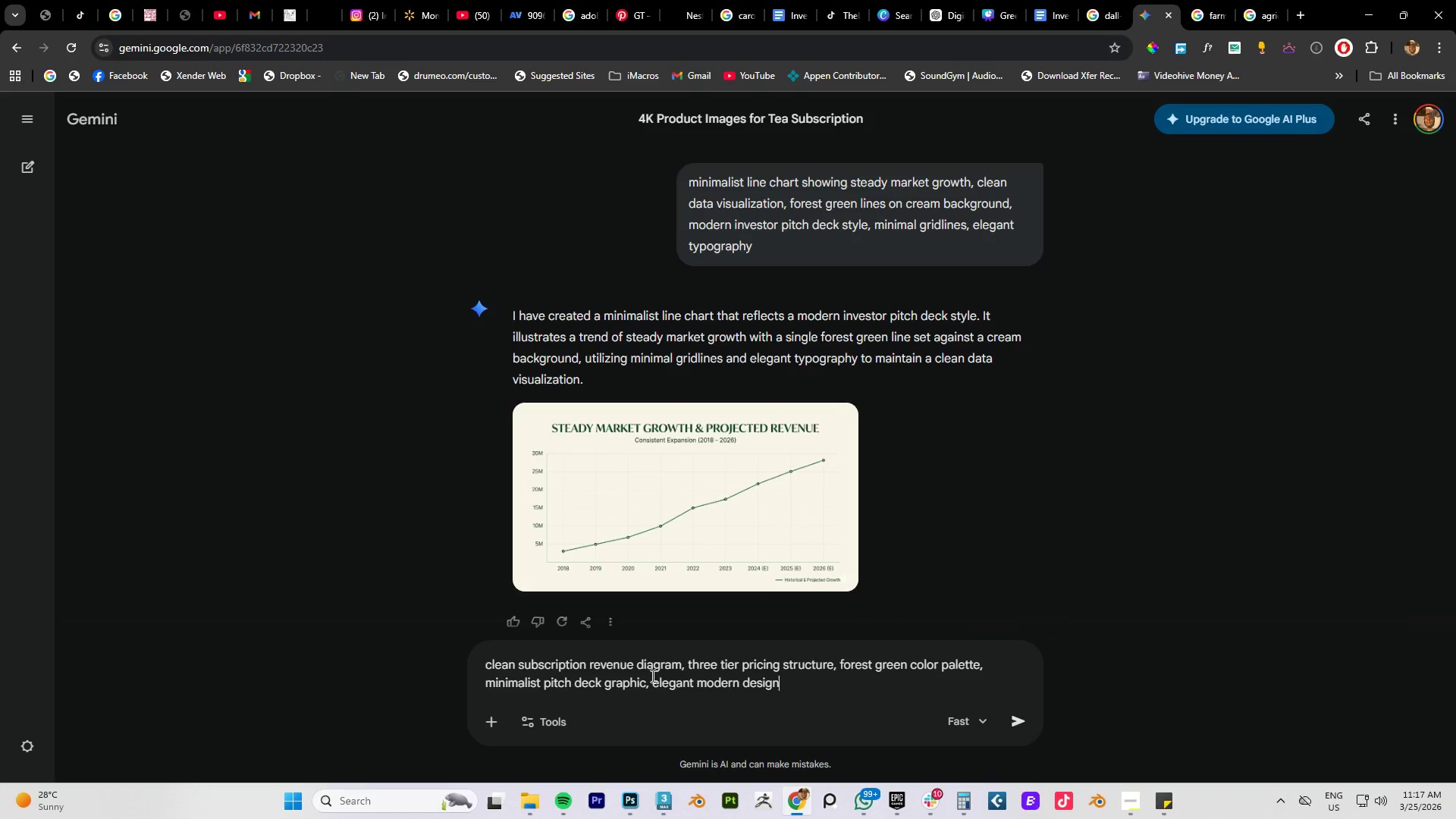 
key(NumpadEnter)
 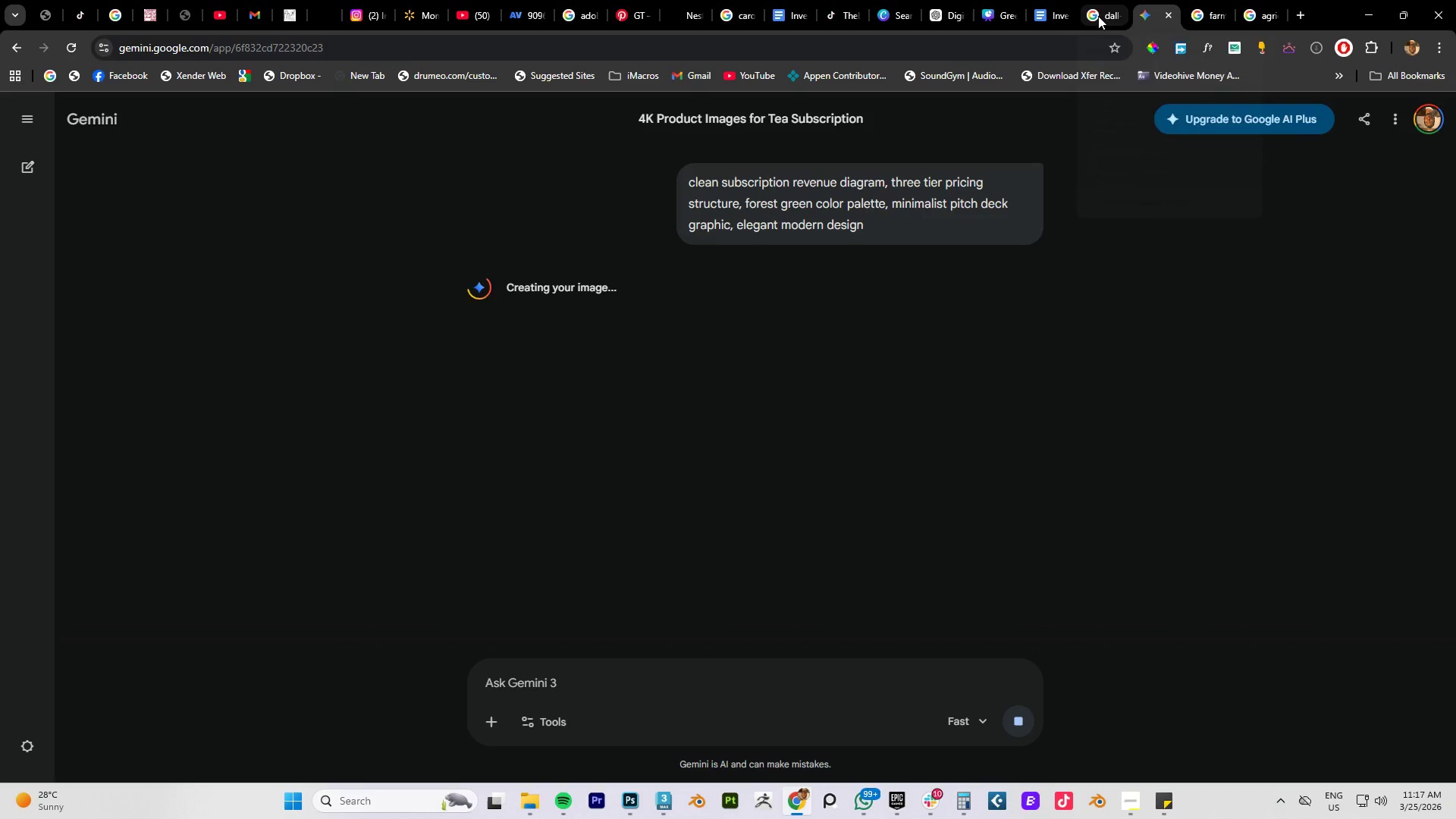 
left_click([1098, 16])
 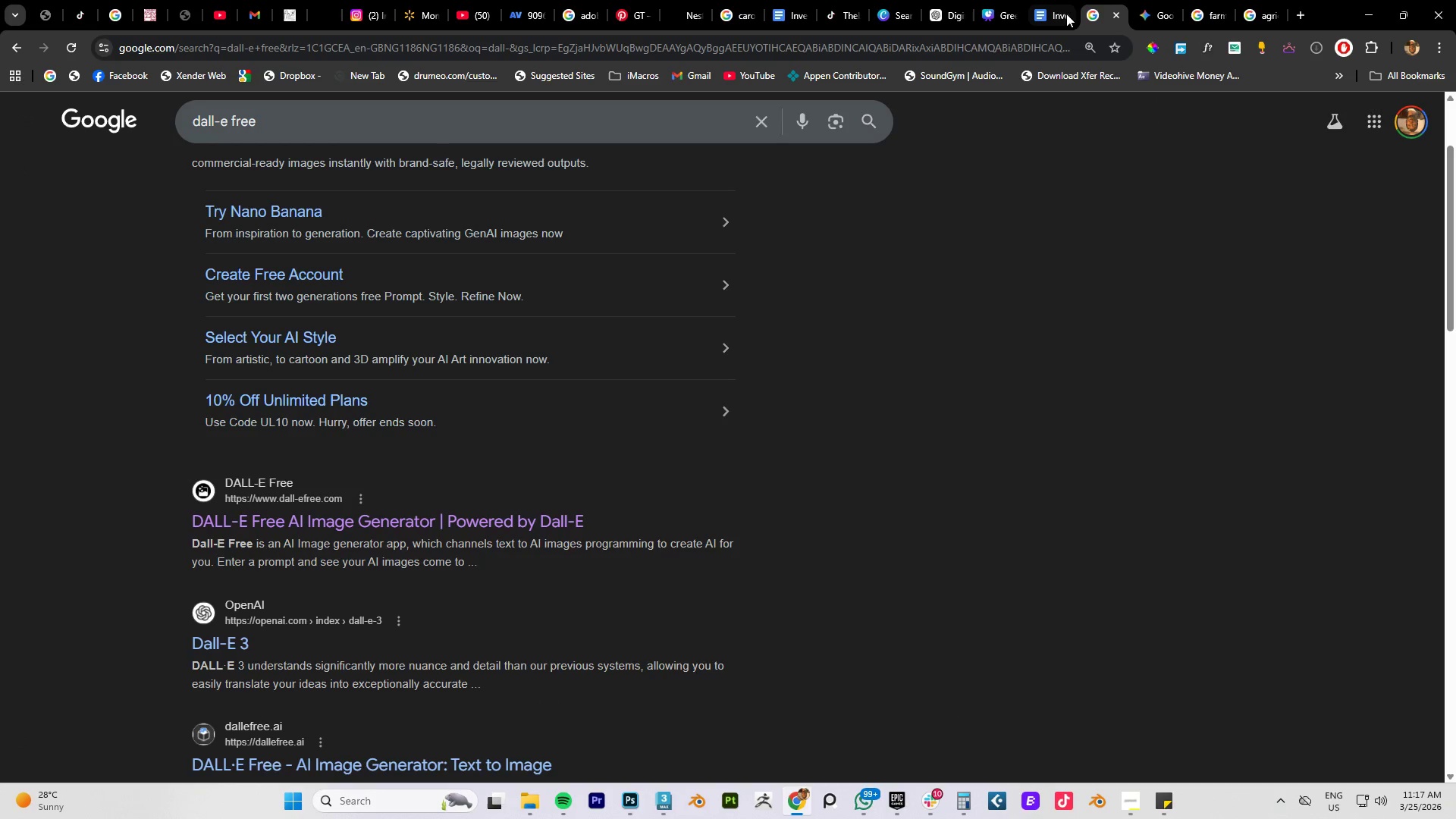 
left_click([1049, 14])
 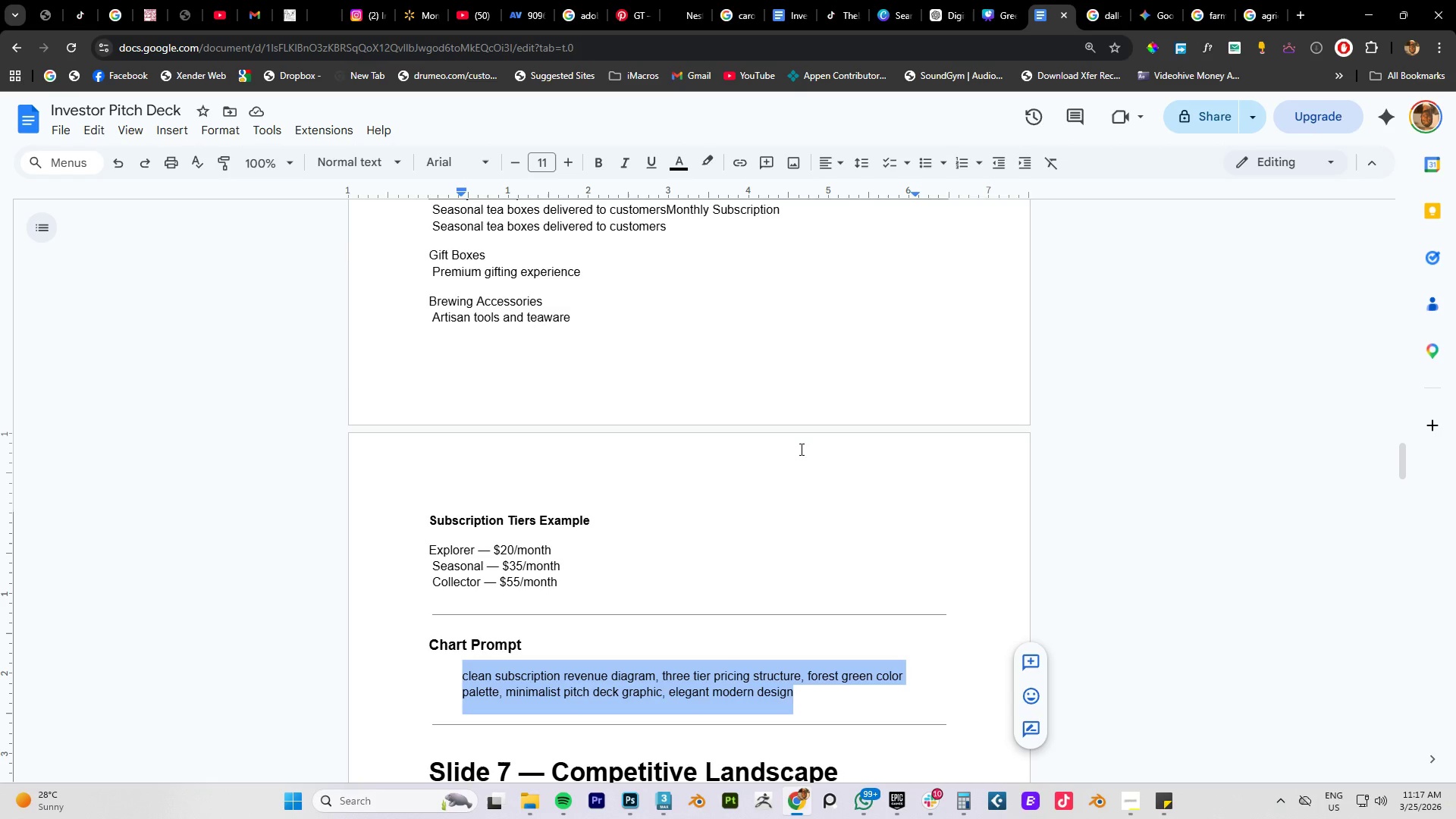 
scroll: coordinate [680, 453], scroll_direction: down, amount: 4.0
 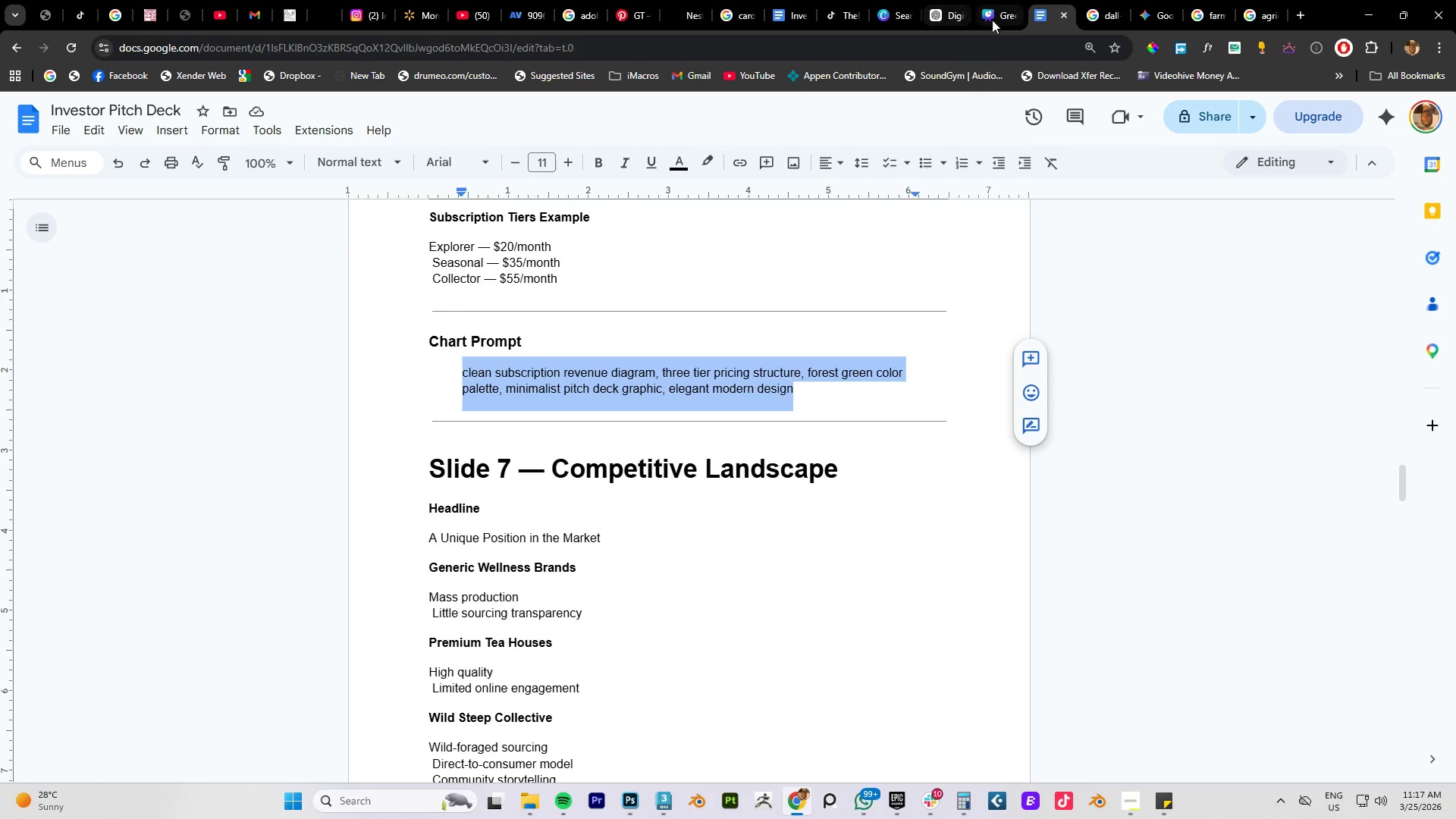 
left_click([993, 20])
 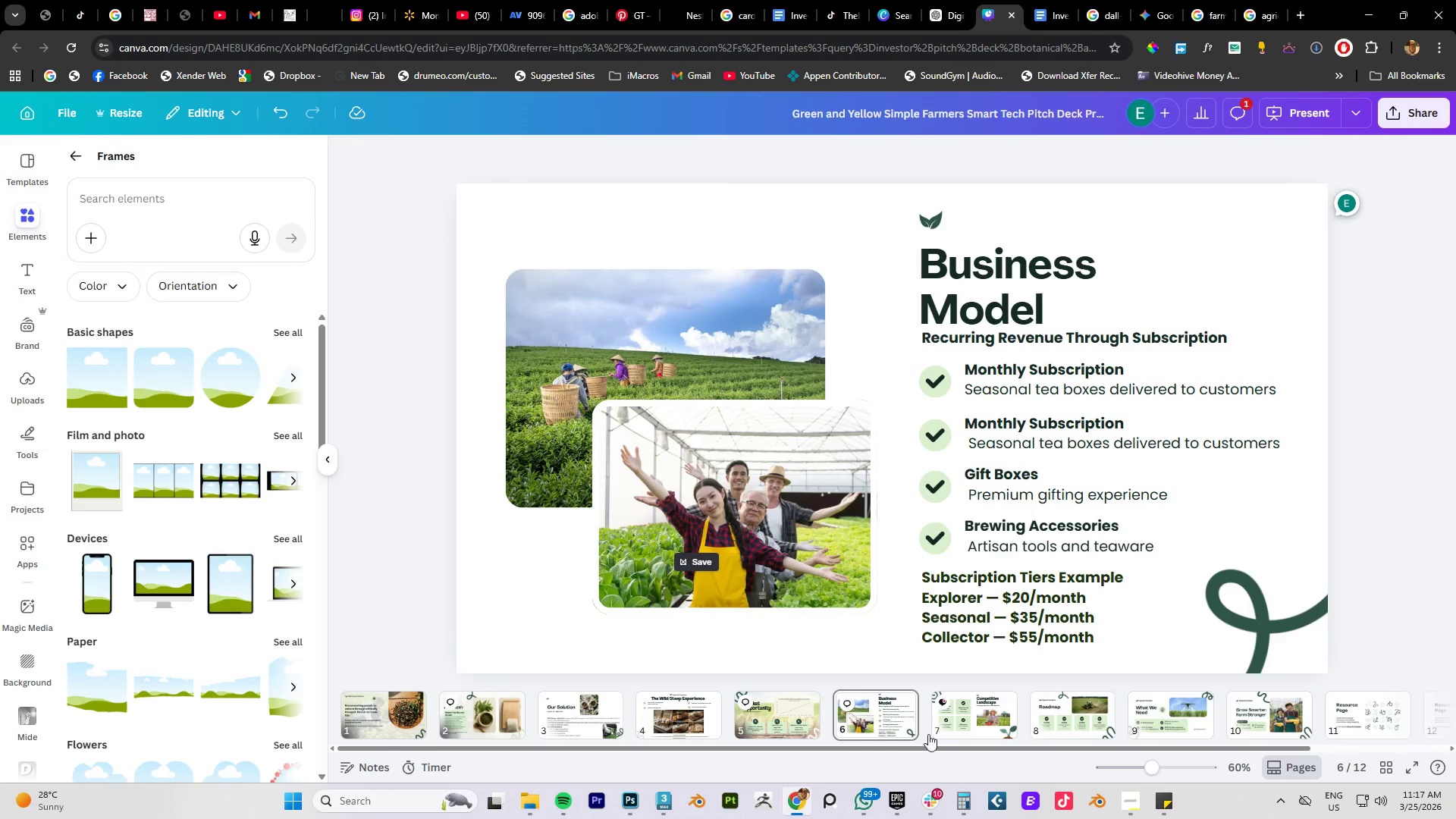 
left_click([972, 713])
 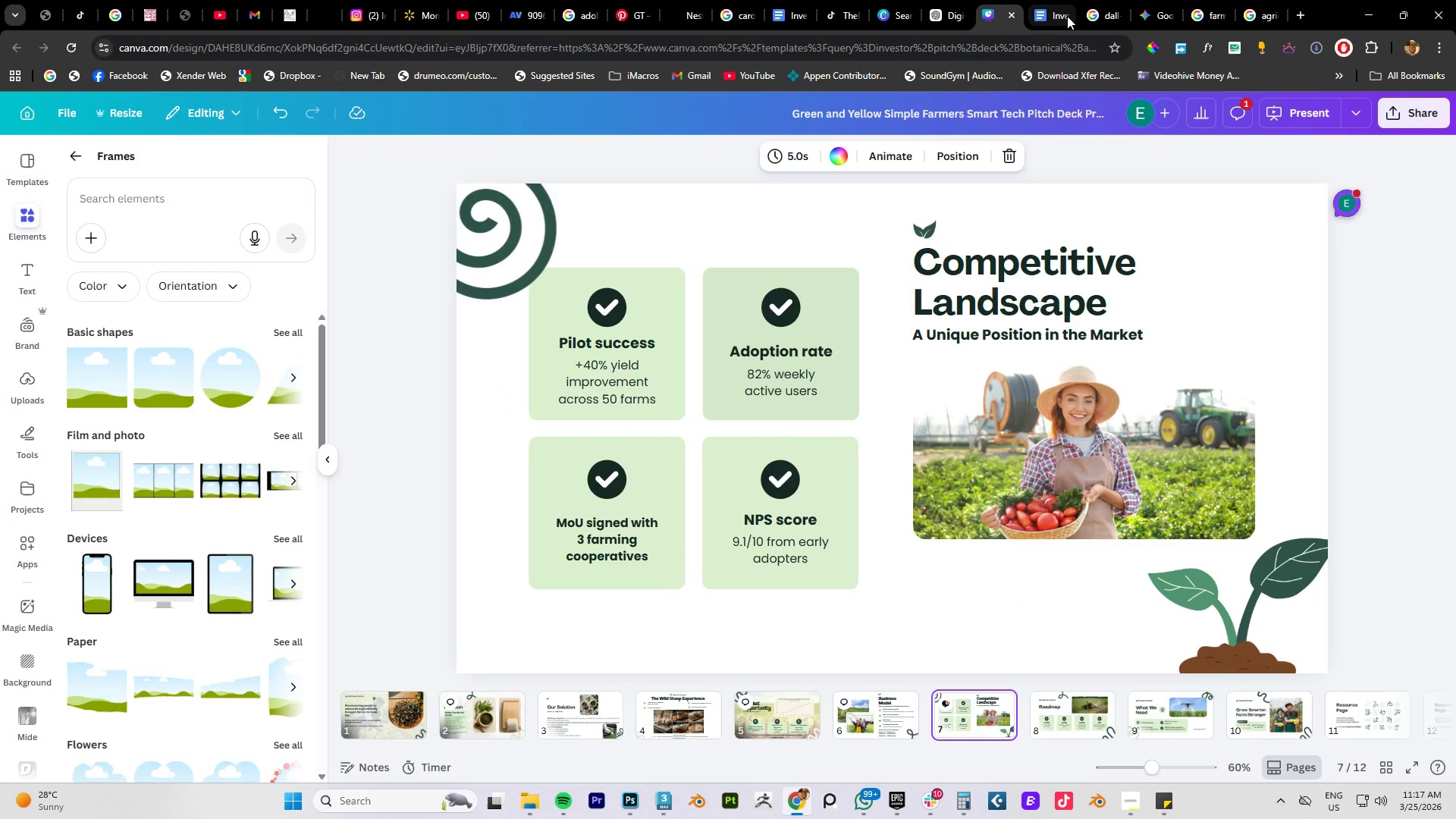 
left_click([1059, 16])
 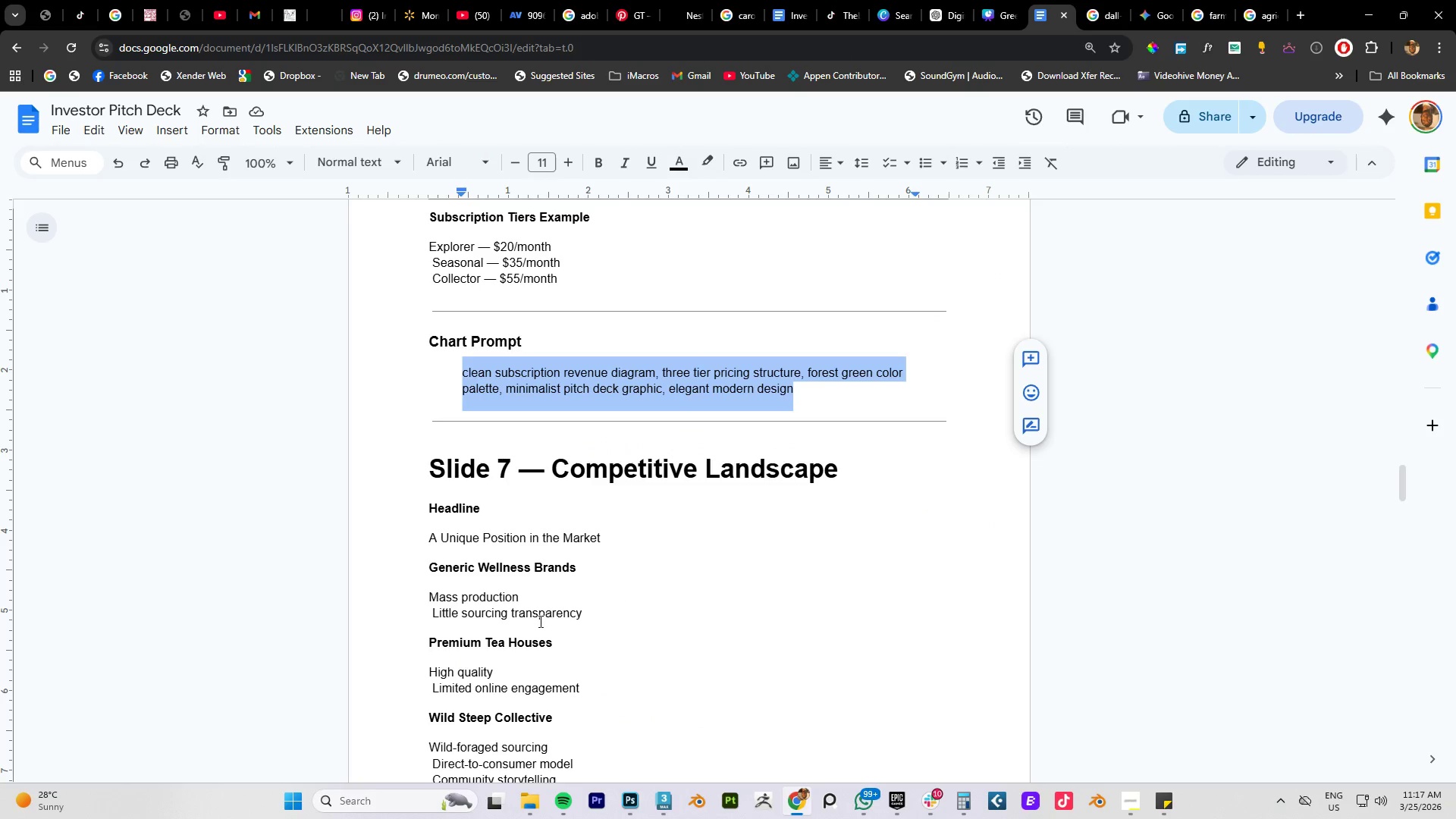 
scroll: coordinate [539, 621], scroll_direction: down, amount: 3.0
 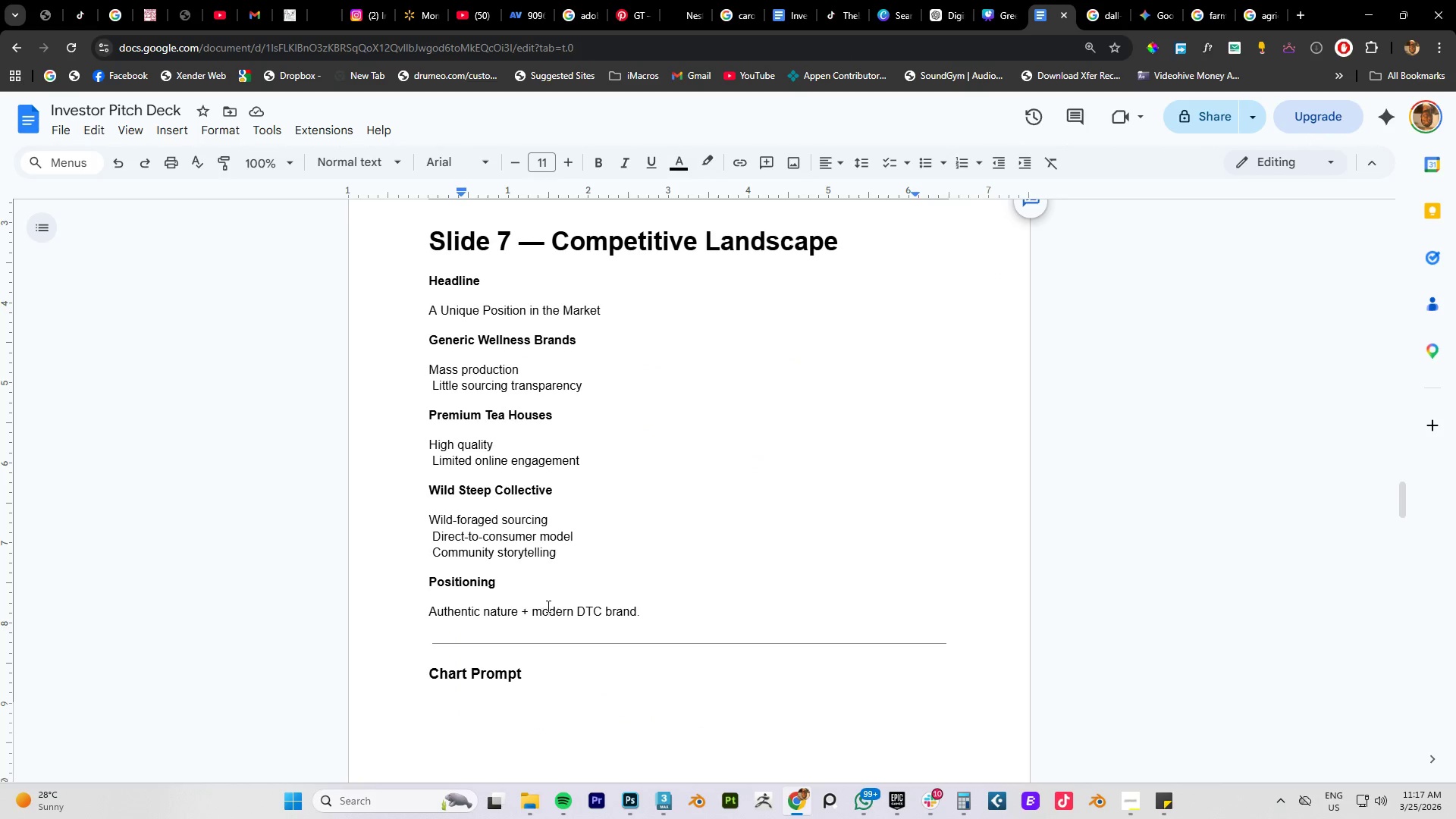 
scroll: coordinate [488, 419], scroll_direction: up, amount: 2.0
 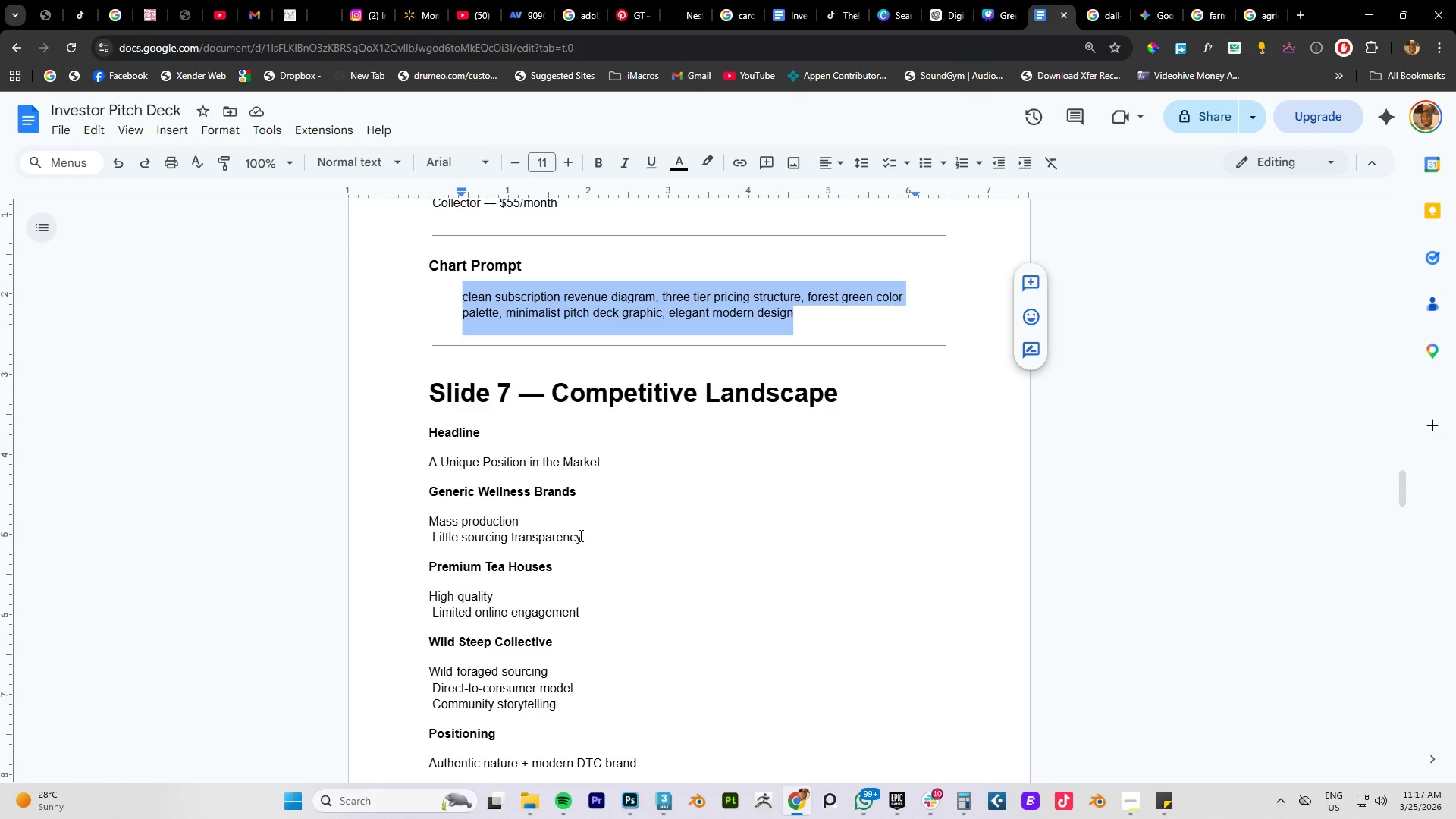 
left_click_drag(start_coordinate=[582, 536], to_coordinate=[431, 497])
 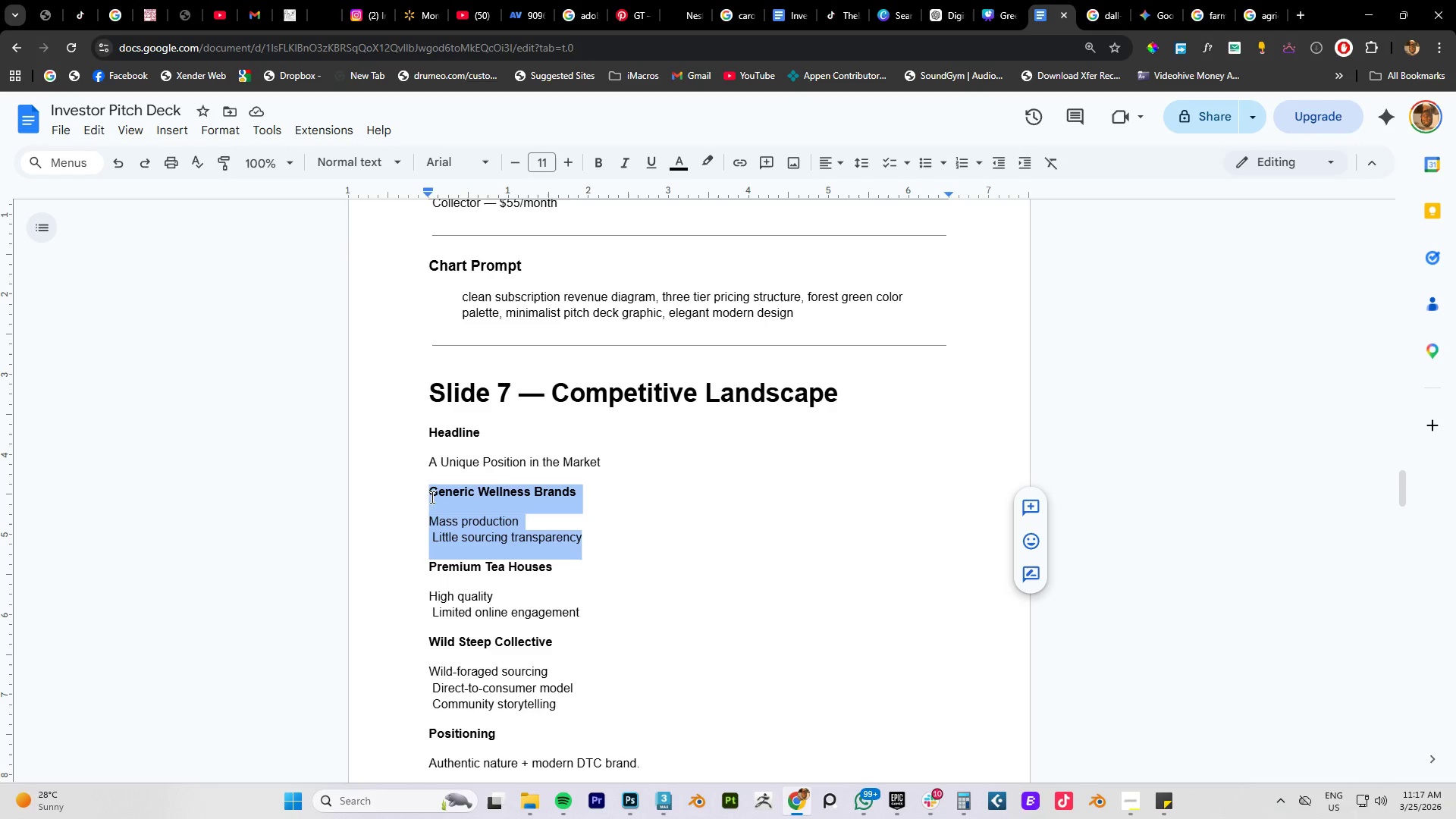 
key(Control+C)
 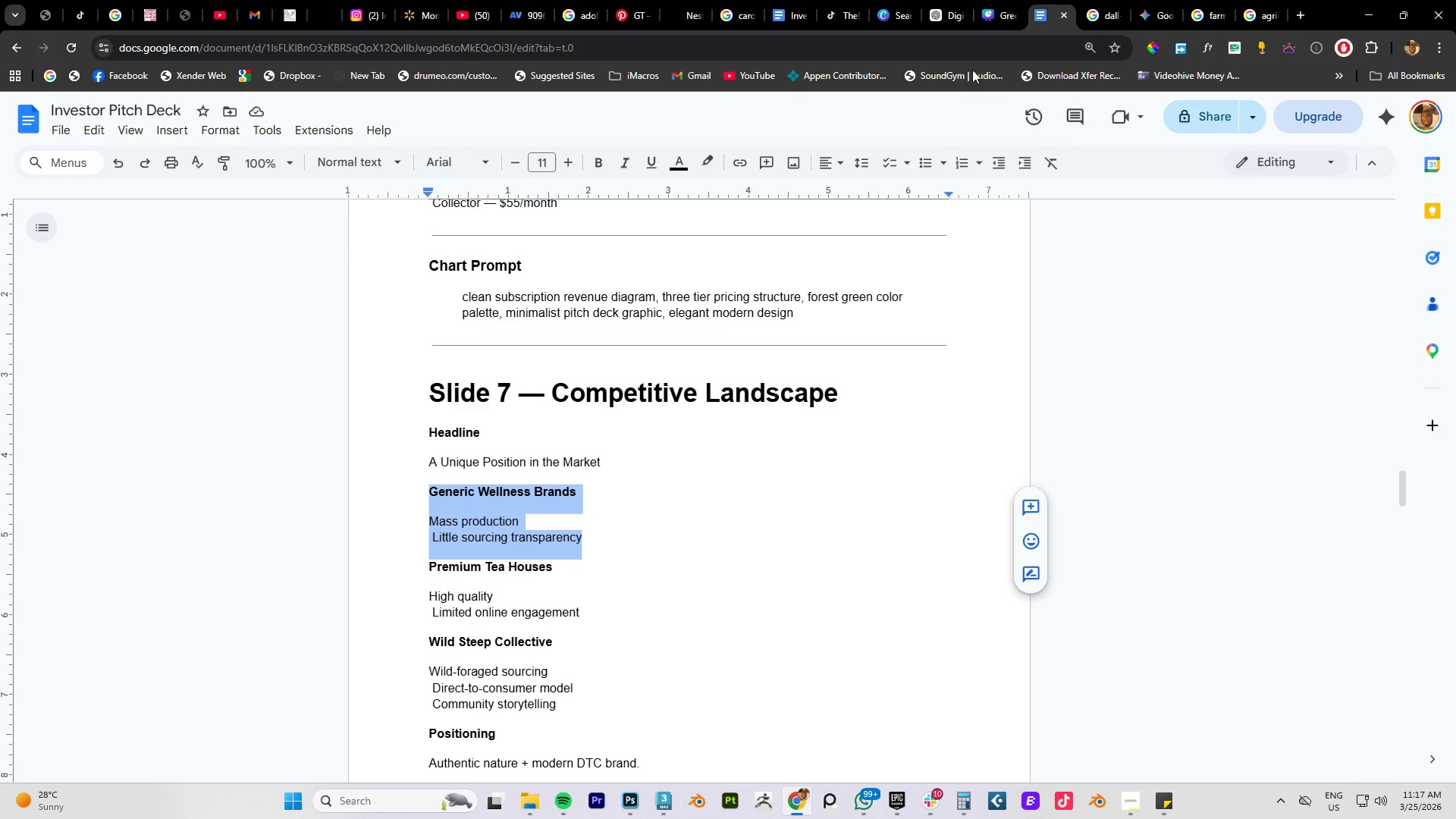 
key(Control+C)
 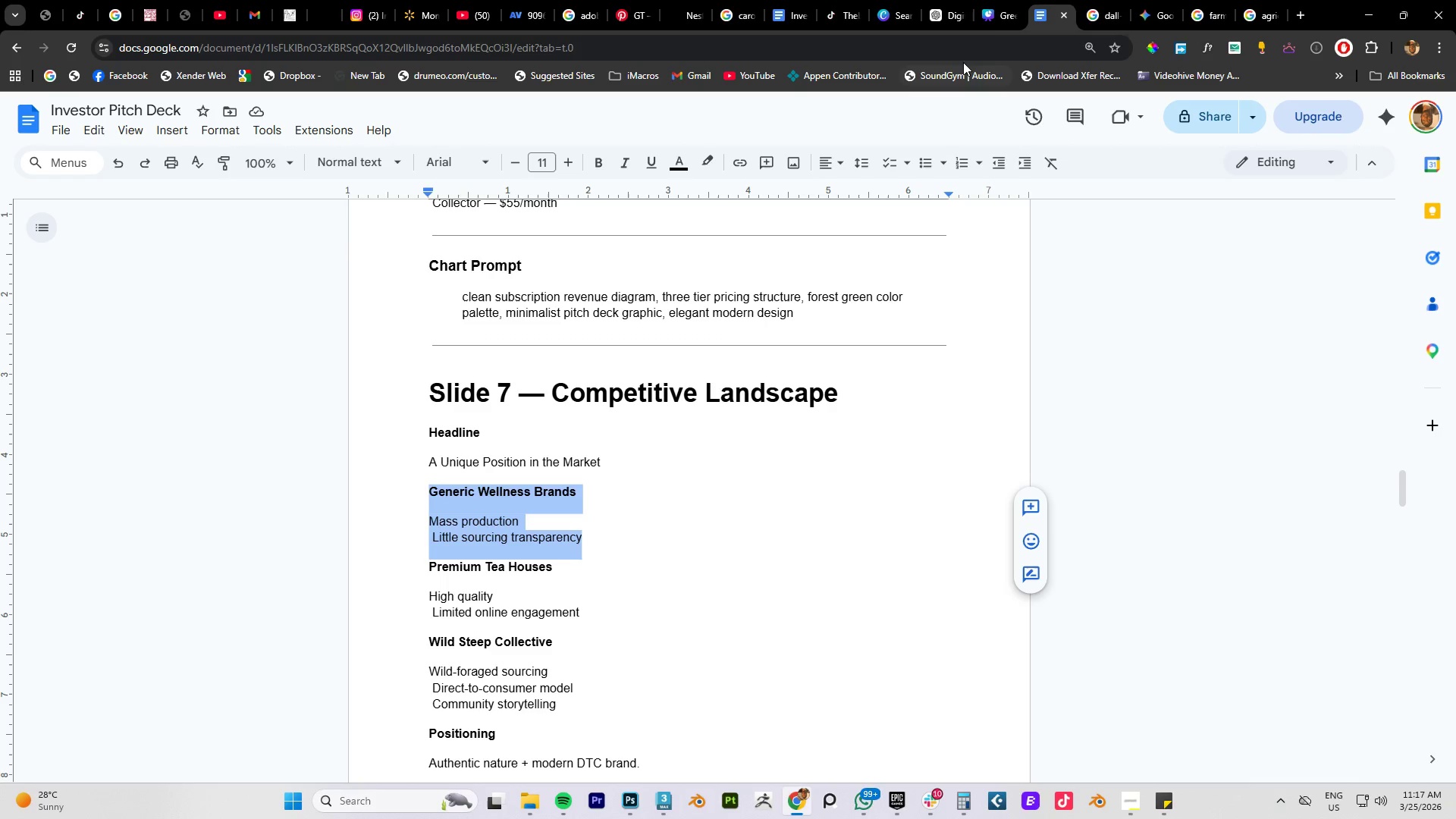 
key(Control+C)
 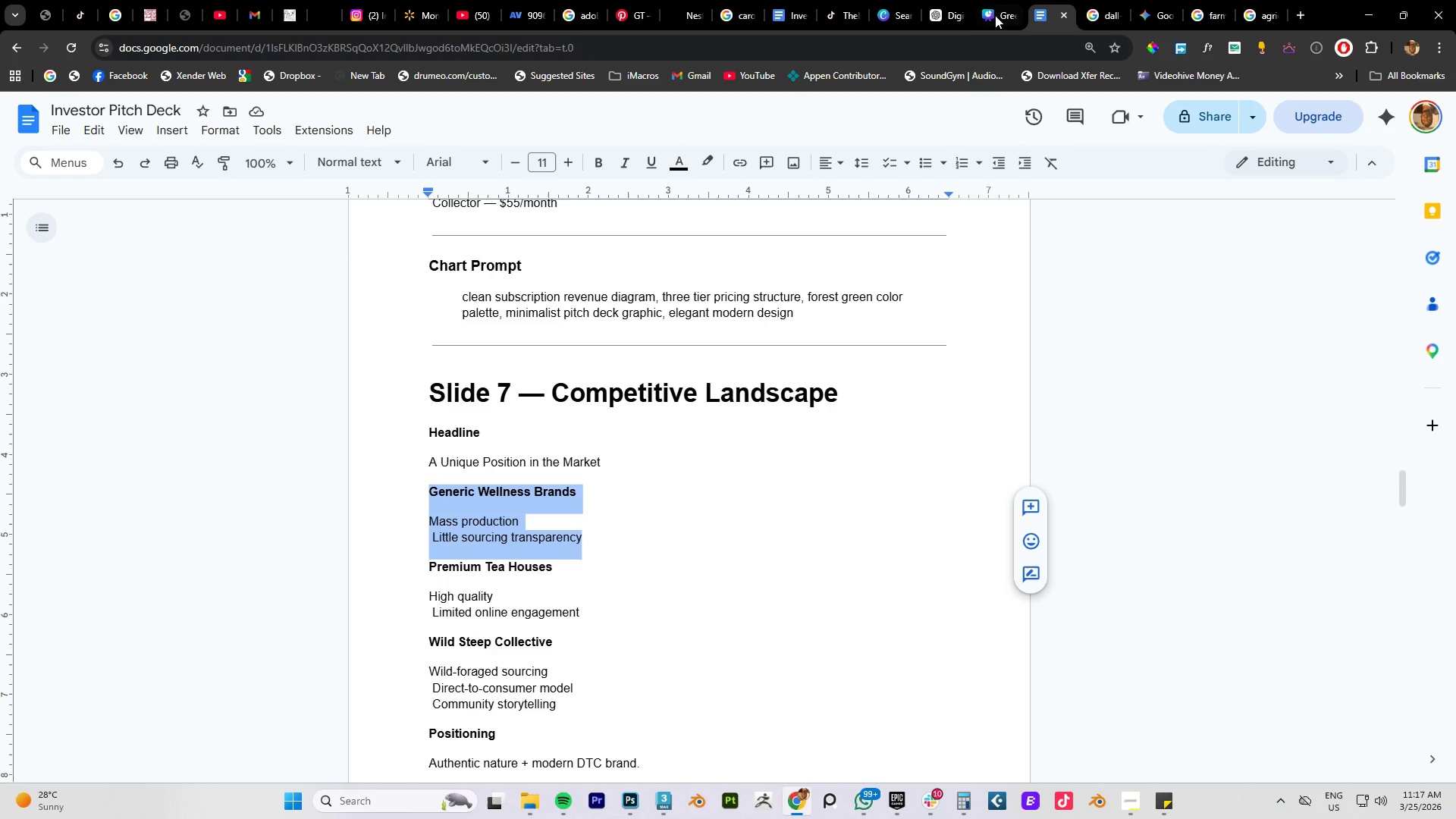 
key(Control+C)
 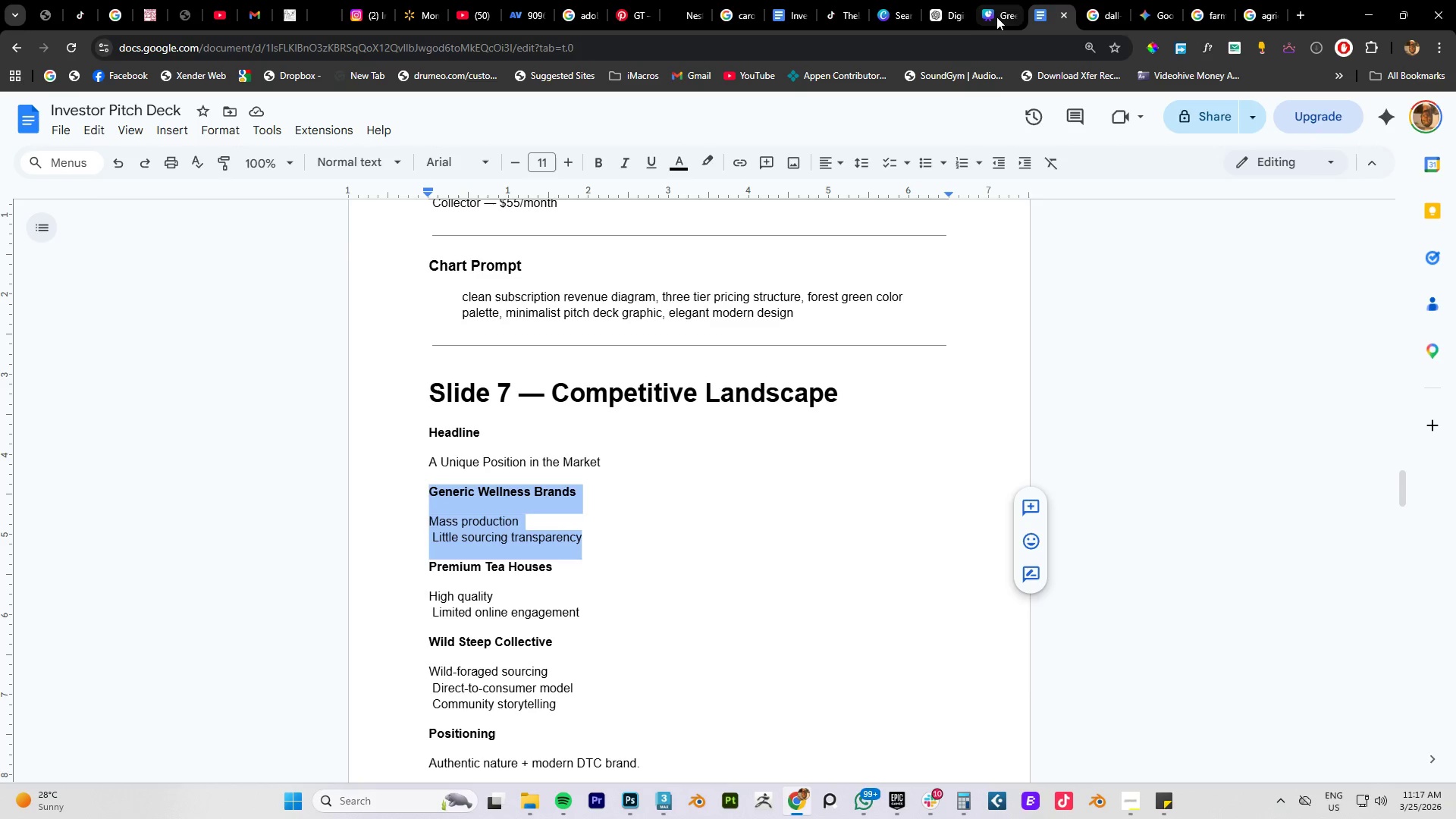 
left_click([996, 17])
 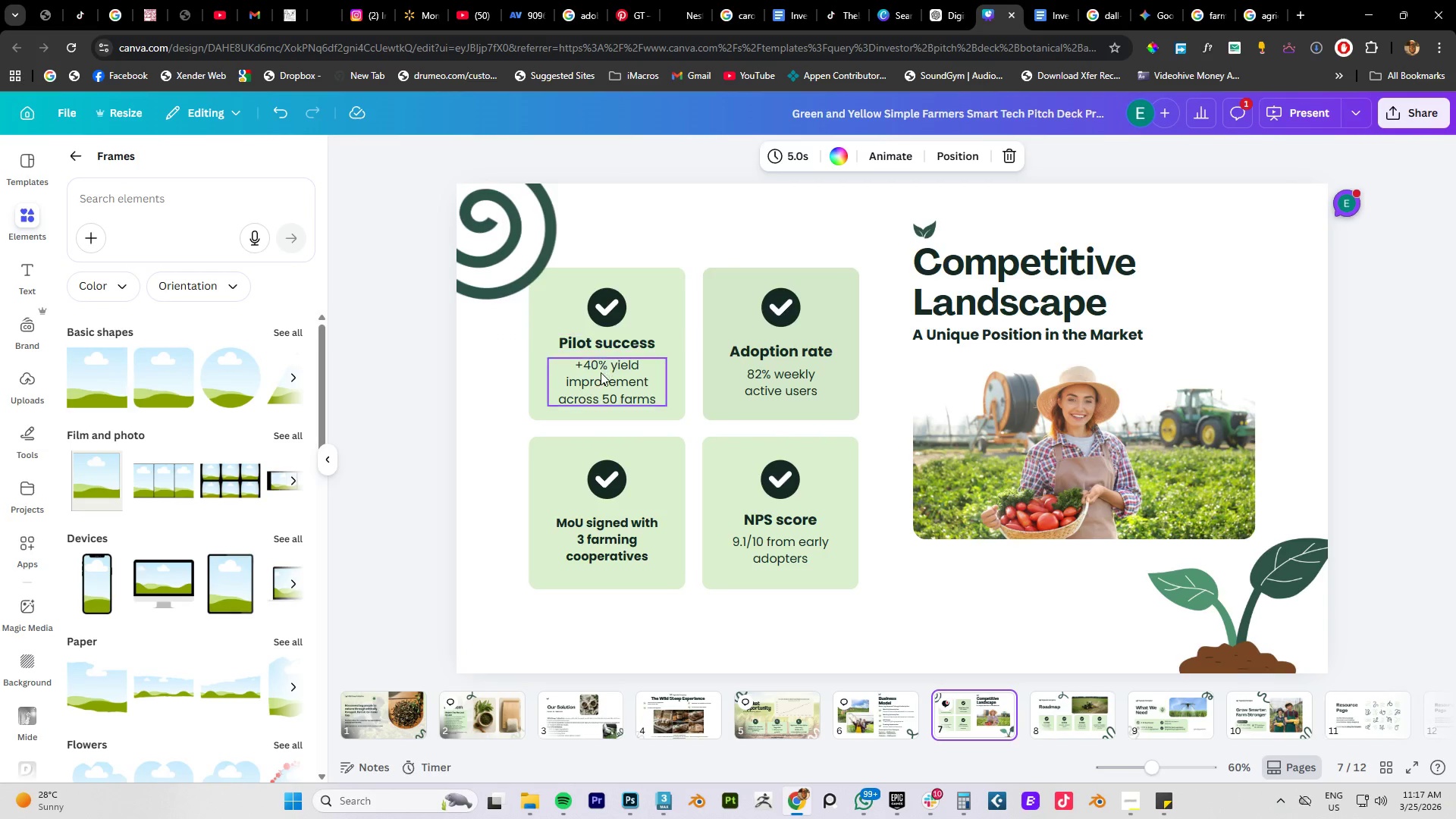 
double_click([599, 374])
 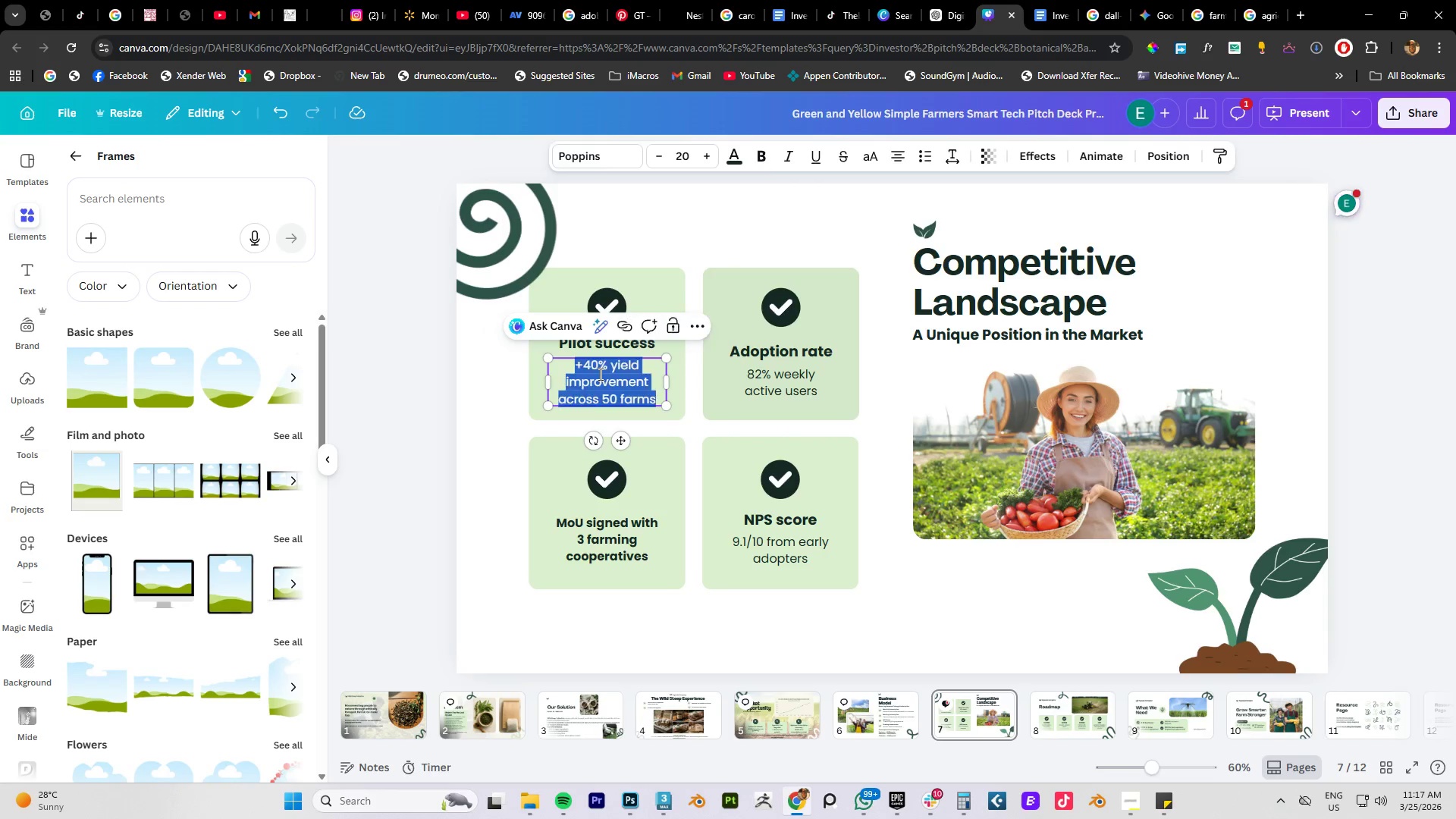 
key(Control+V)
 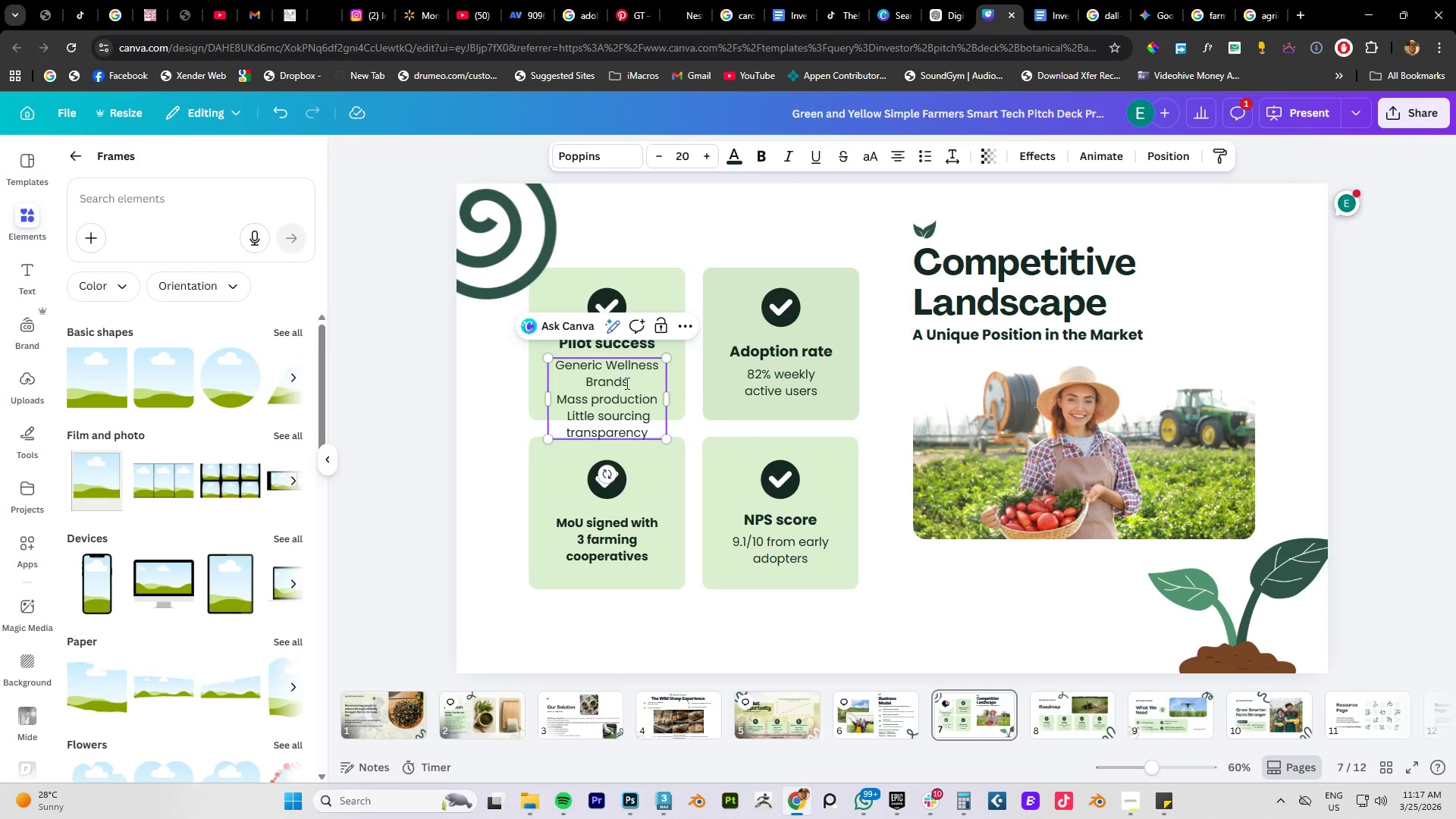 
left_click_drag(start_coordinate=[632, 383], to_coordinate=[537, 355])
 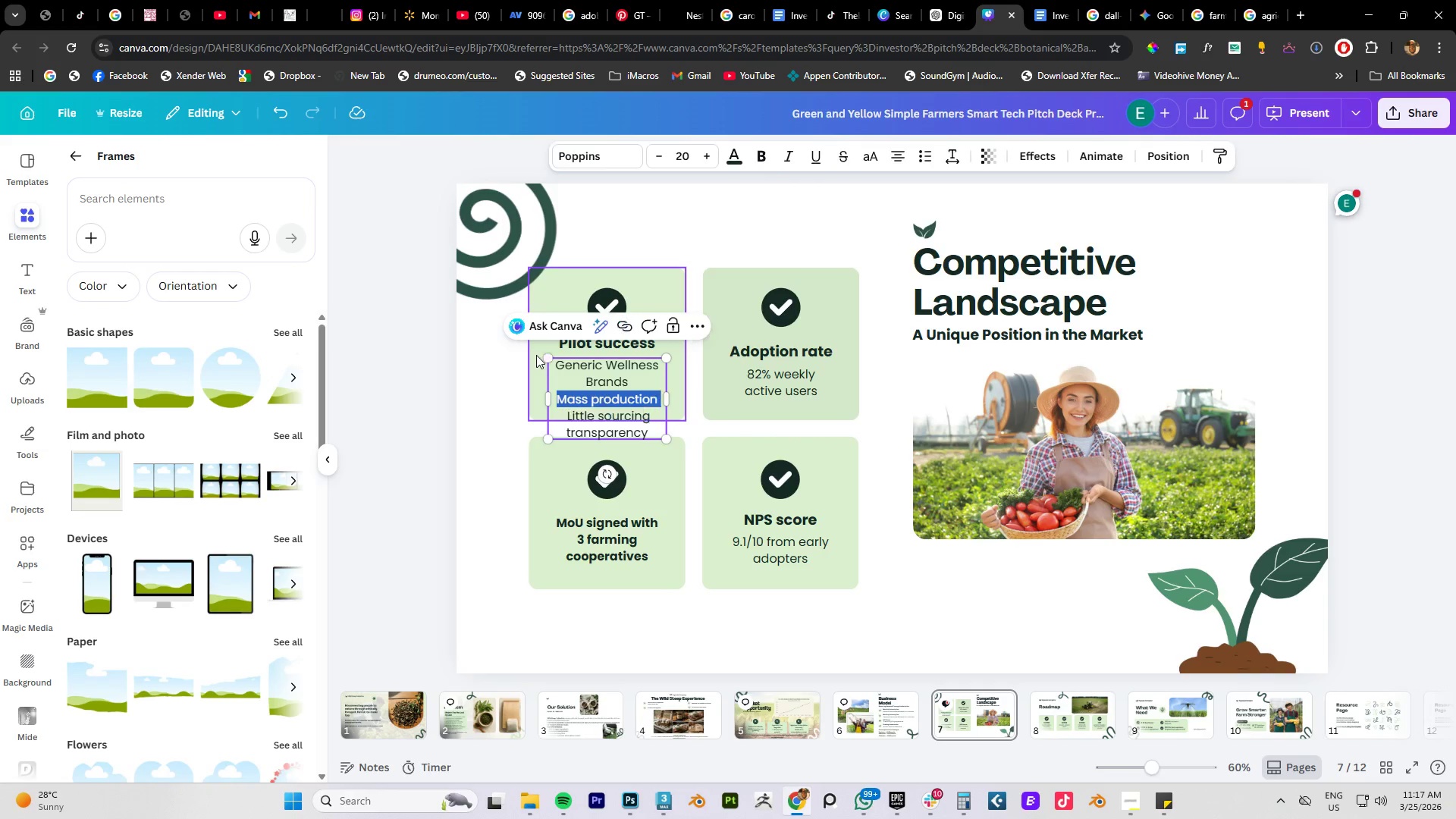 
key(Control+X)
 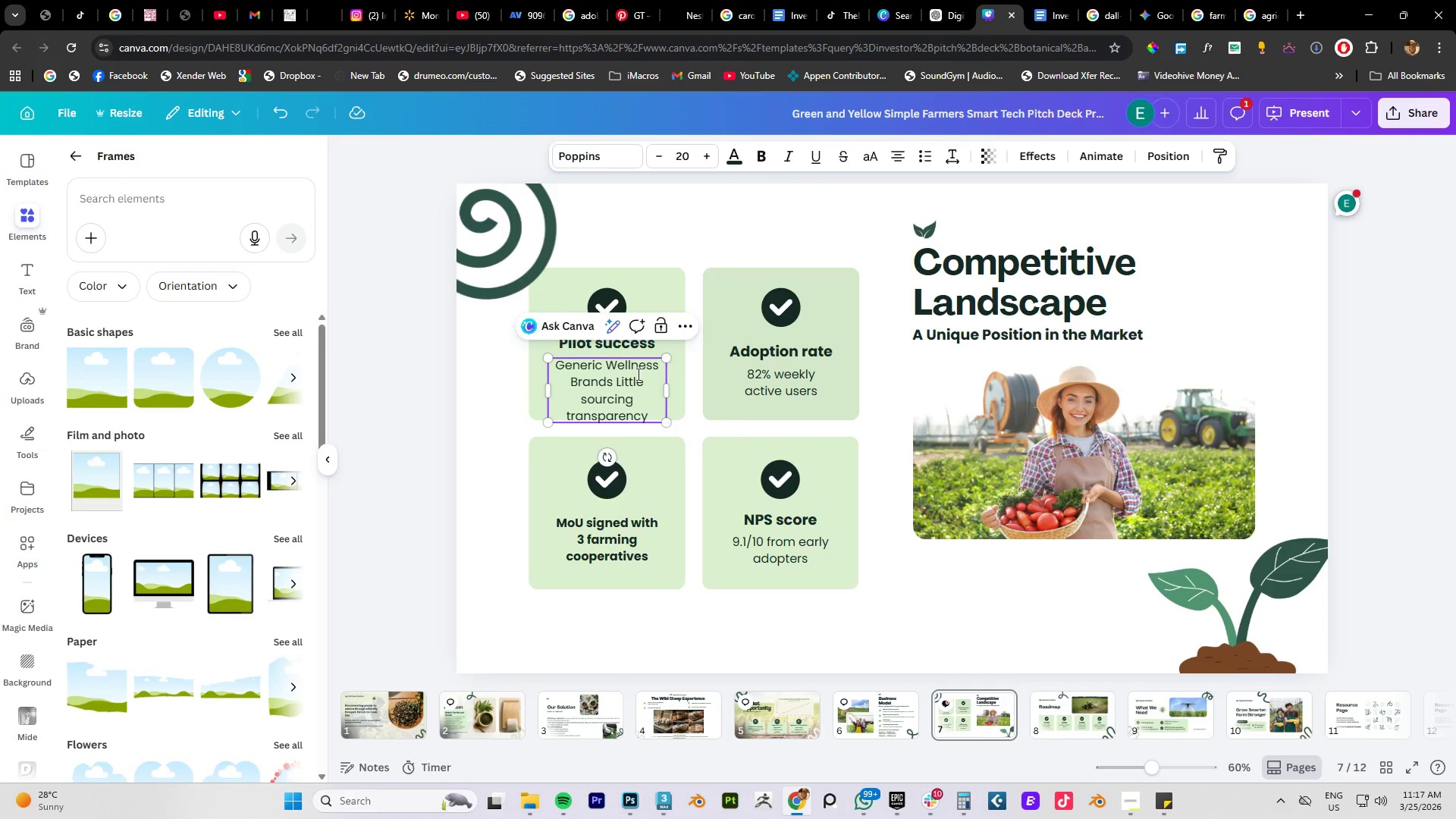 
key(Control+Z)
 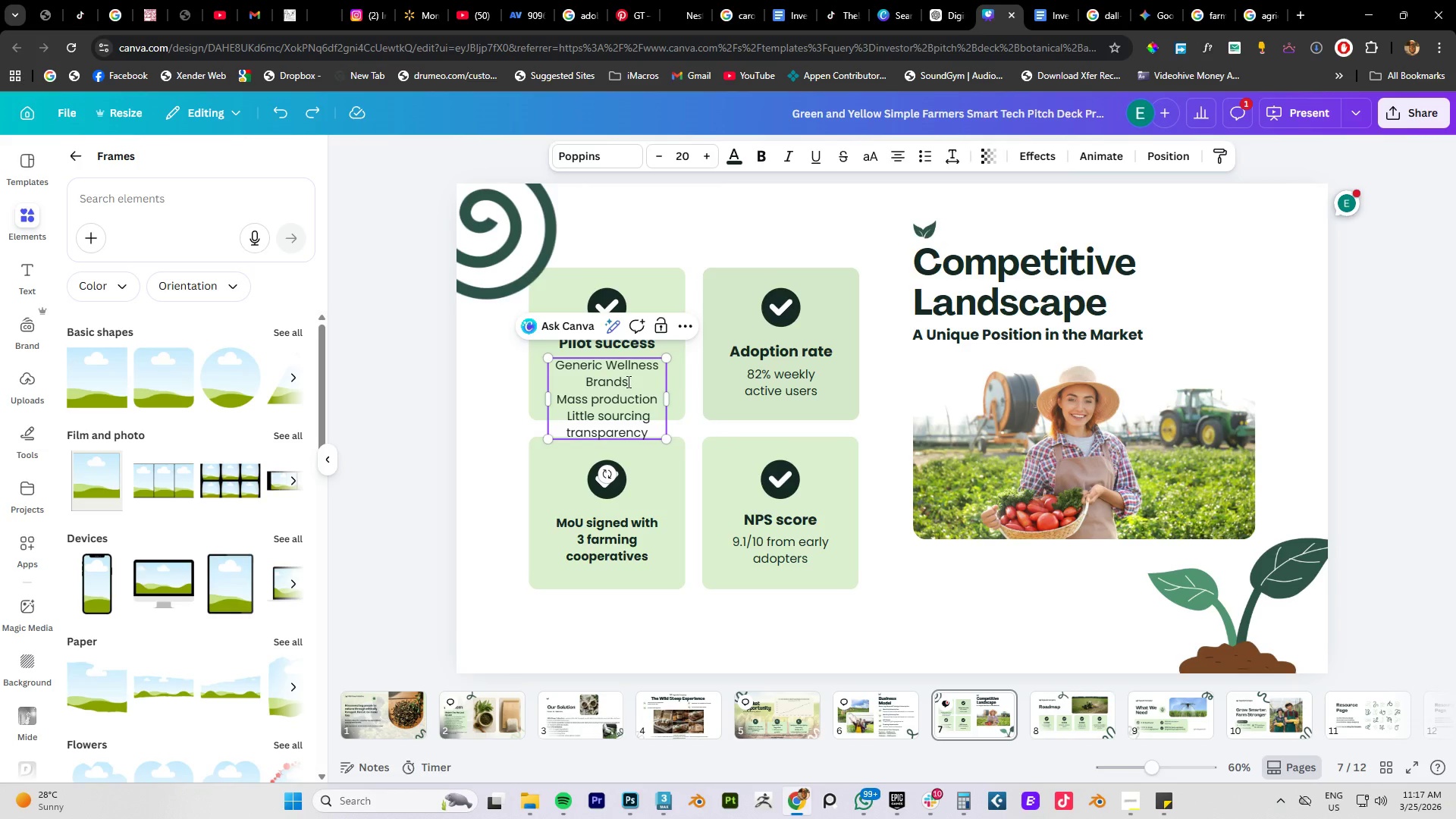 
left_click_drag(start_coordinate=[629, 381], to_coordinate=[541, 354])
 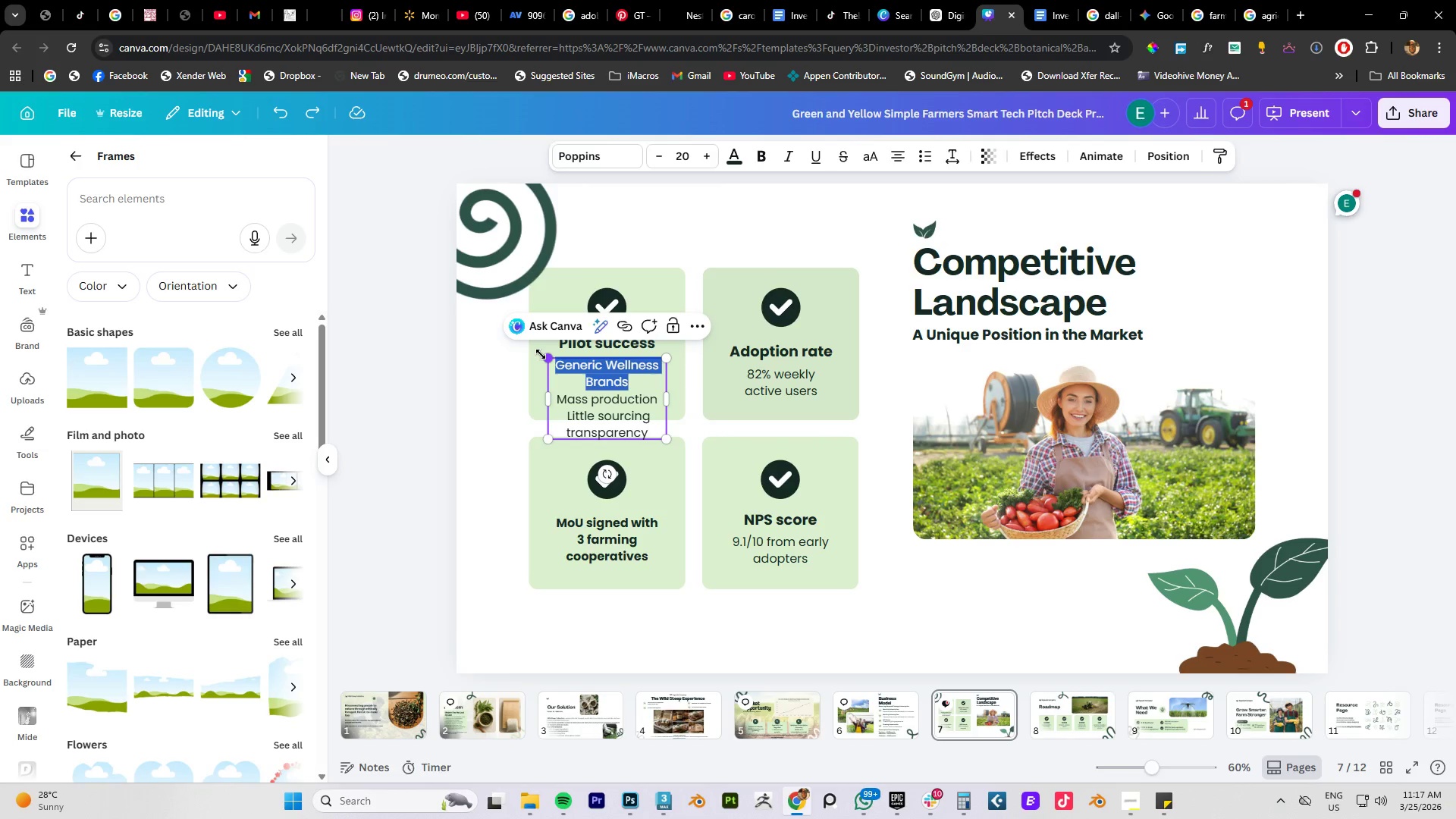 
key(Control+X)
 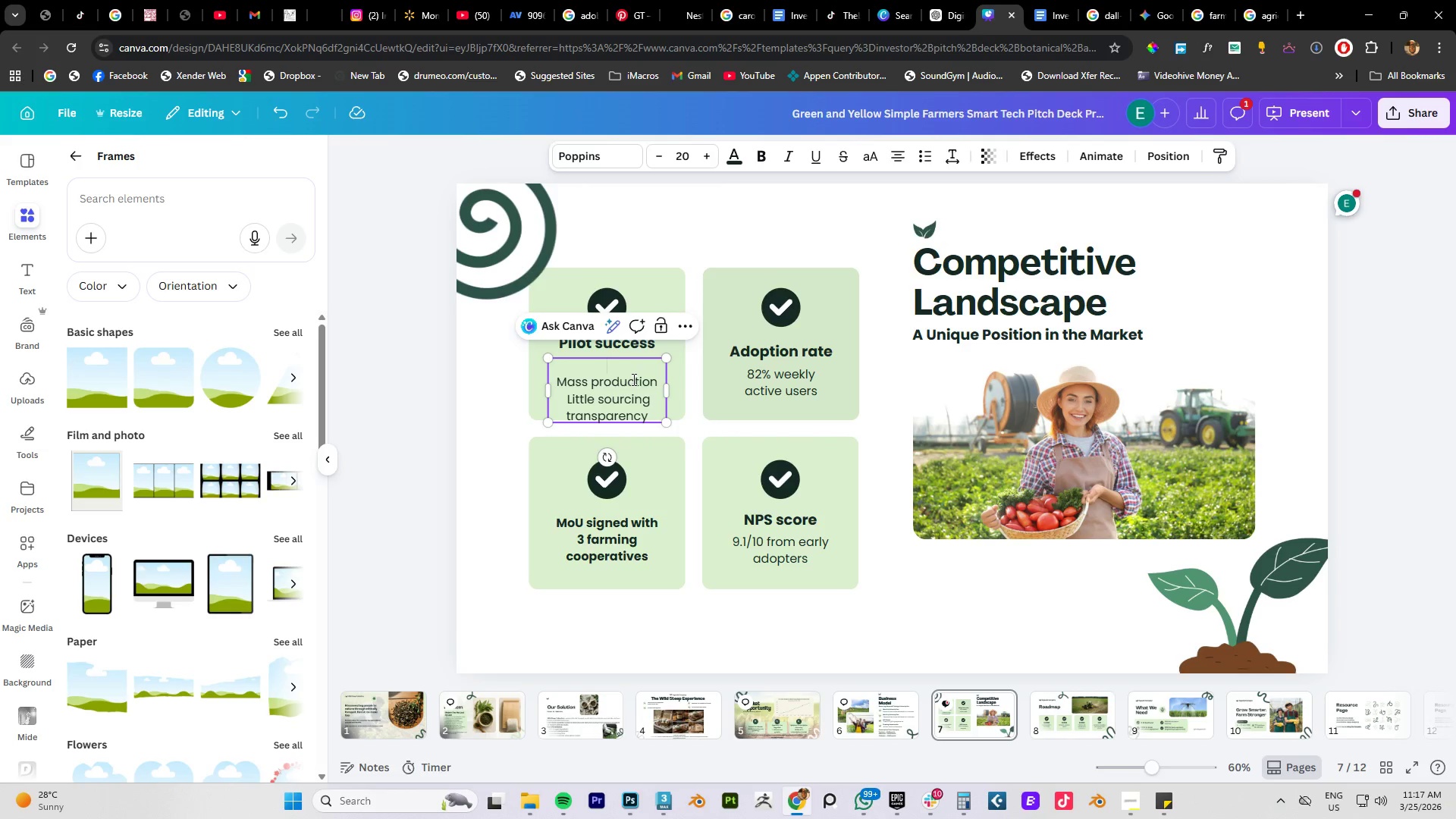 
key(Delete)
 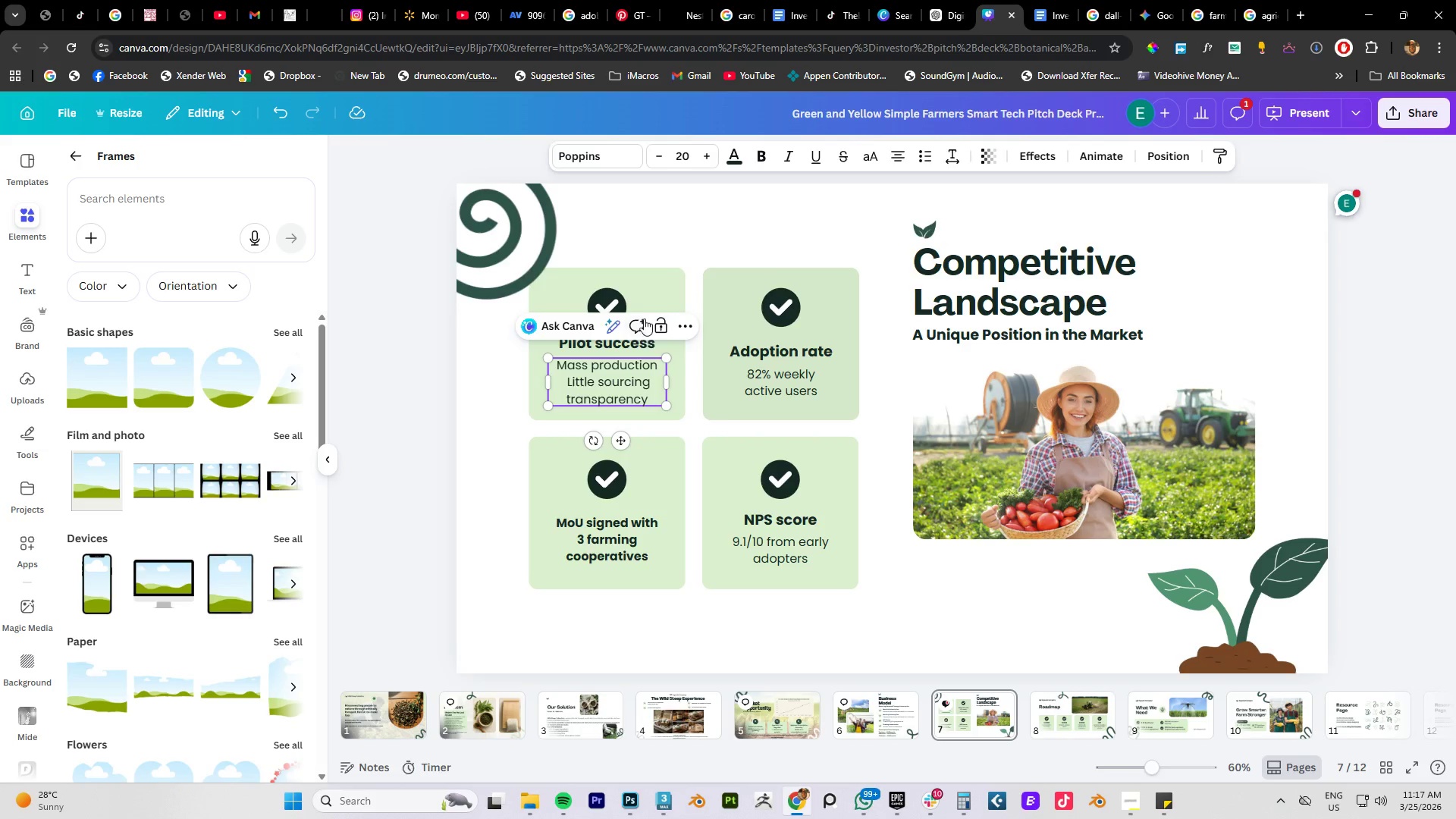 
left_click([631, 258])
 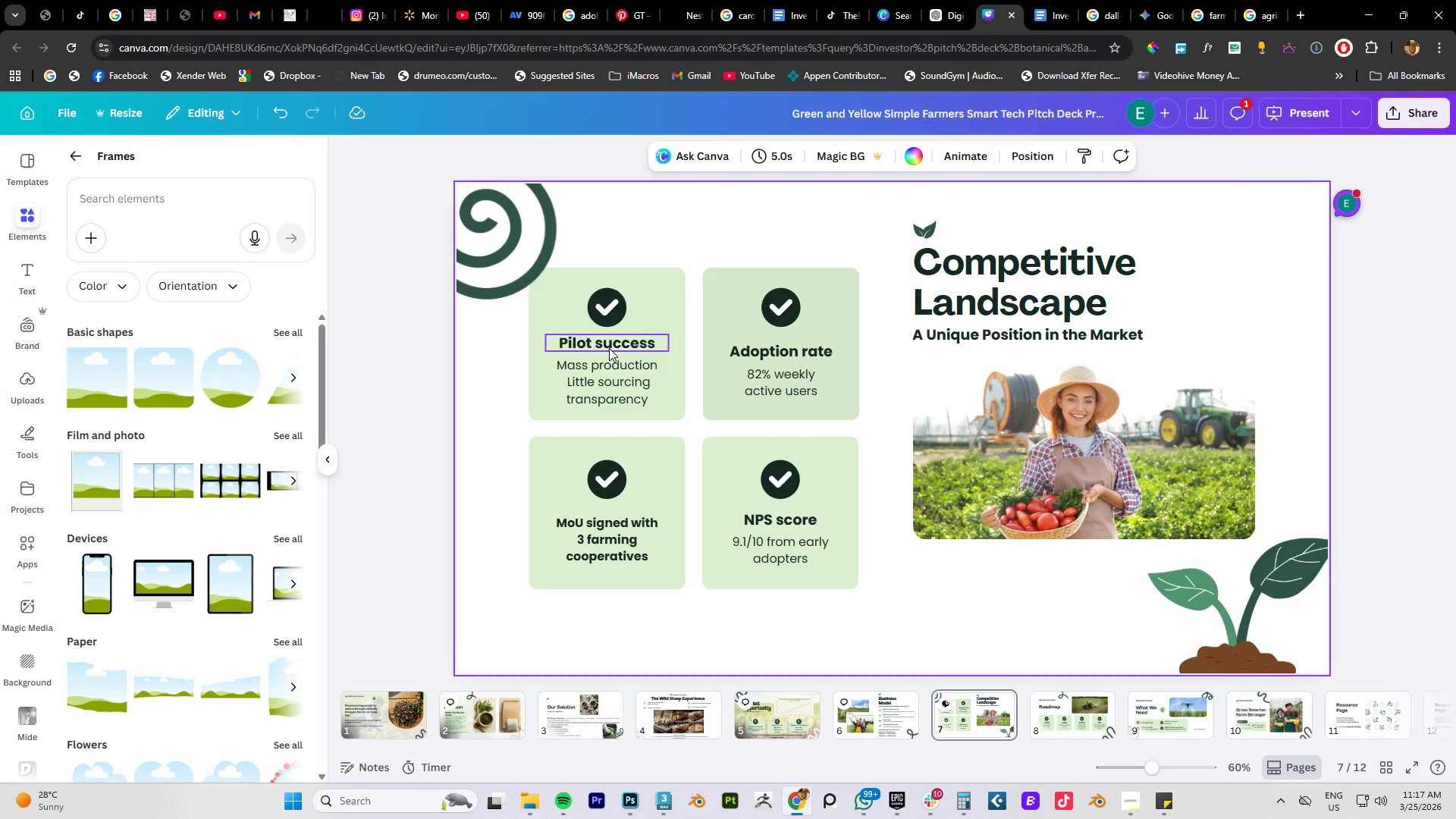 
double_click([609, 348])
 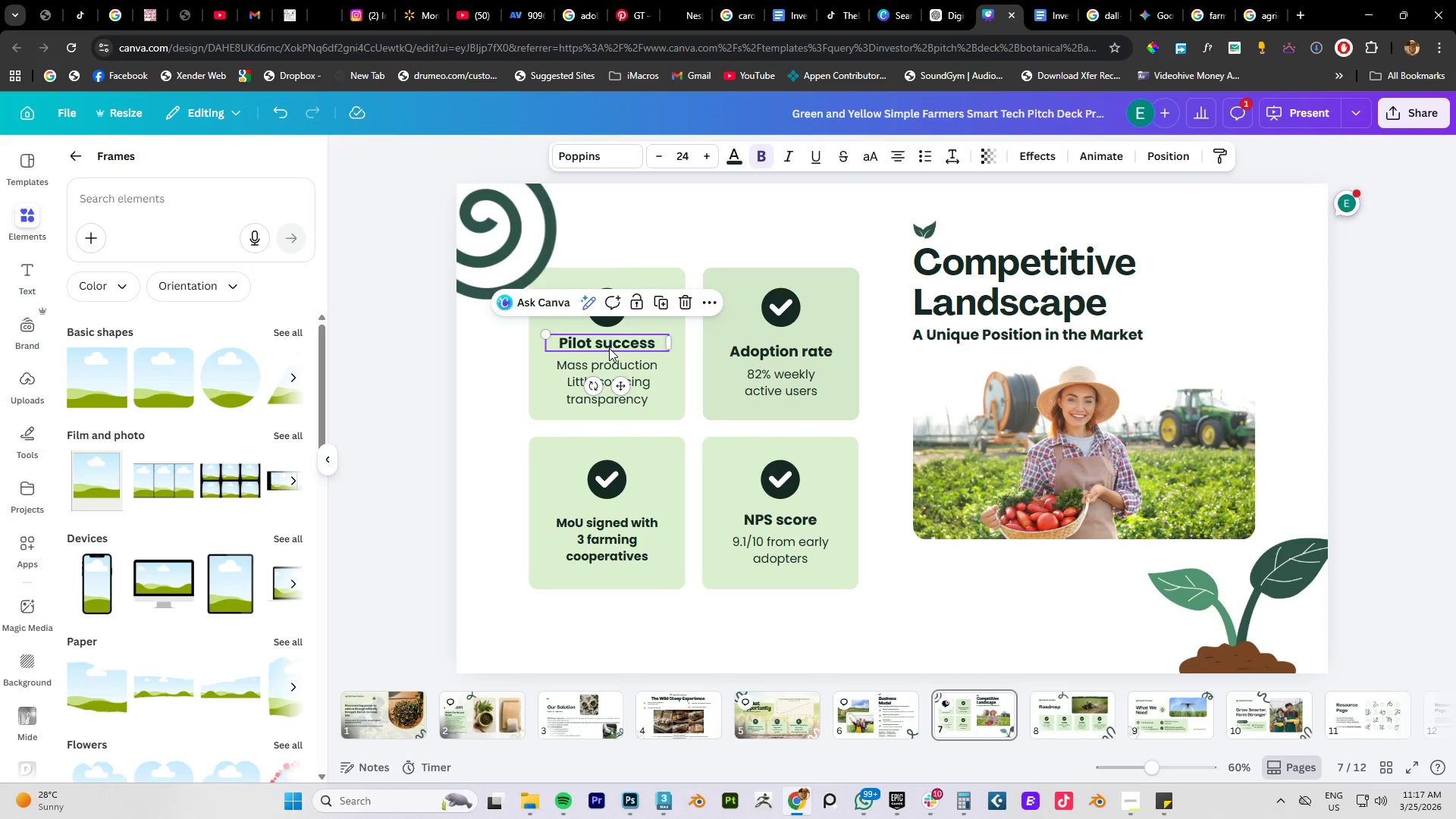 
key(Control+V)
 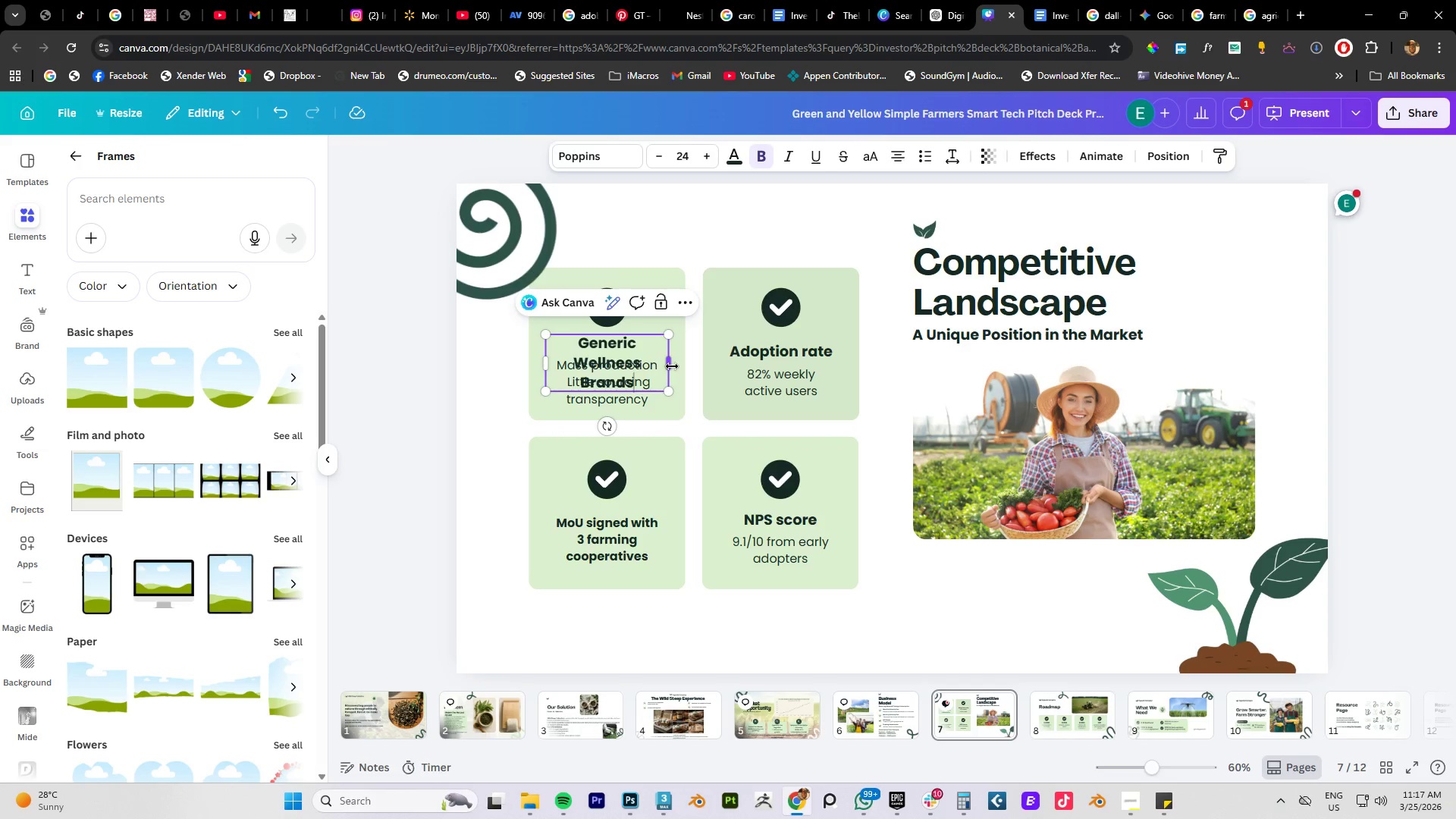 
left_click_drag(start_coordinate=[672, 366], to_coordinate=[702, 359])
 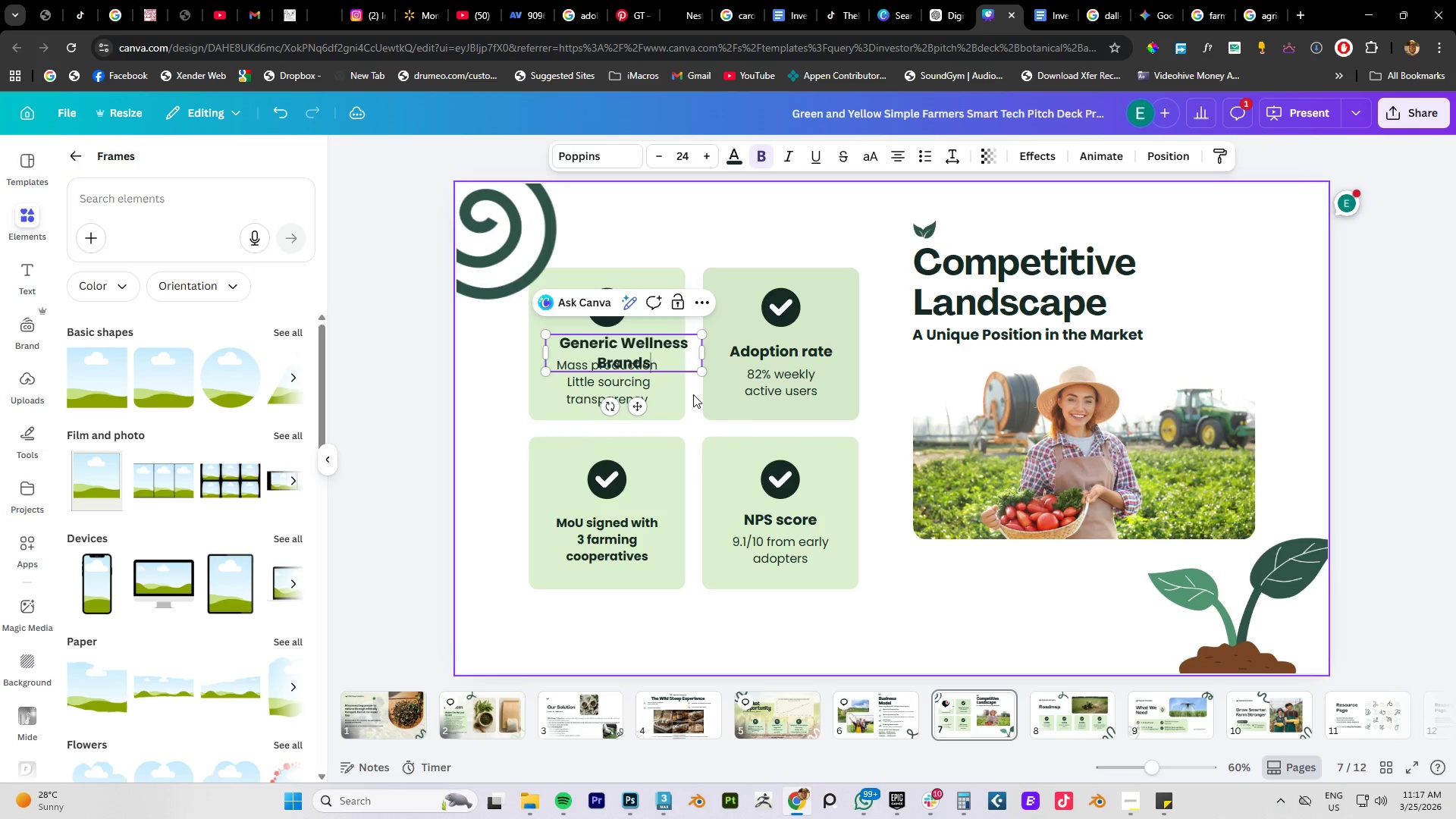 
left_click([693, 394])
 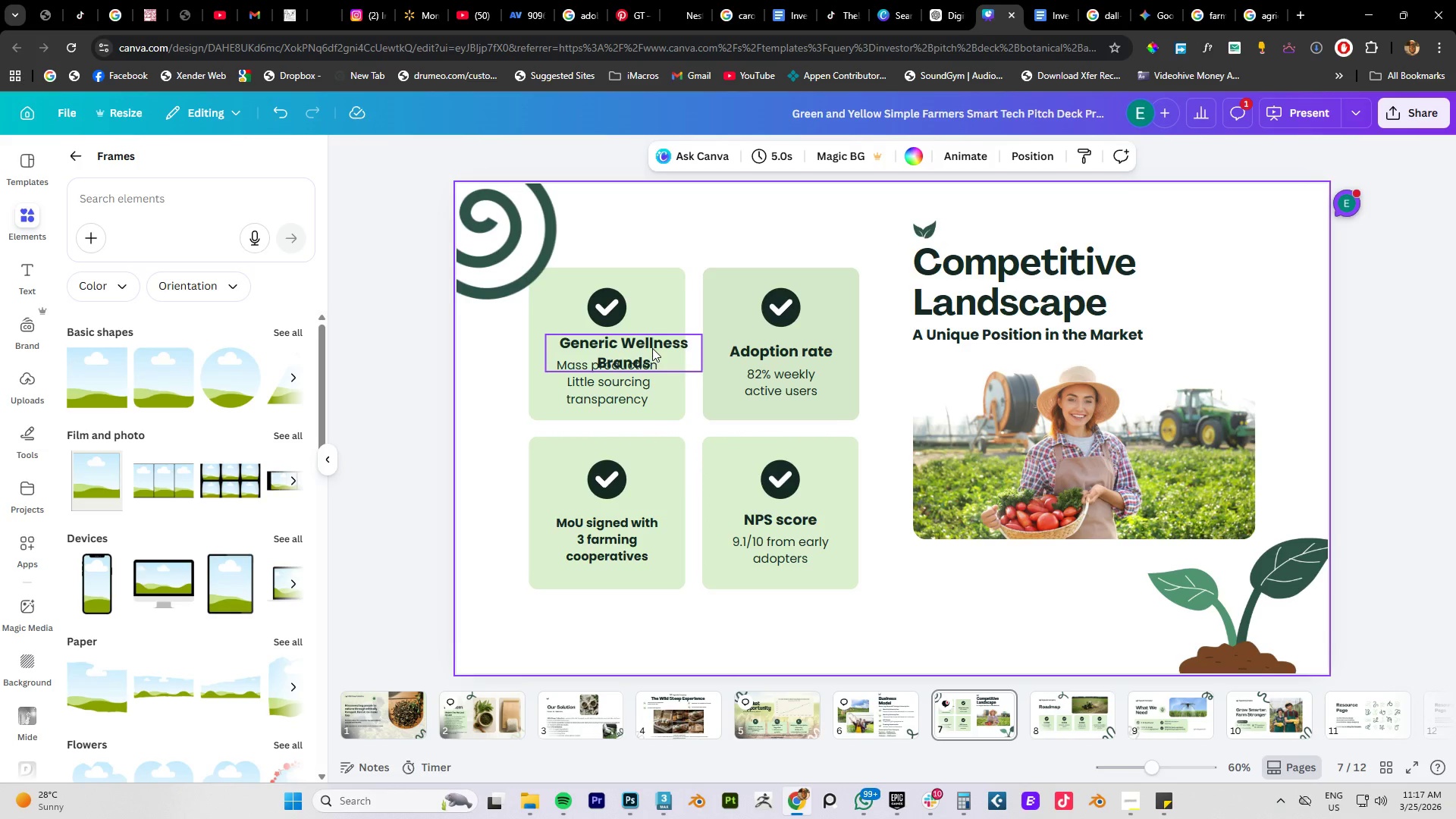 
left_click_drag(start_coordinate=[652, 348], to_coordinate=[636, 342])
 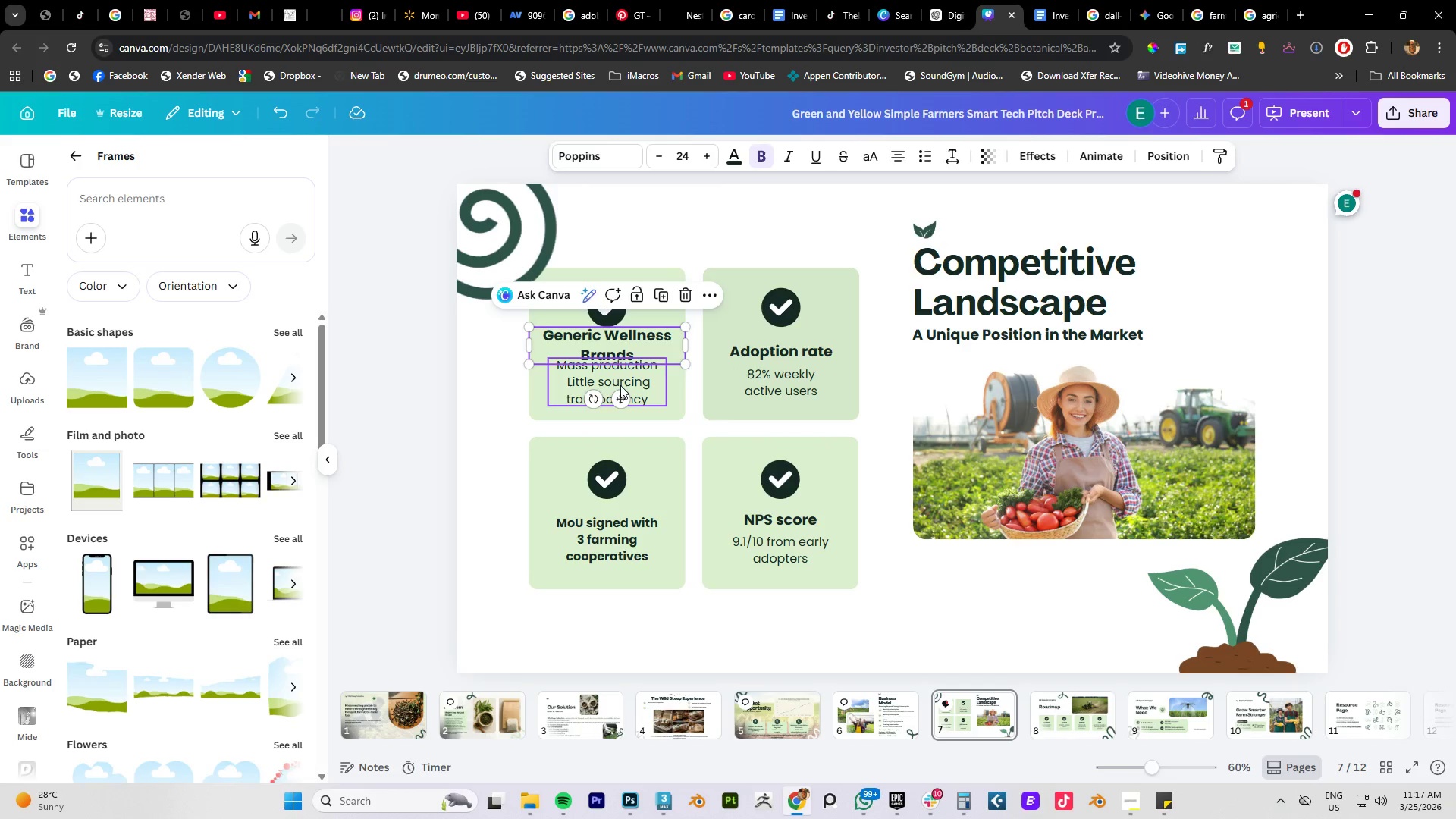 
left_click_drag(start_coordinate=[623, 383], to_coordinate=[624, 391])
 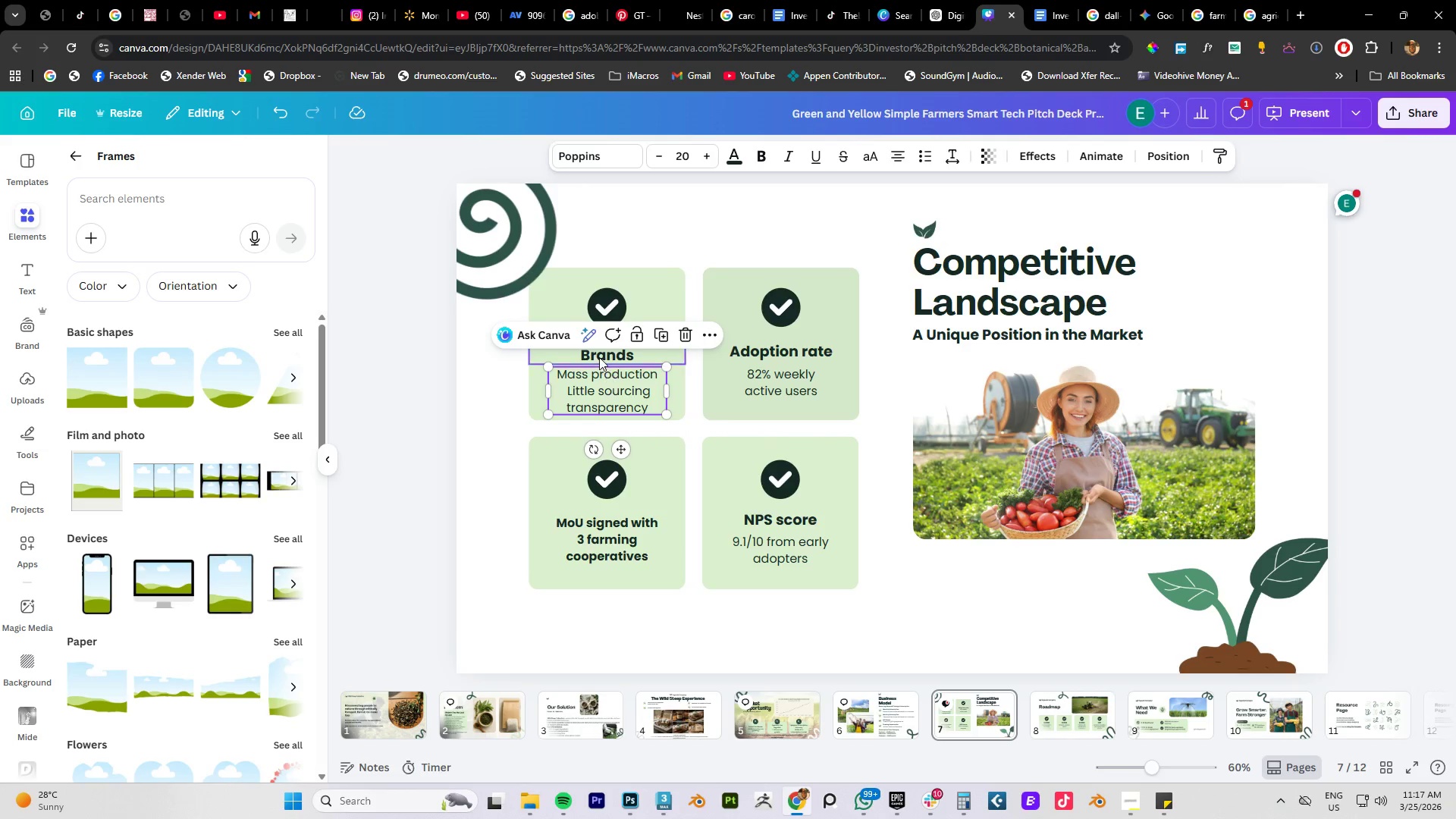 
hold_key(key=ControlLeft, duration=0.61)
 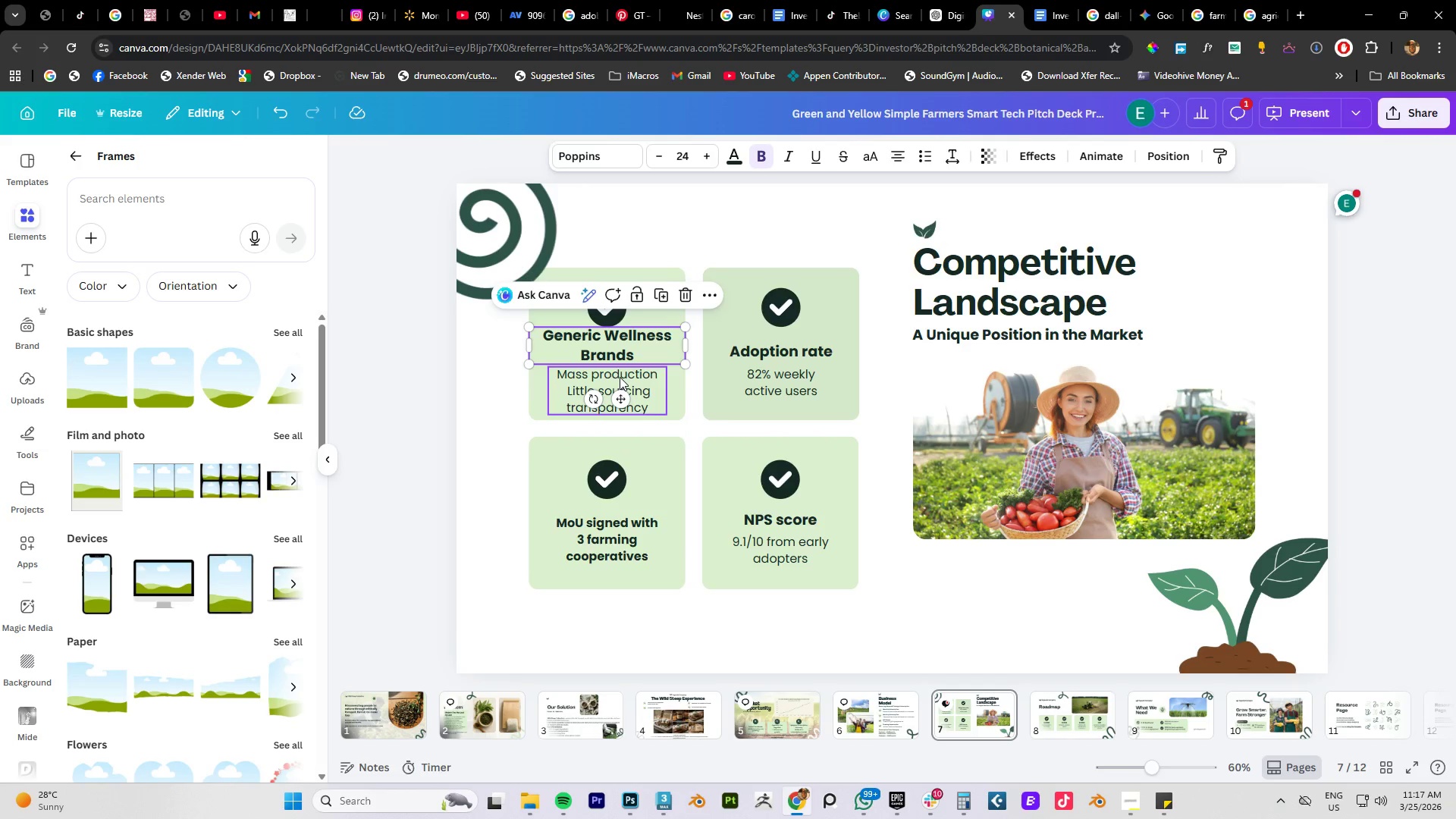 
hold_key(key=ControlLeft, duration=14.78)
hold_key(key=ShiftLeft, duration=0.52)
left_click([620, 377])
 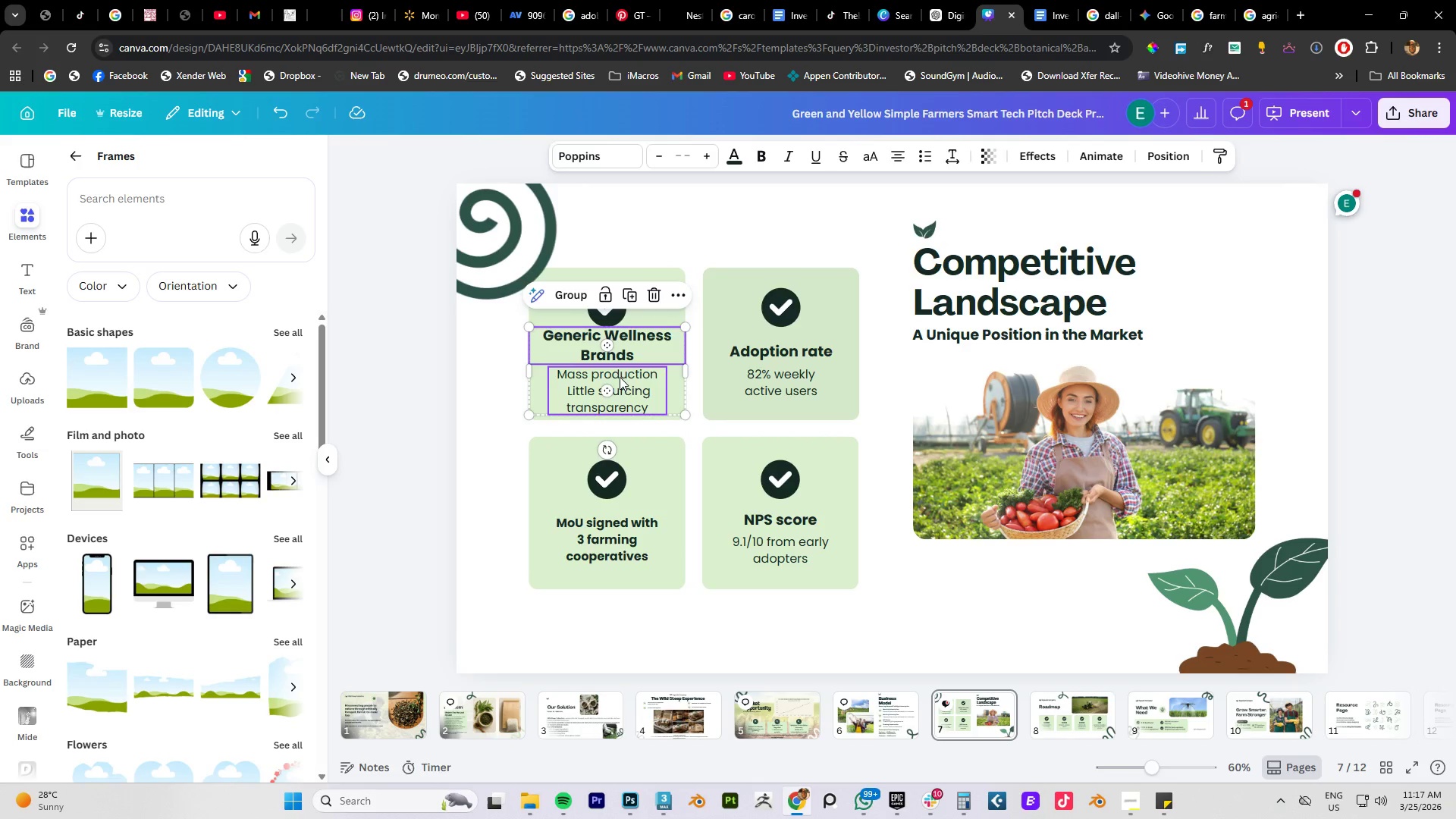 
hold_key(key=ShiftLeft, duration=14.23)
hold_key(key=AltLeft, duration=1.5)
left_click_drag(start_coordinate=[598, 369], to_coordinate=[772, 372])
 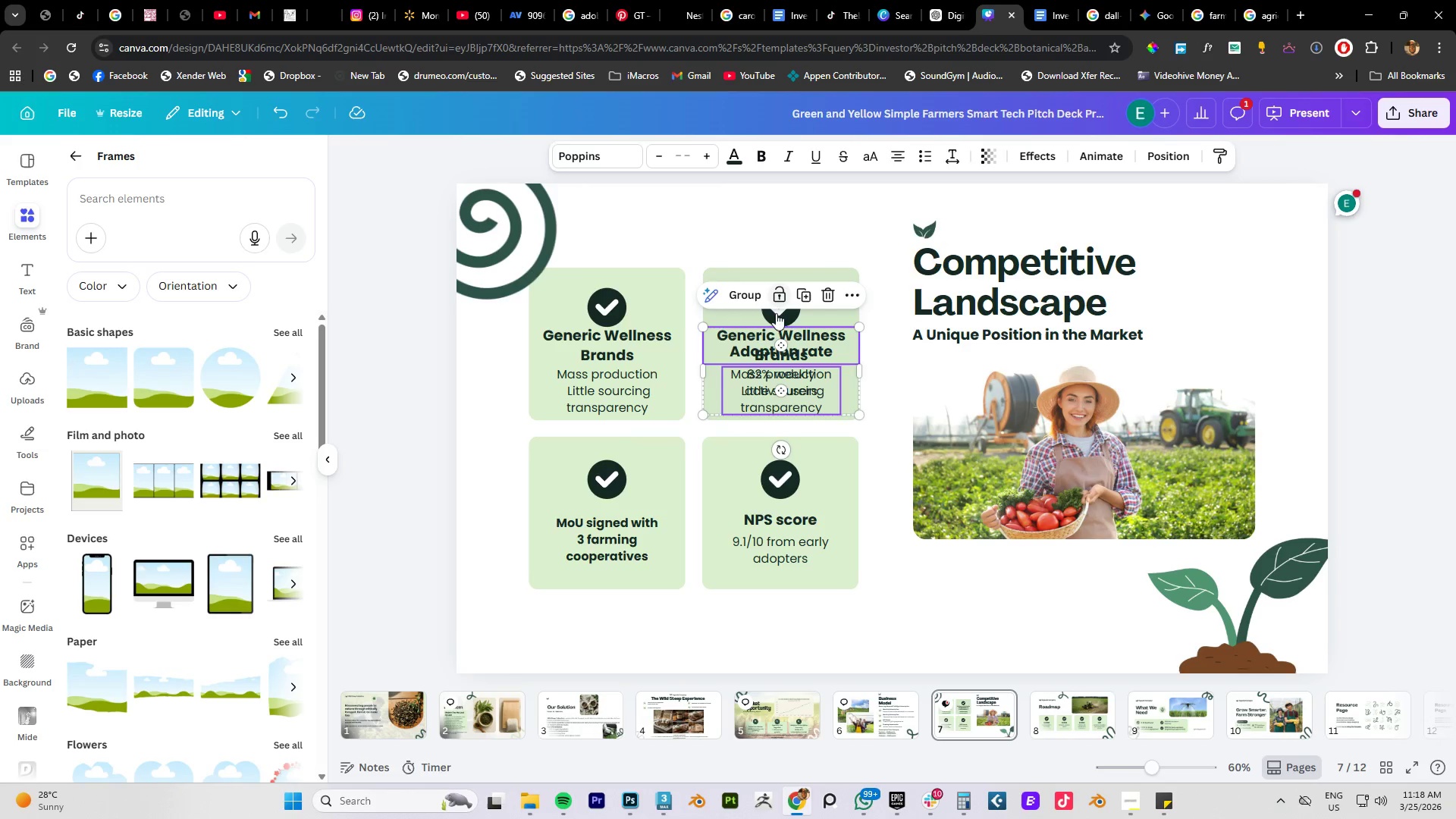 
hold_key(key=AltLeft, duration=1.5)
 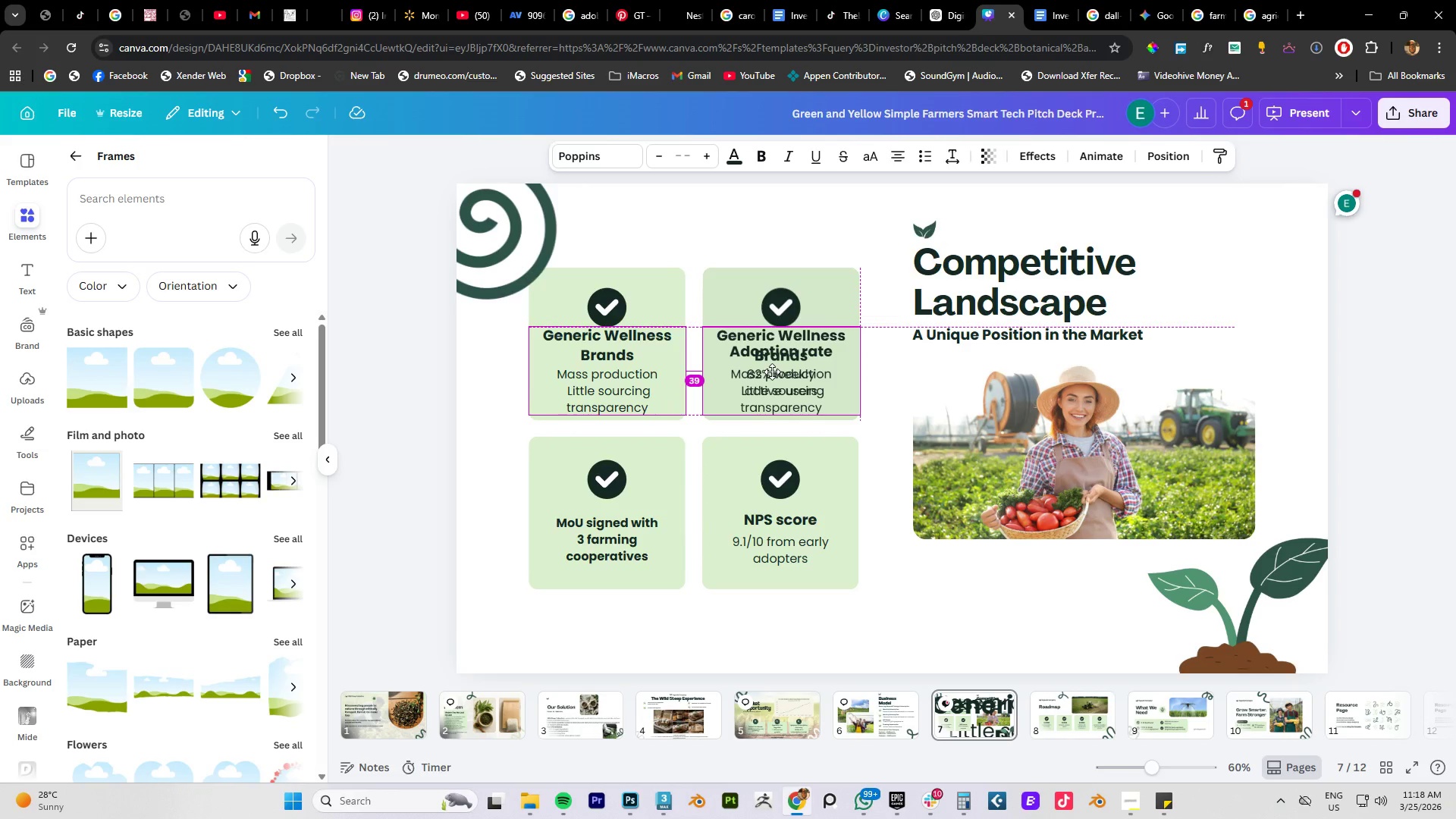 
hold_key(key=AltLeft, duration=0.81)
 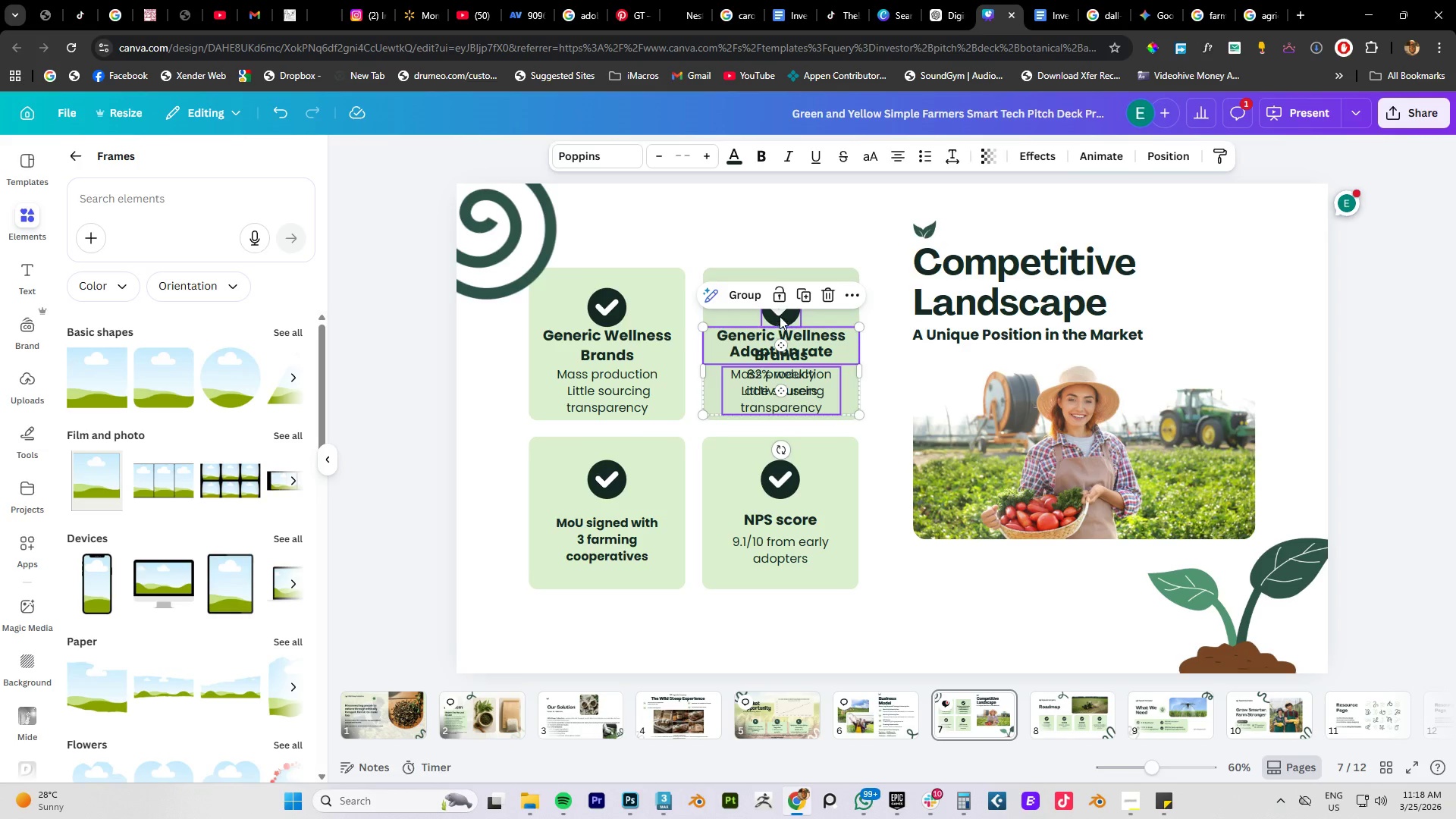 
left_click([772, 215])
 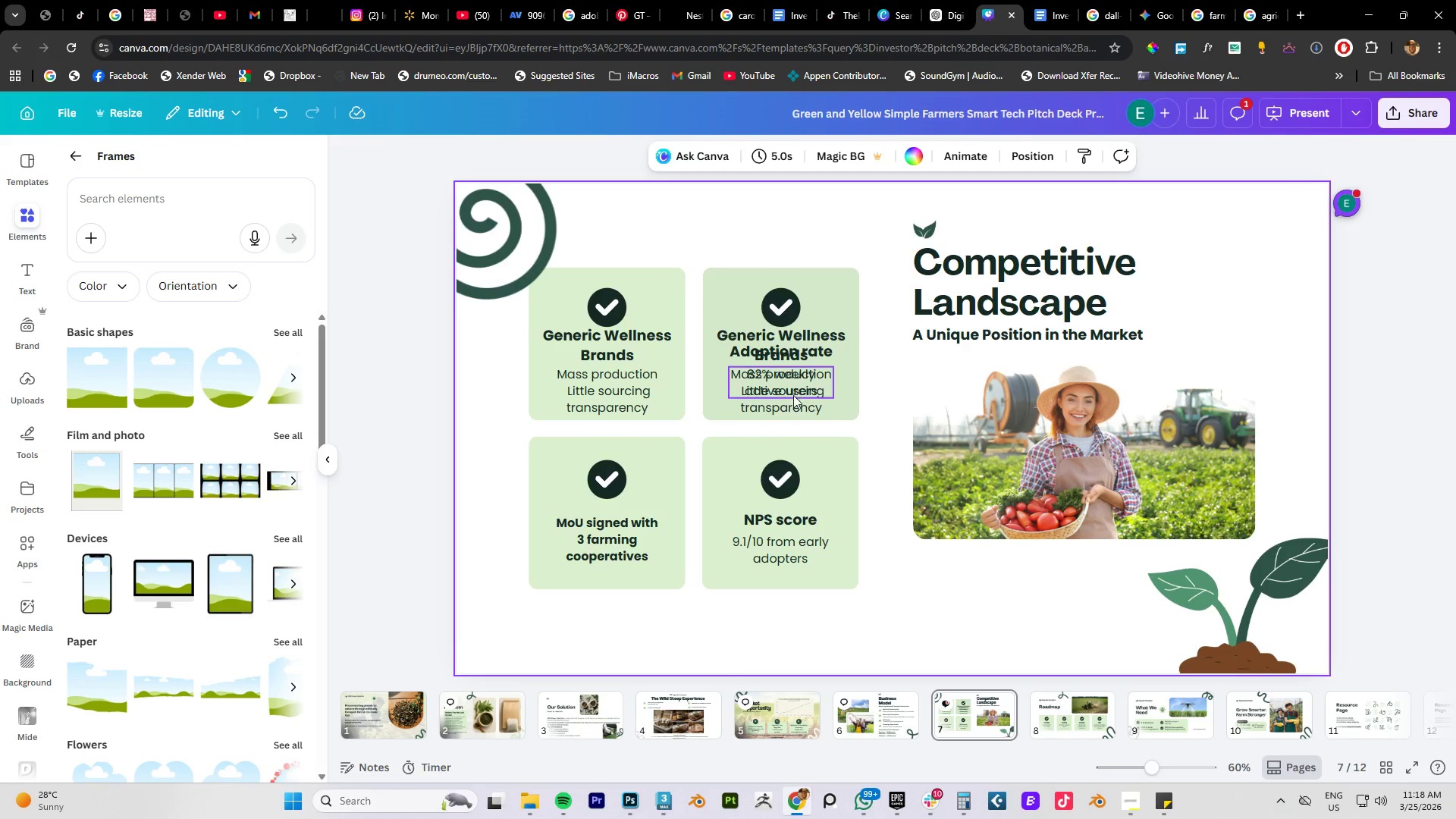 
left_click([789, 411])
 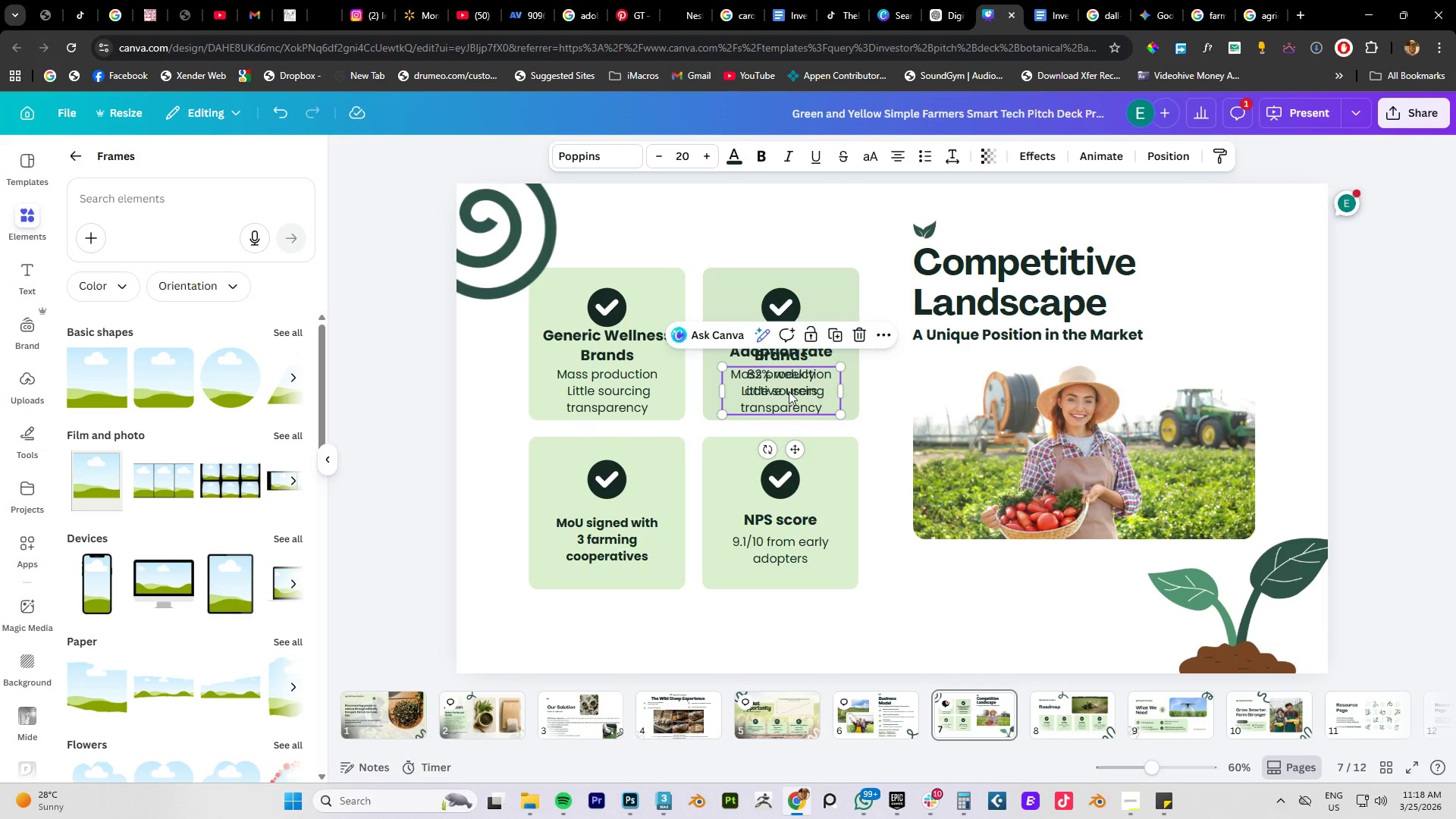 
left_click([788, 383])
 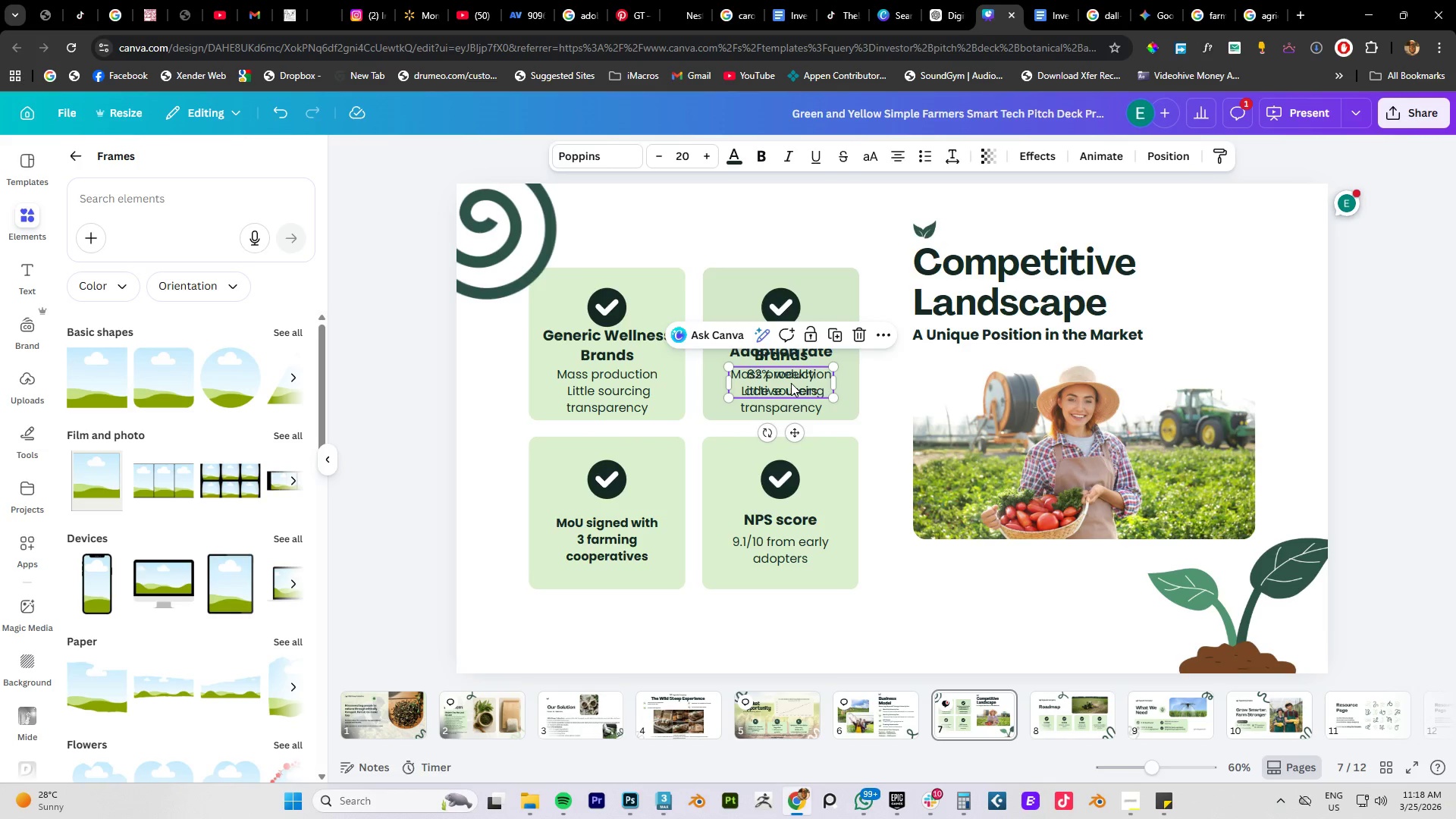 
key(Delete)
 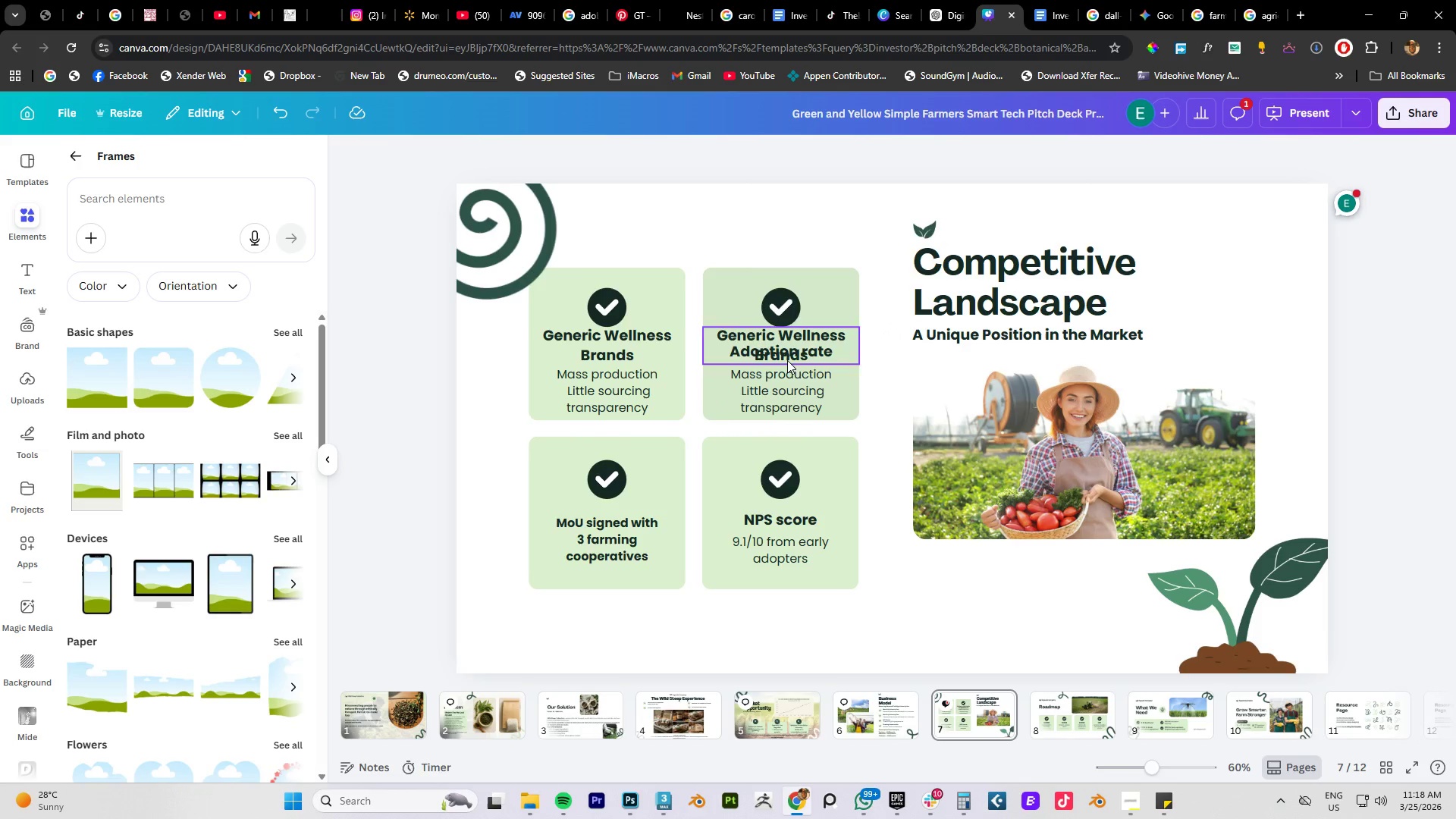 
left_click([787, 359])
 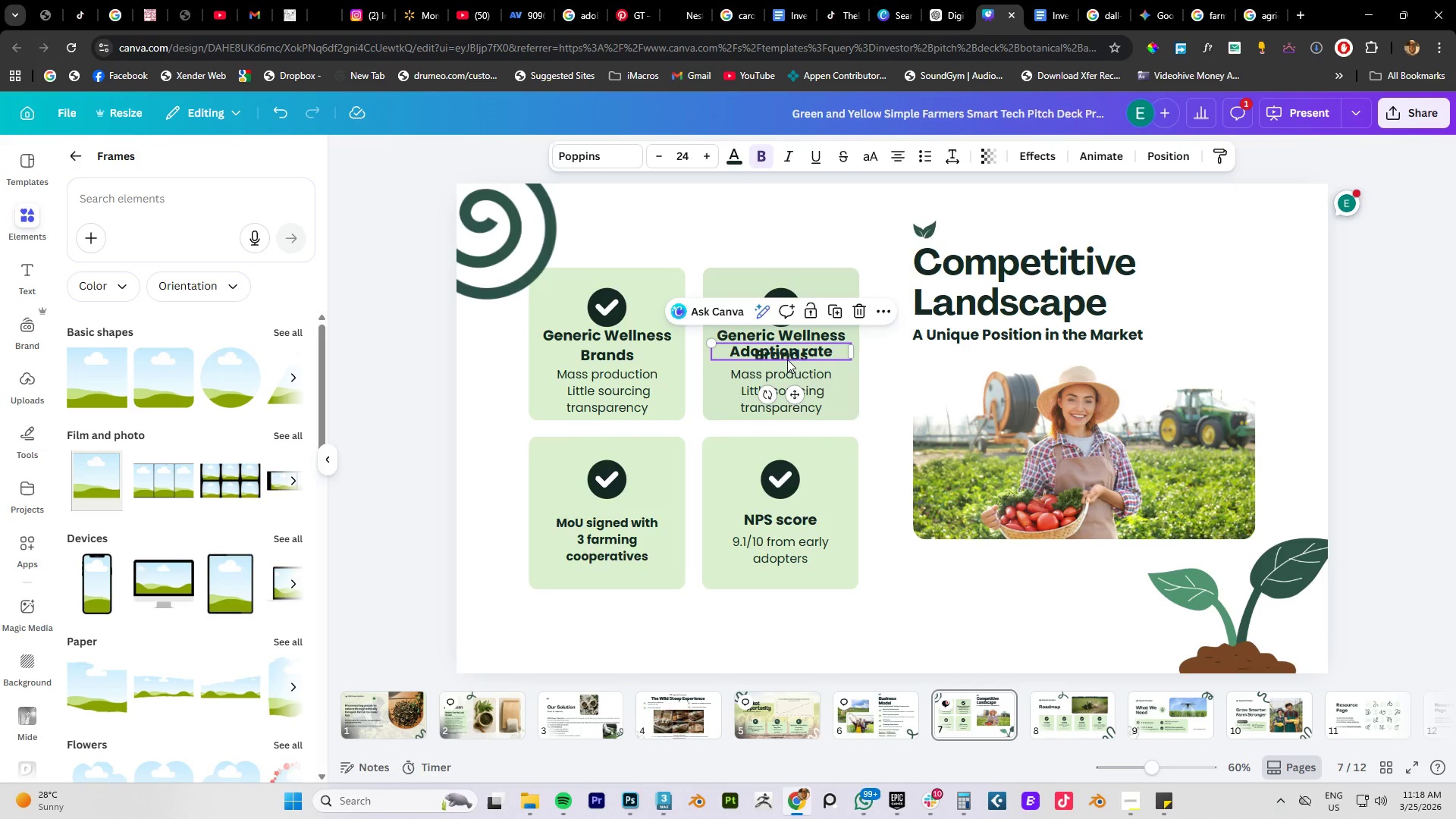 
key(Delete)
 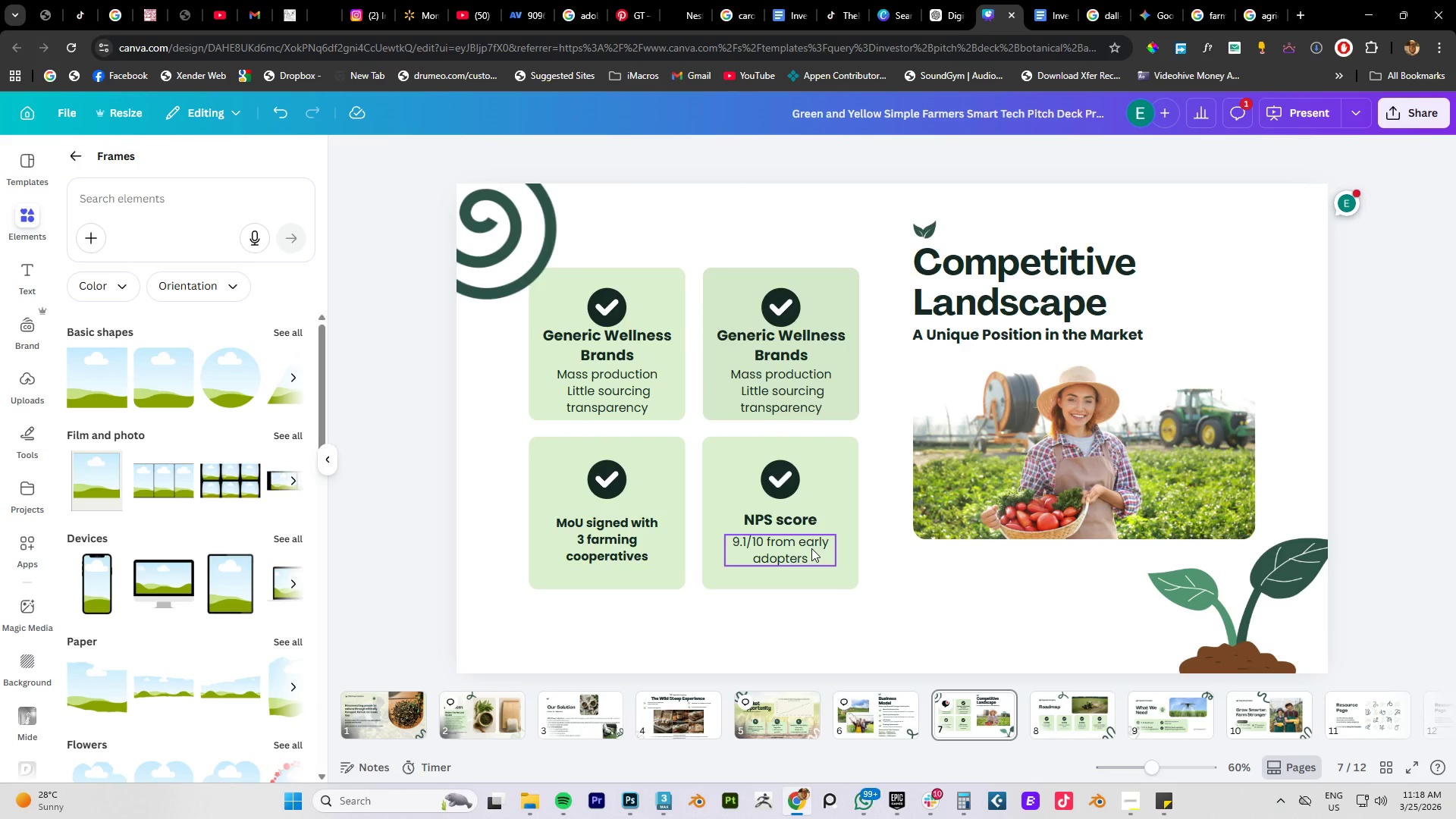 
left_click_drag(start_coordinate=[843, 607], to_coordinate=[827, 597])
 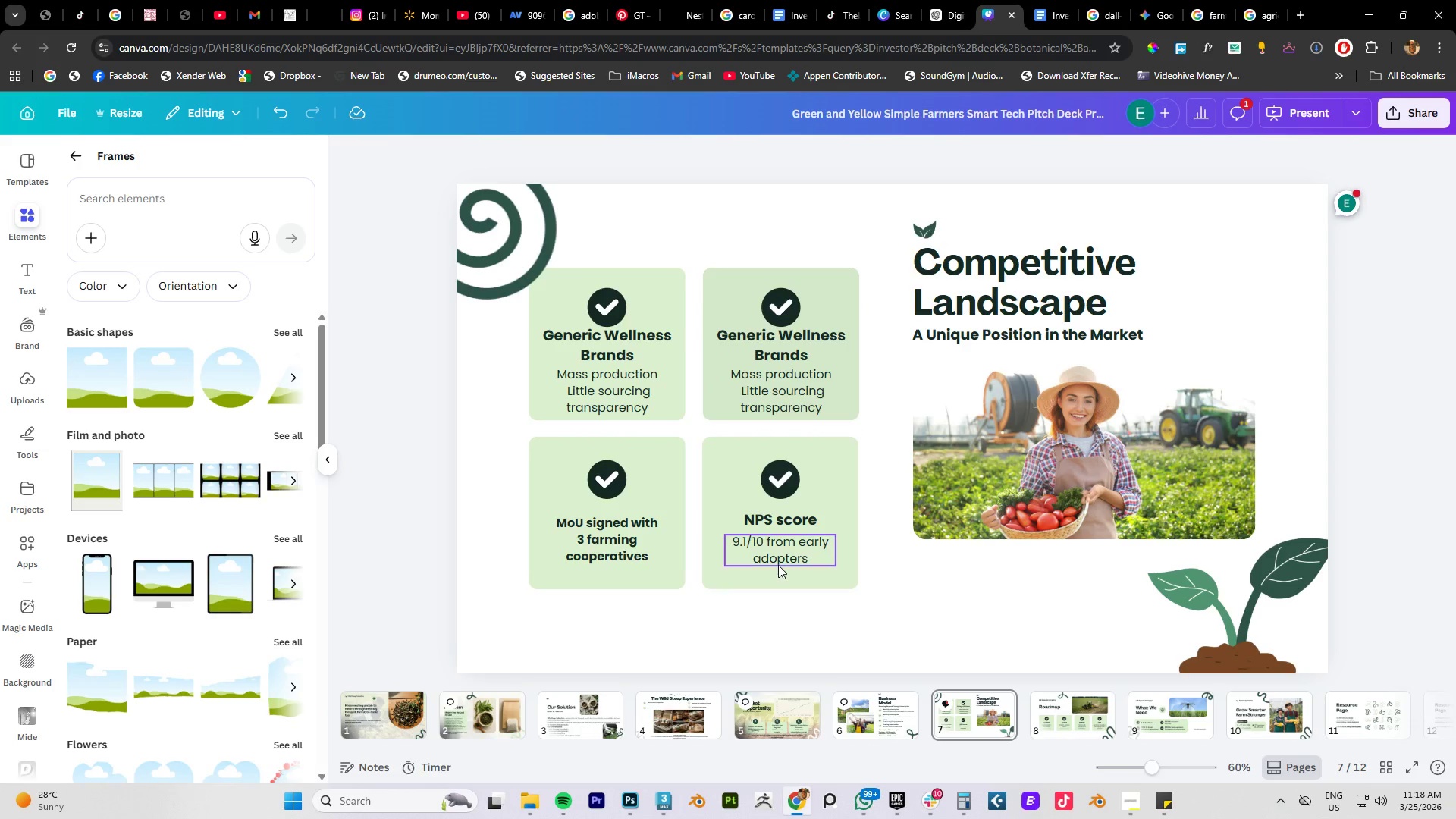 
left_click([778, 565])
 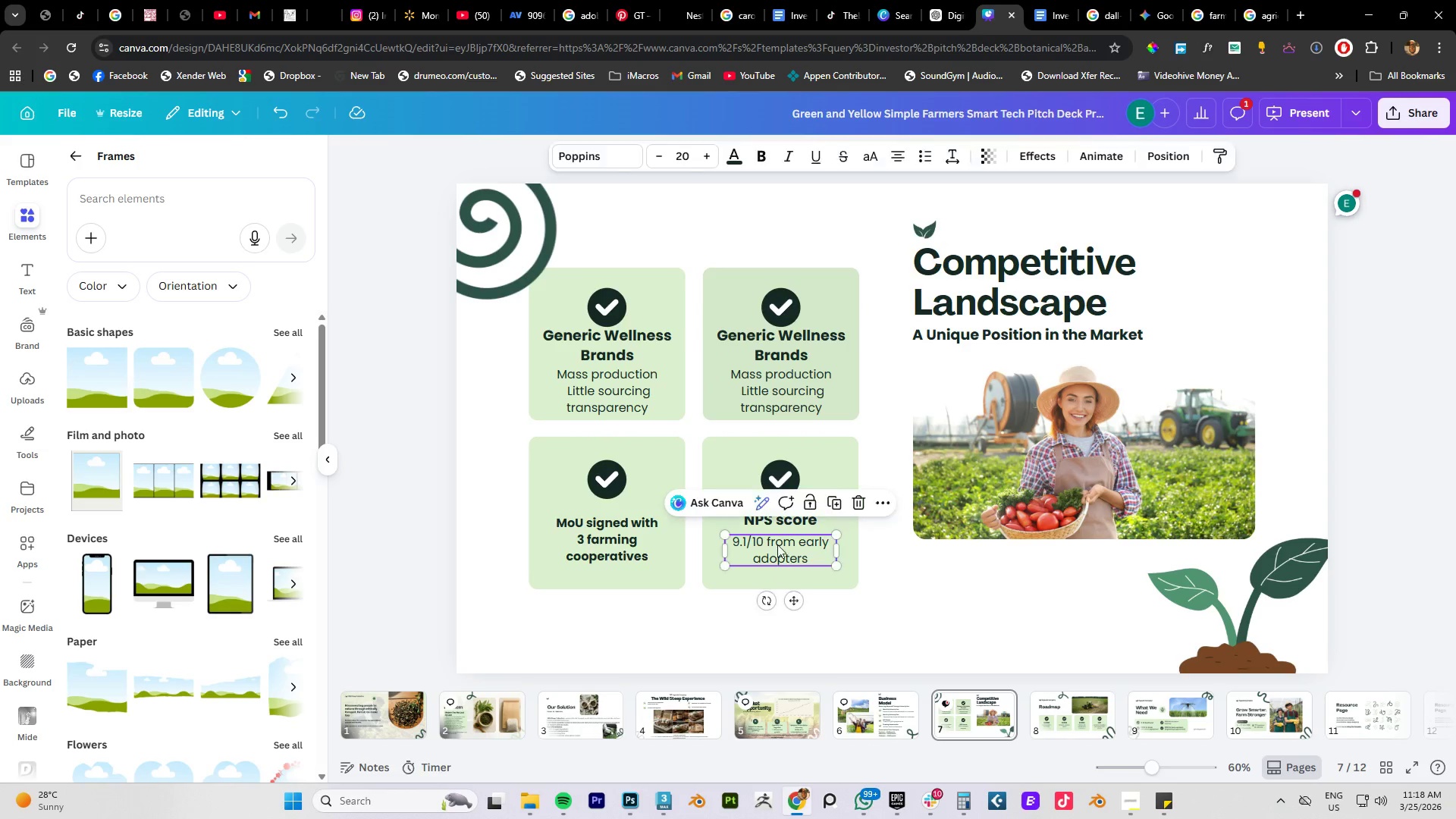 
hold_key(key=ControlLeft, duration=0.36)
 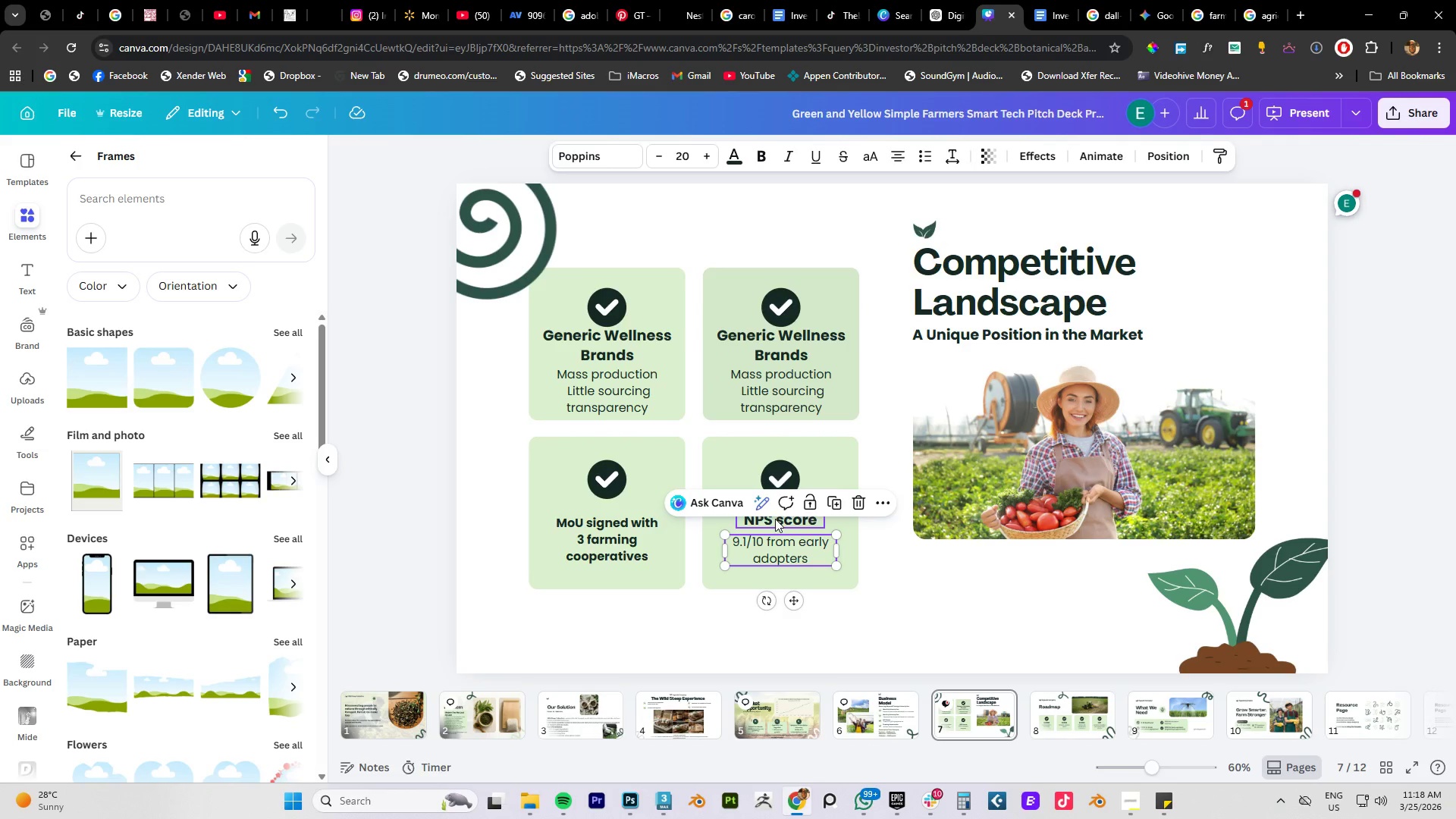 
hold_key(key=ShiftLeft, duration=1.08)
left_click([775, 519])
 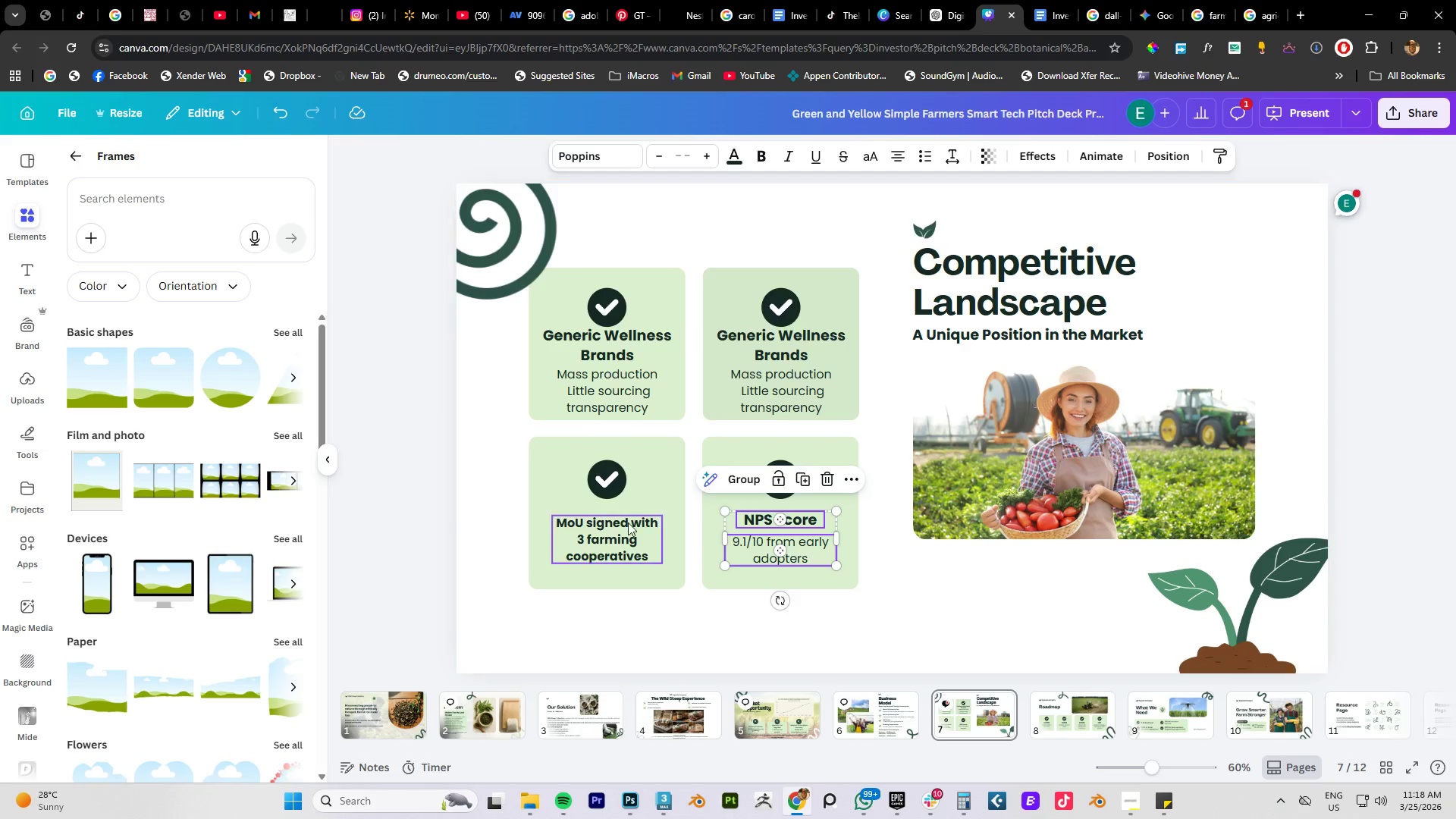 
double_click([618, 522])
 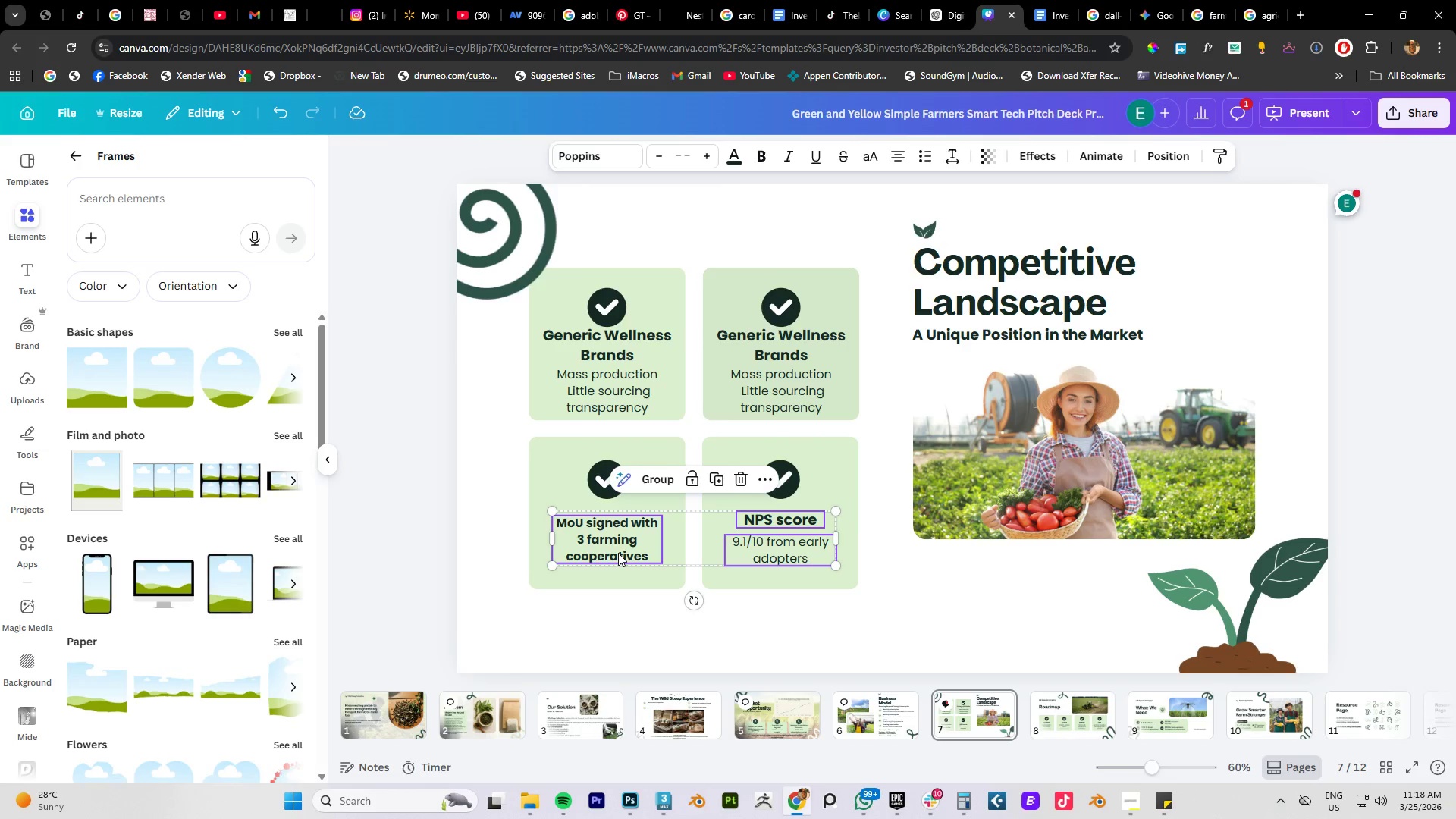 
key(Delete)
 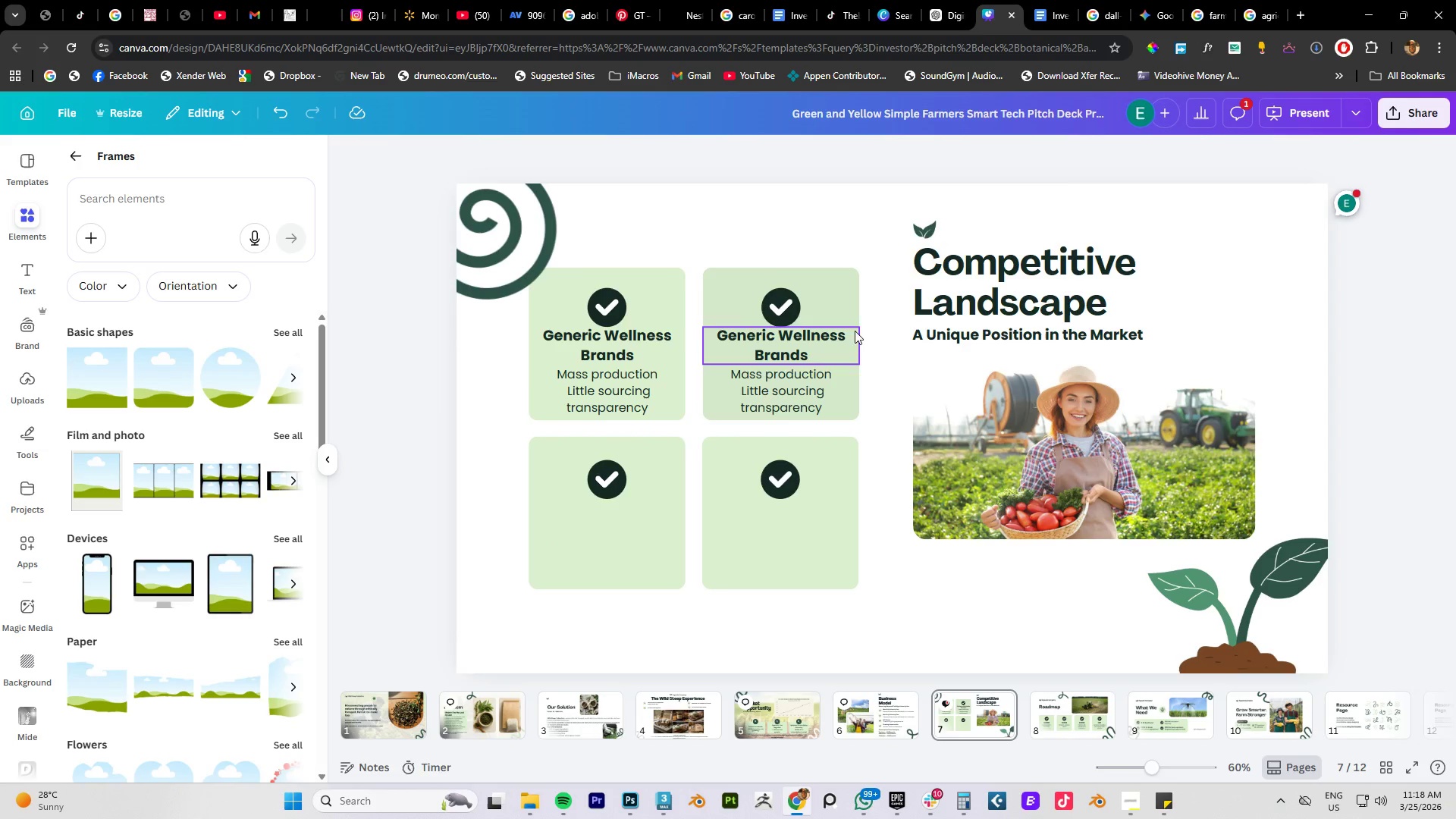 
left_click([1047, 20])
 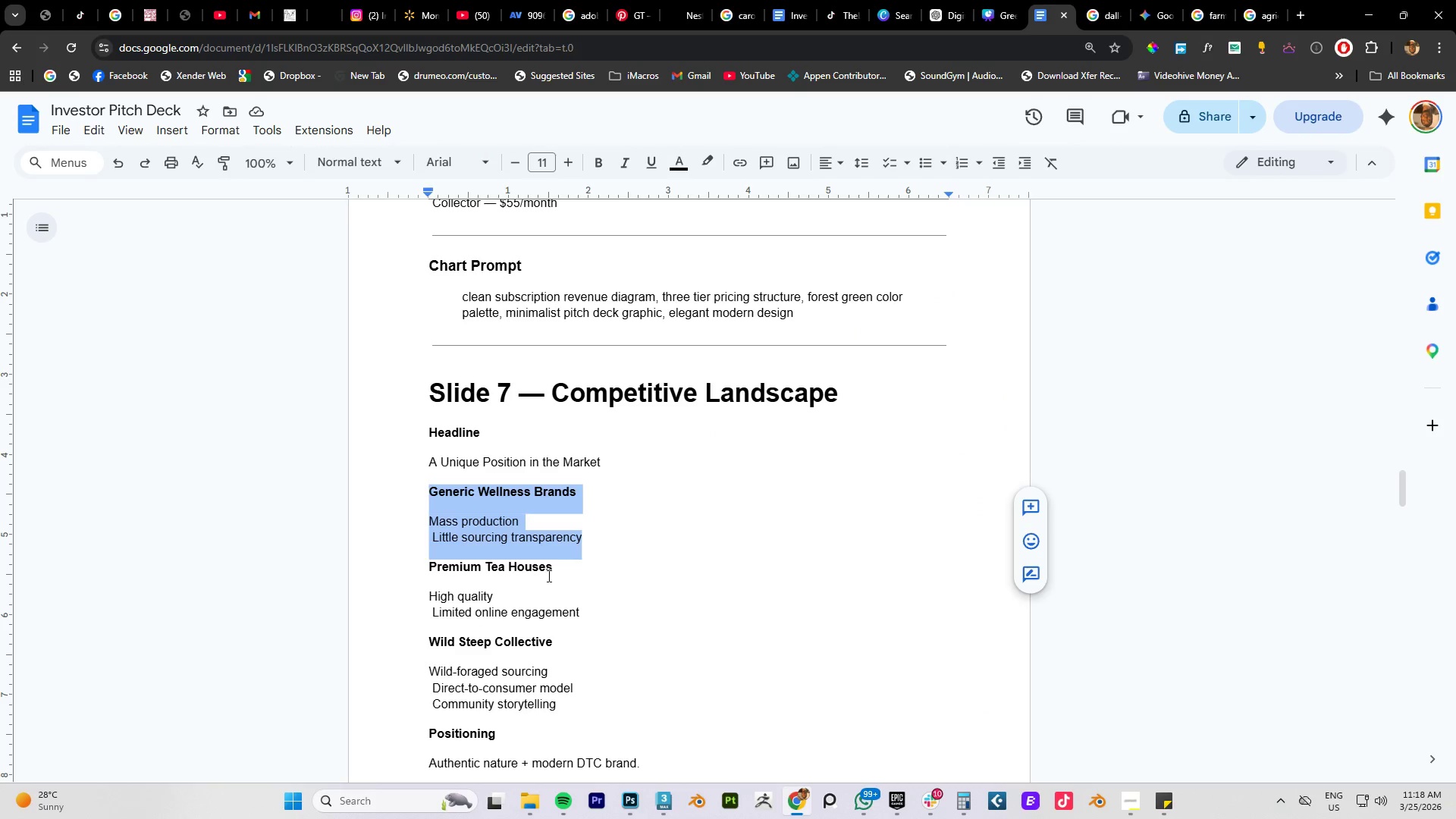 
left_click_drag(start_coordinate=[555, 566], to_coordinate=[419, 566])
 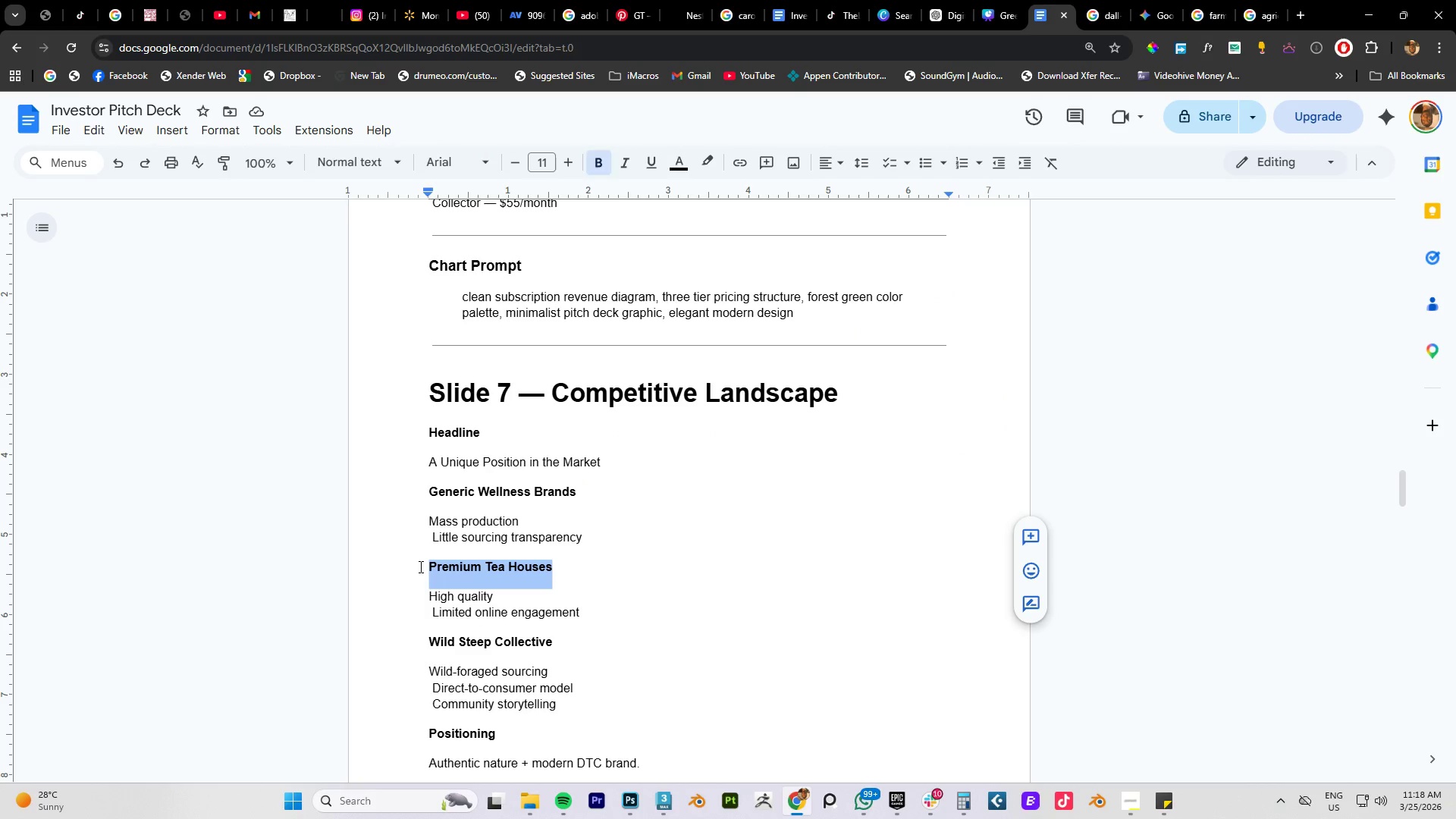 
key(Control+C)
 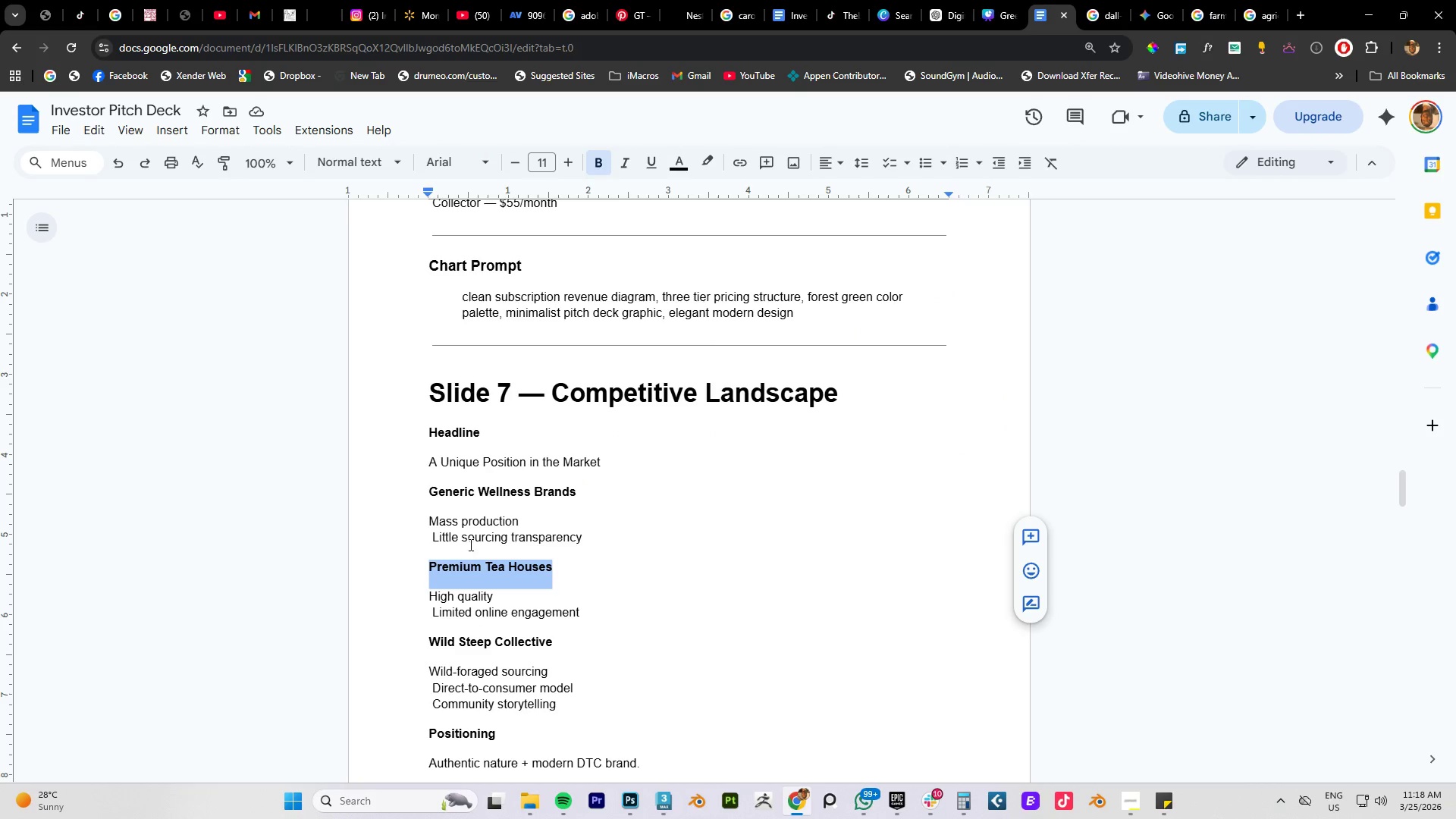 
key(Control+C)
 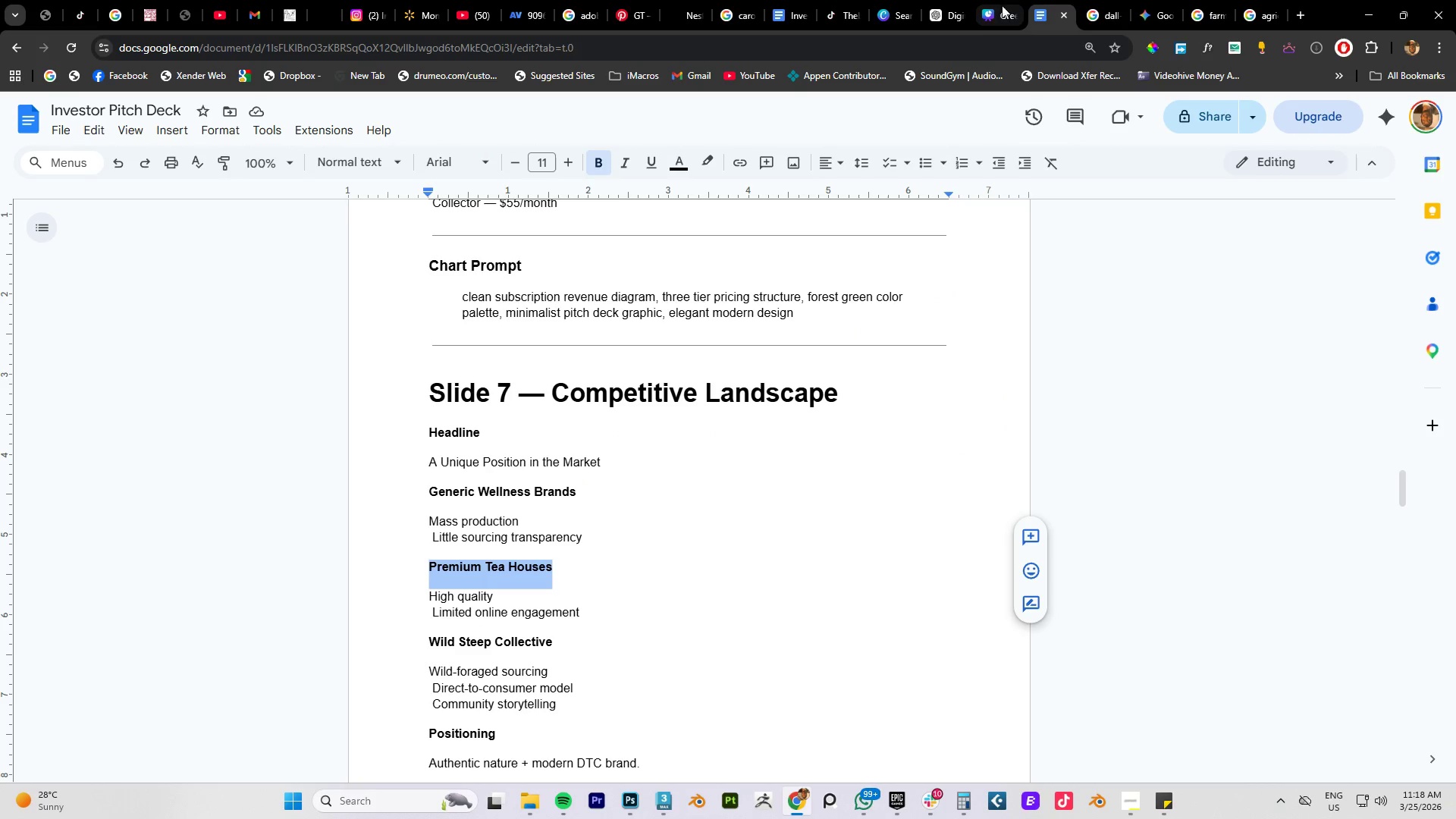 
left_click([997, 14])
 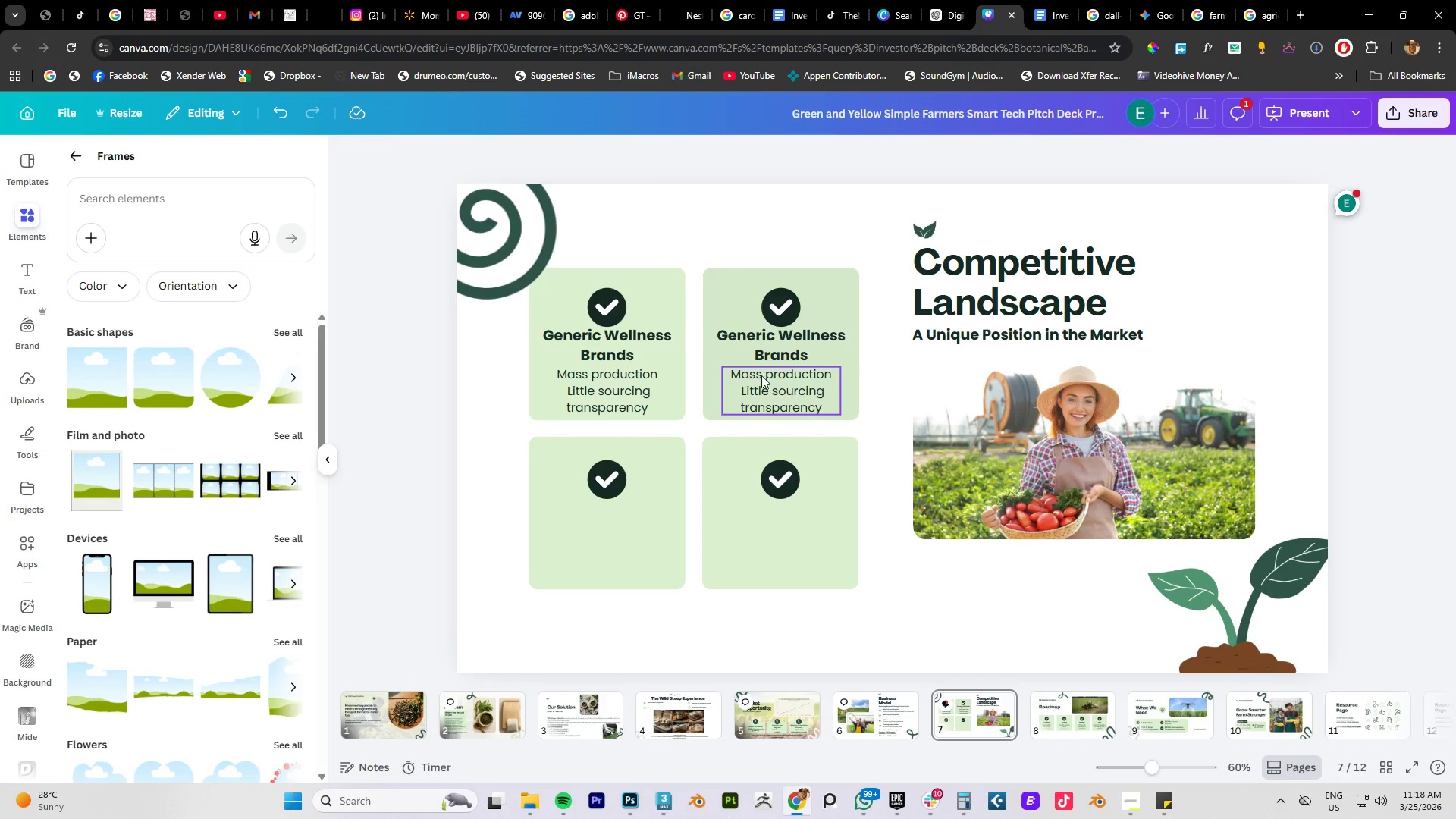 
double_click([770, 348])
 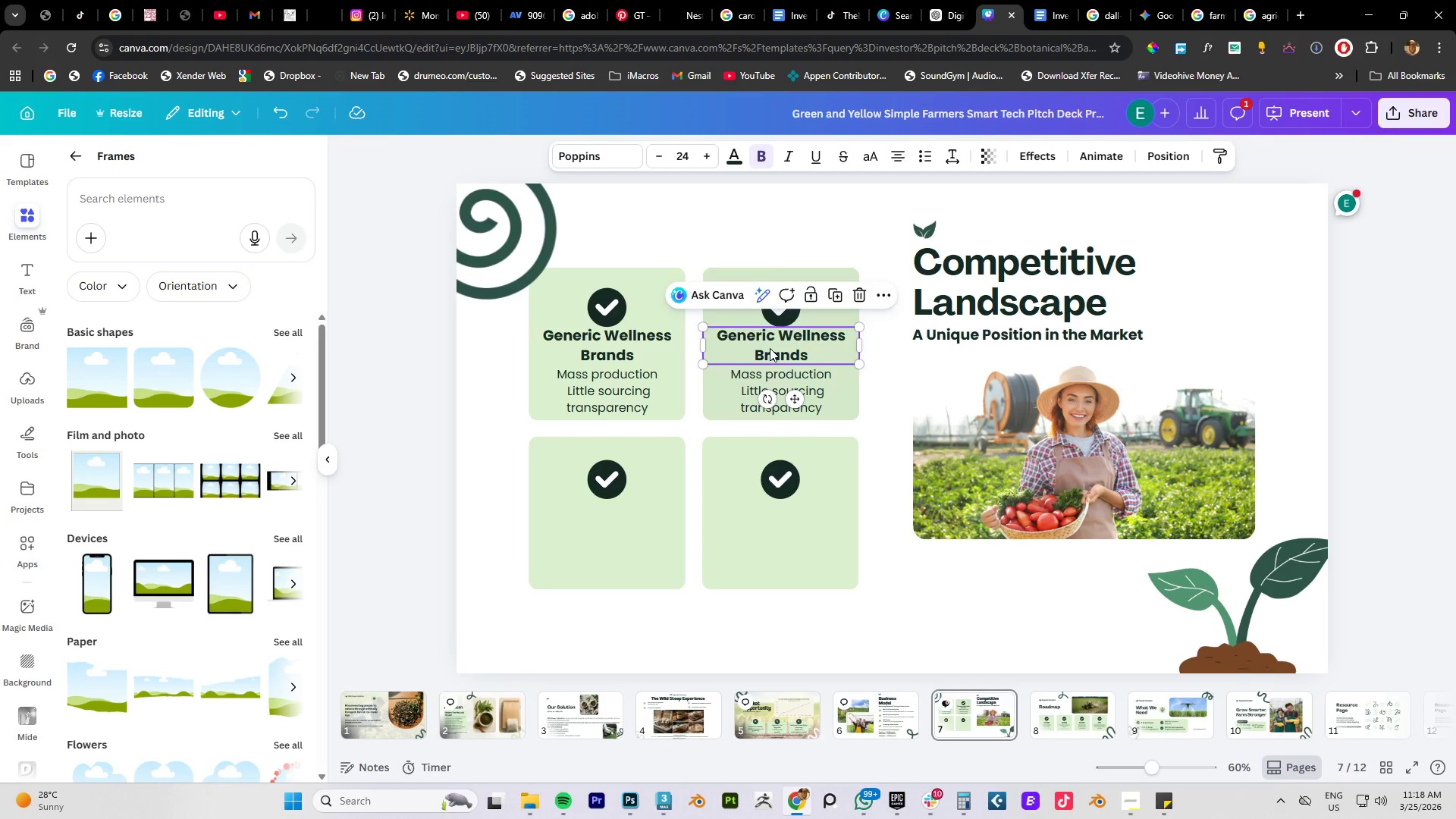 
key(Control+V)
 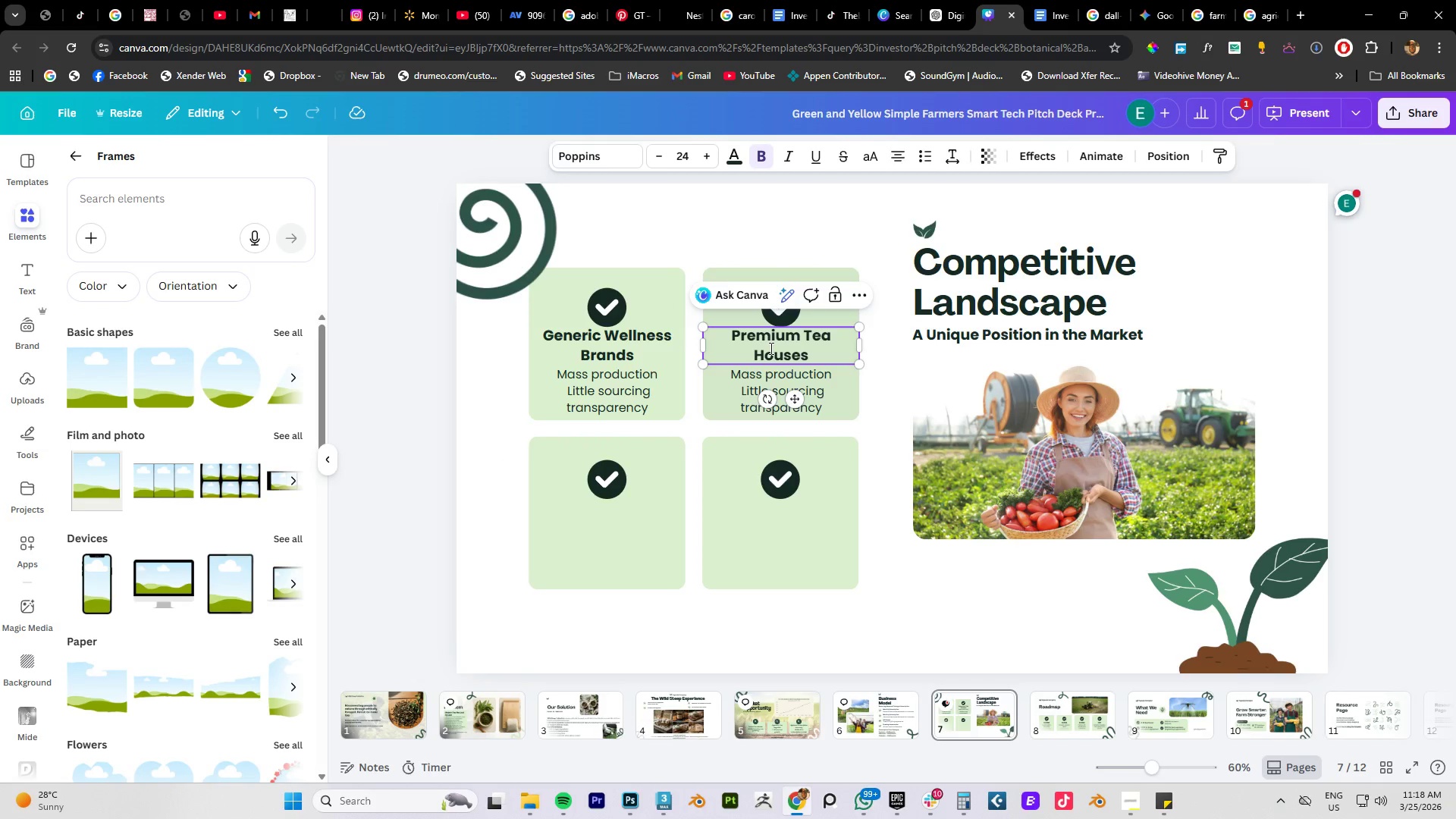 
key(NumpadEnter)
 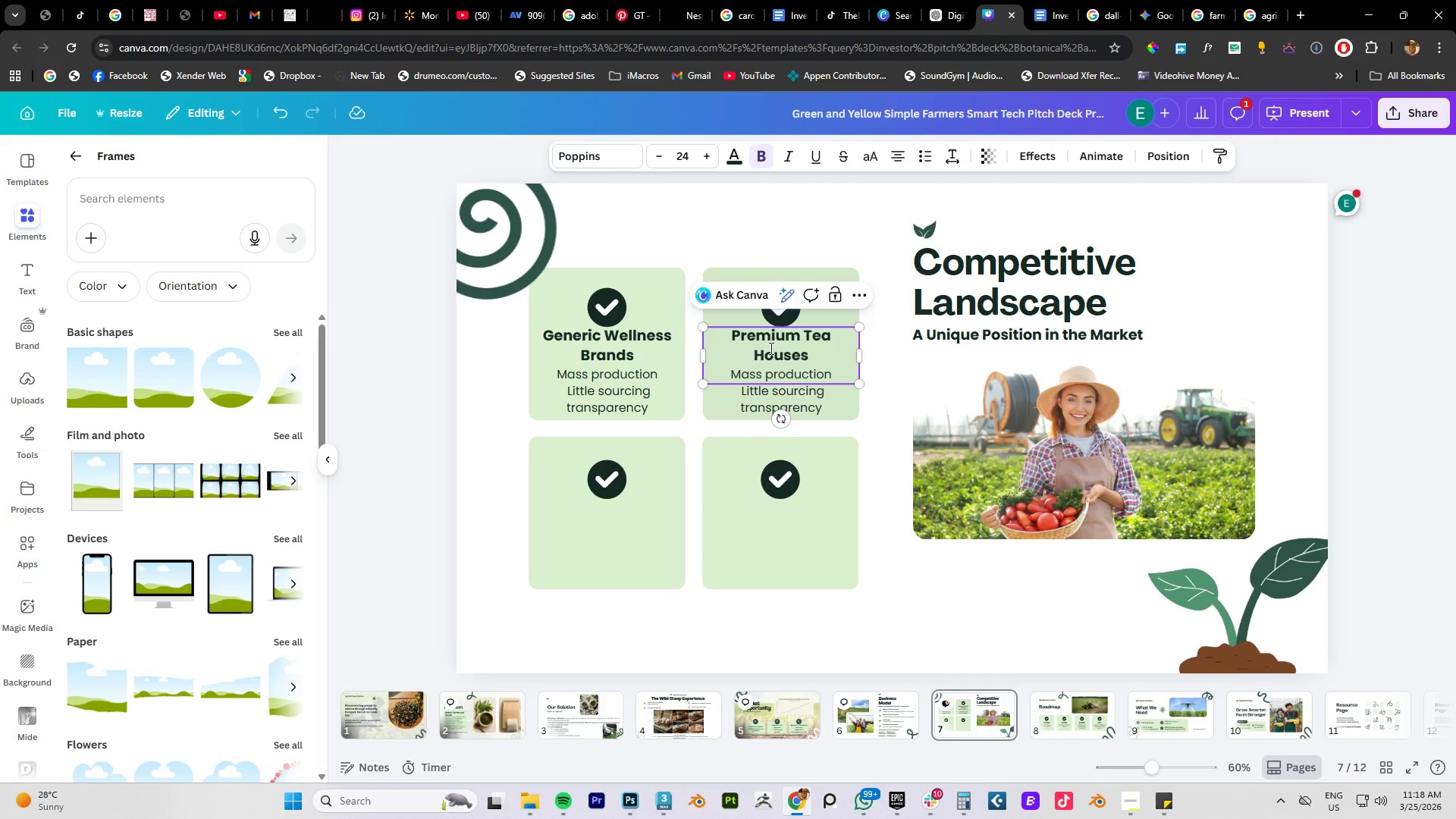 
key(Backspace)
 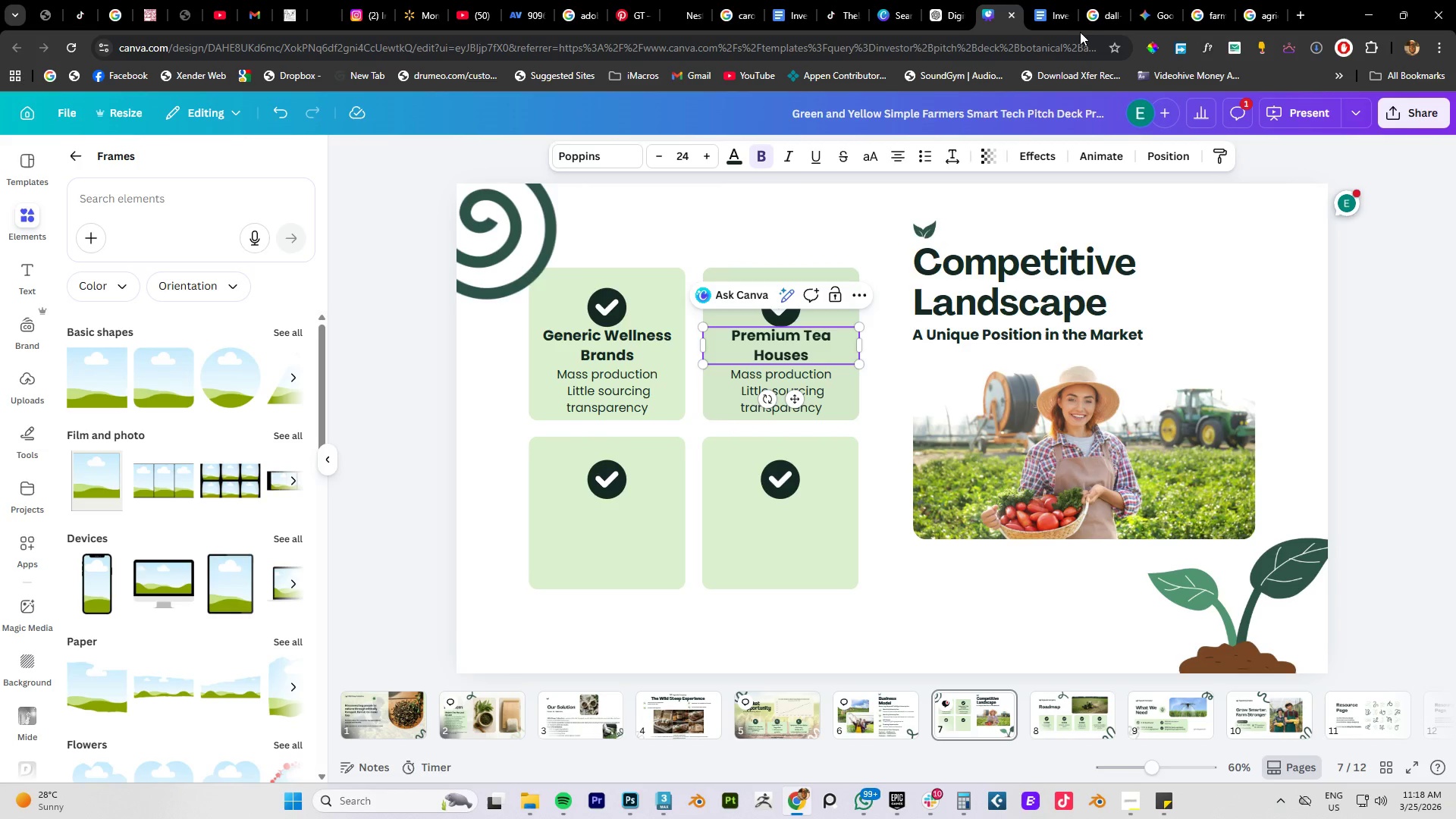 
left_click([1046, 11])
 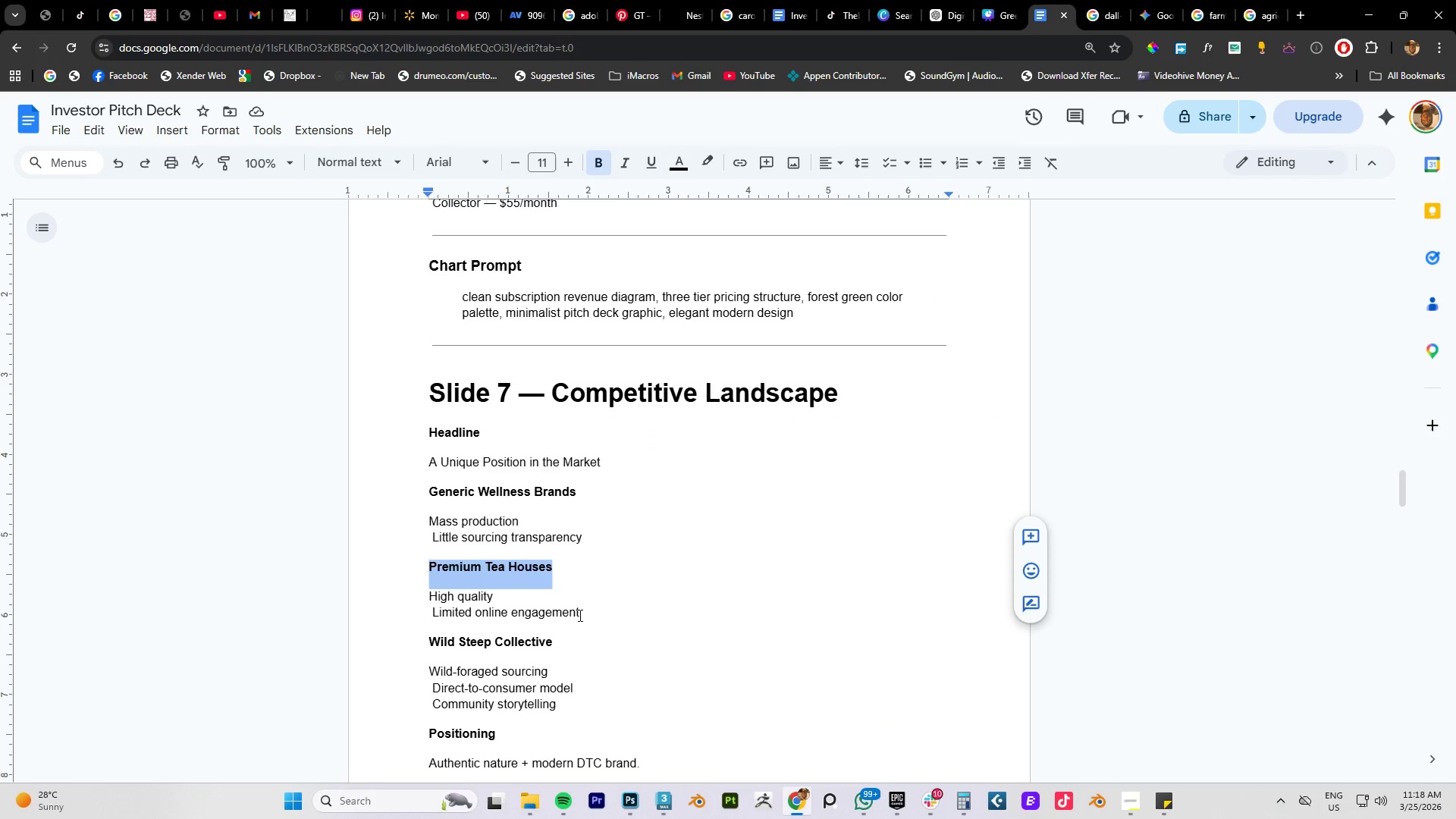 
left_click_drag(start_coordinate=[581, 614], to_coordinate=[430, 600])
 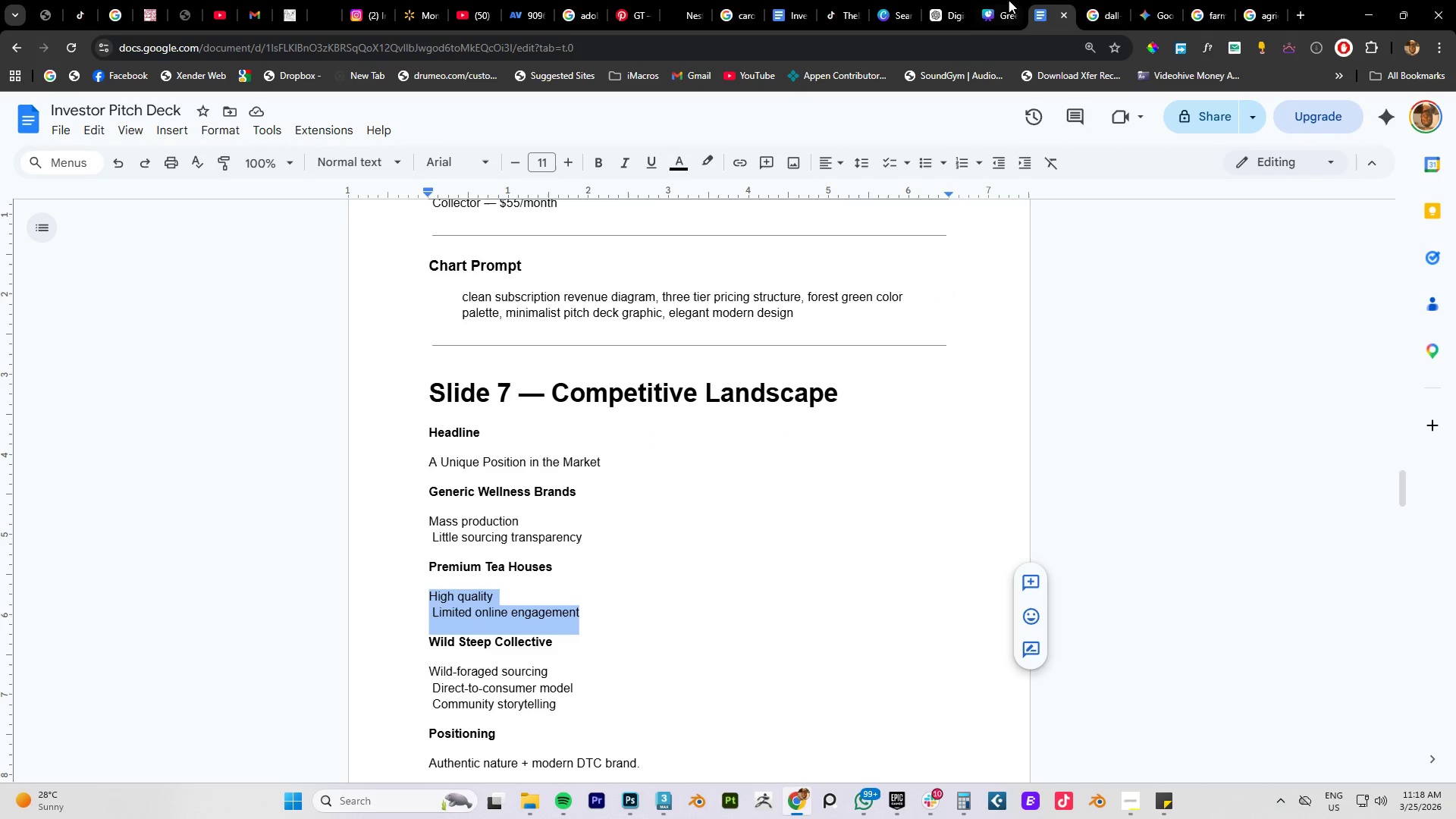 
key(Control+C)
 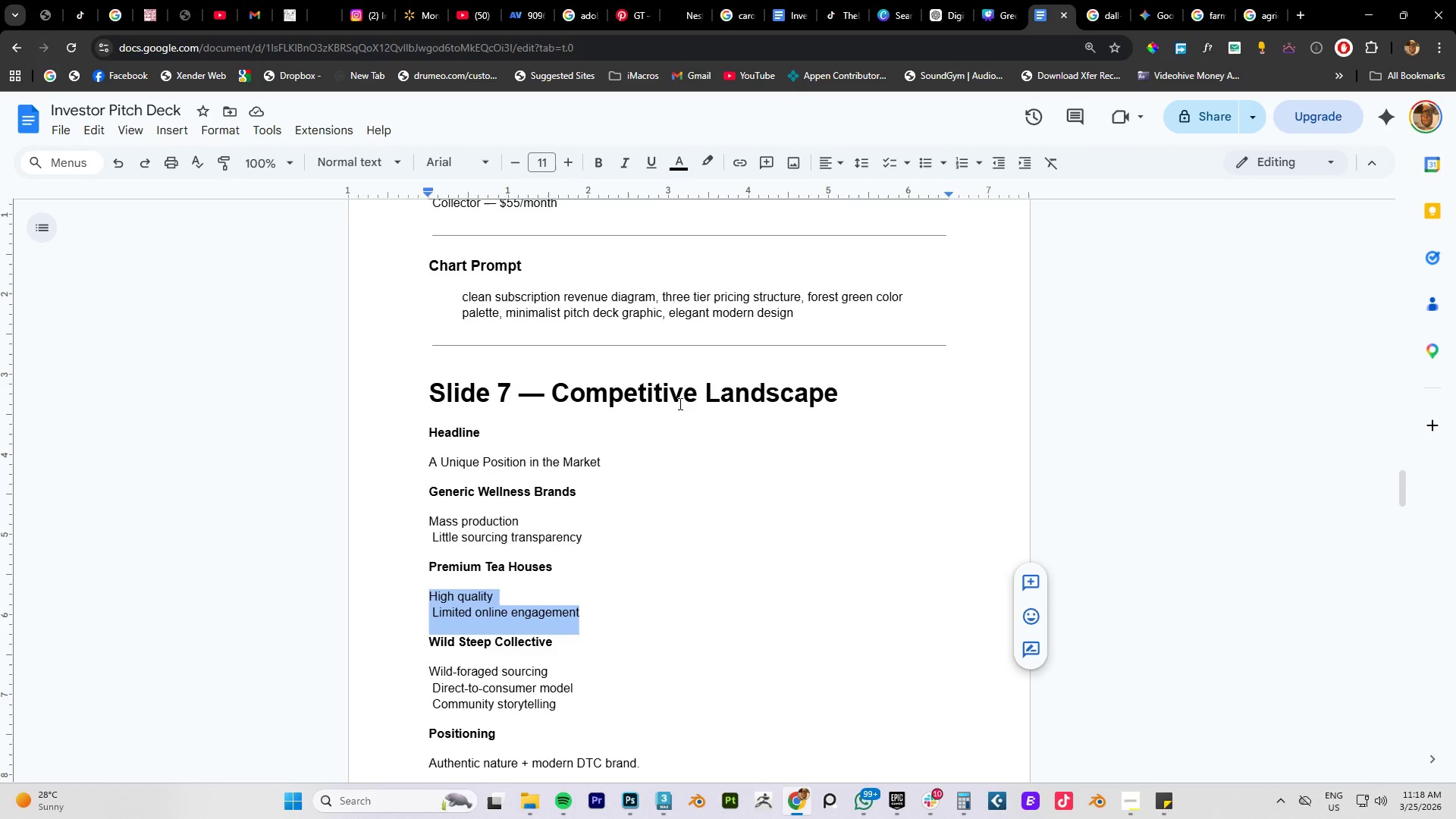 
key(Control+C)
 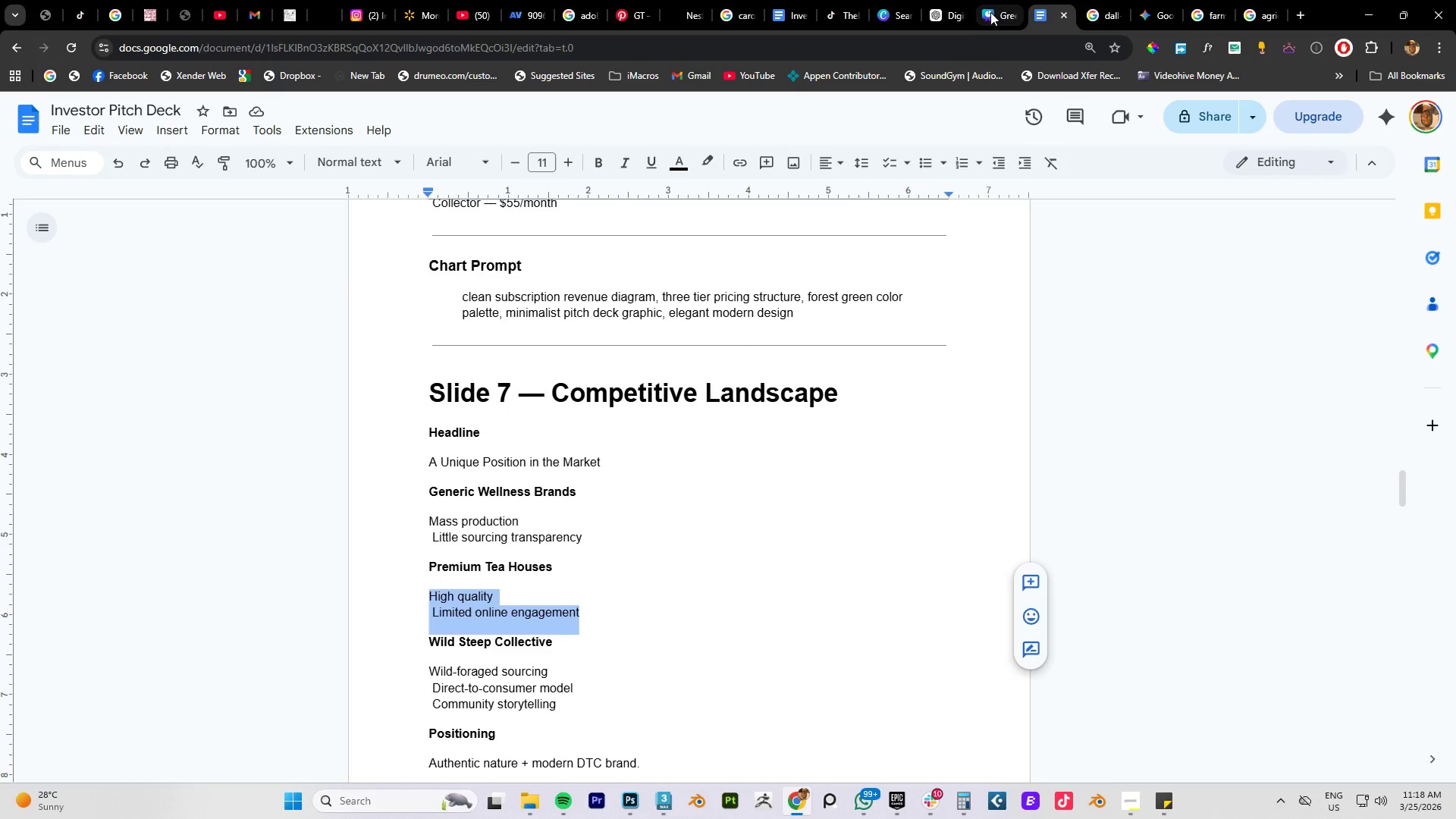 
left_click([990, 12])
 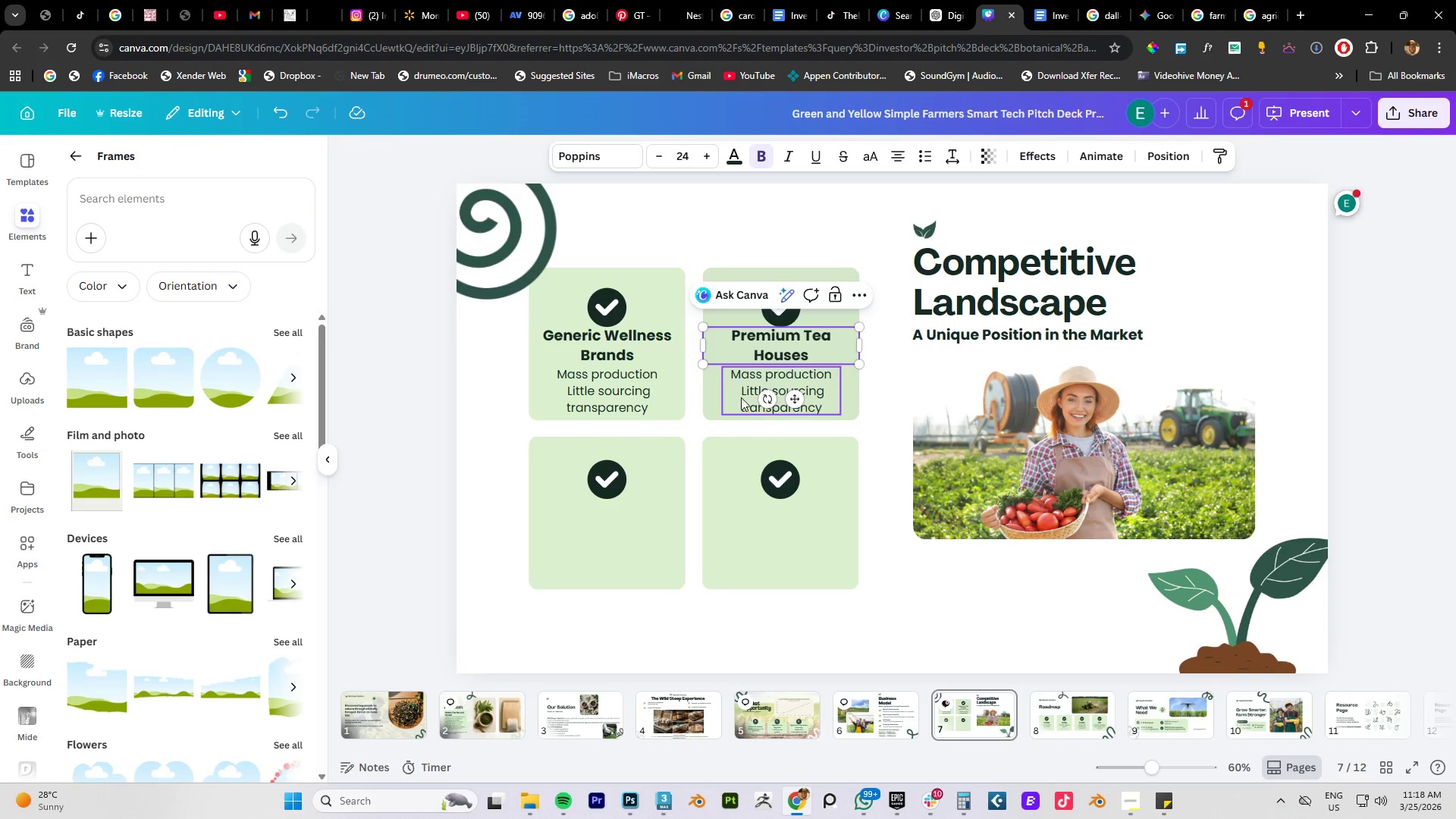 
double_click([741, 397])
 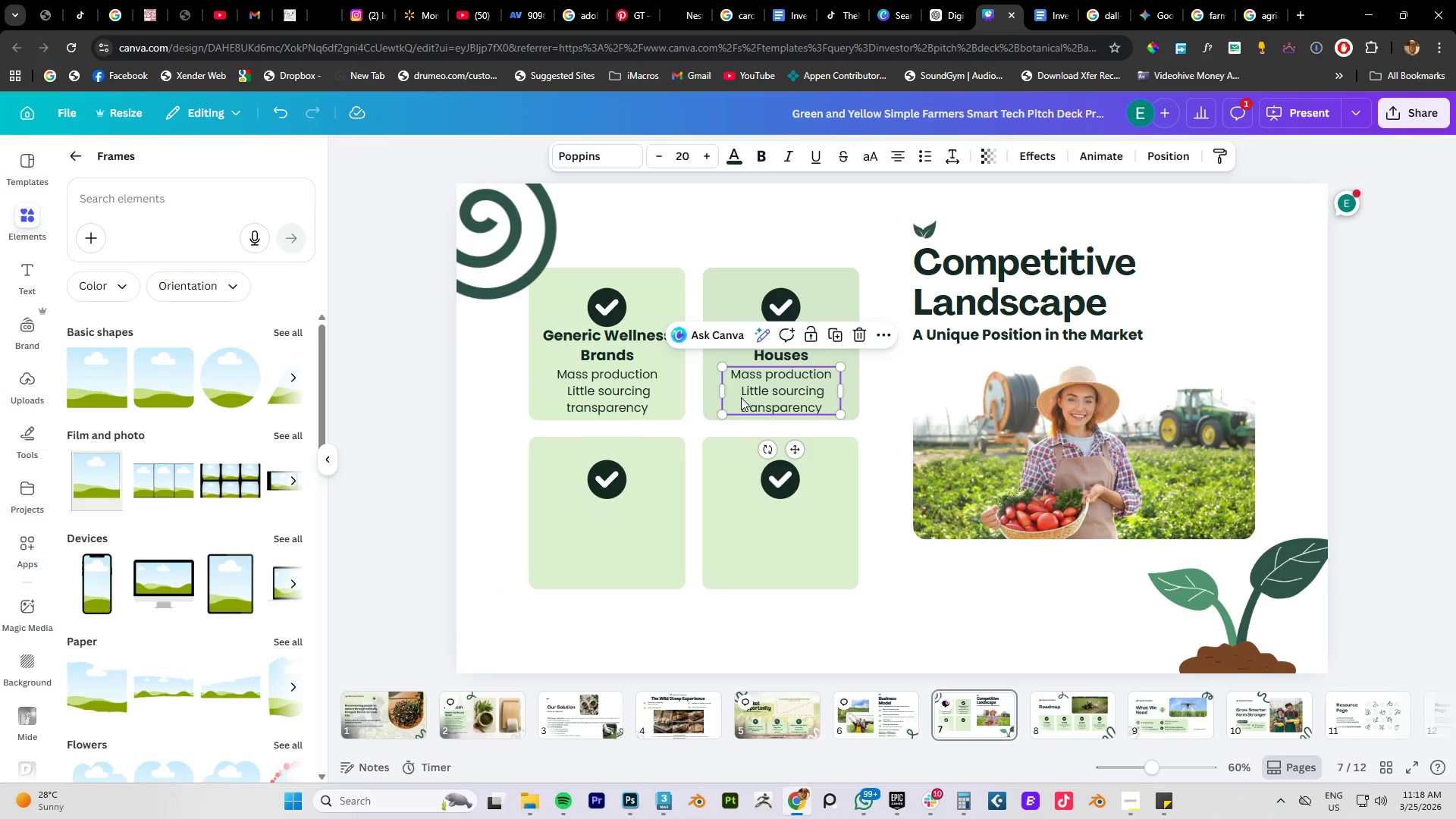 
triple_click([741, 397])
 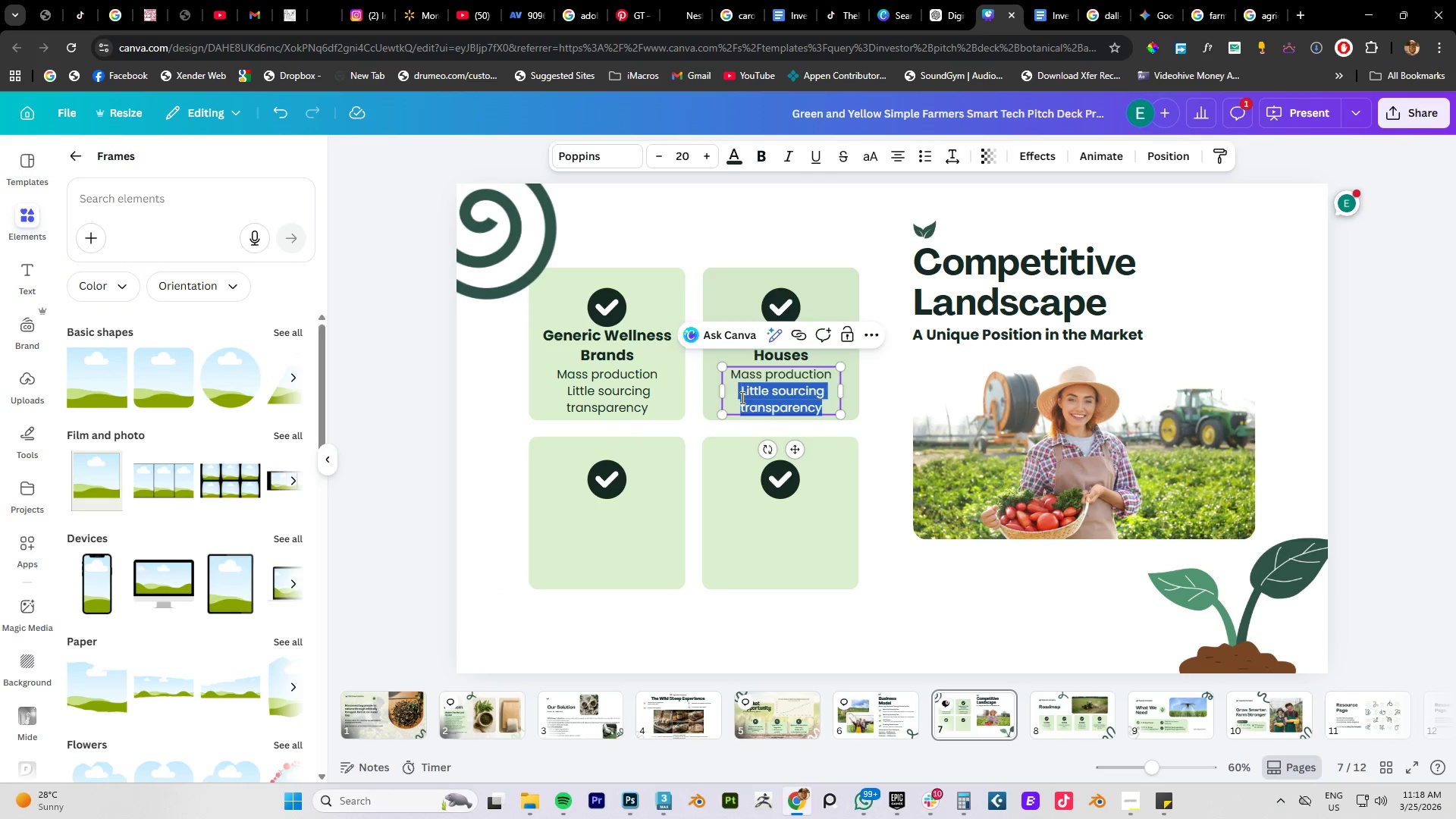 
key(Control+A)
 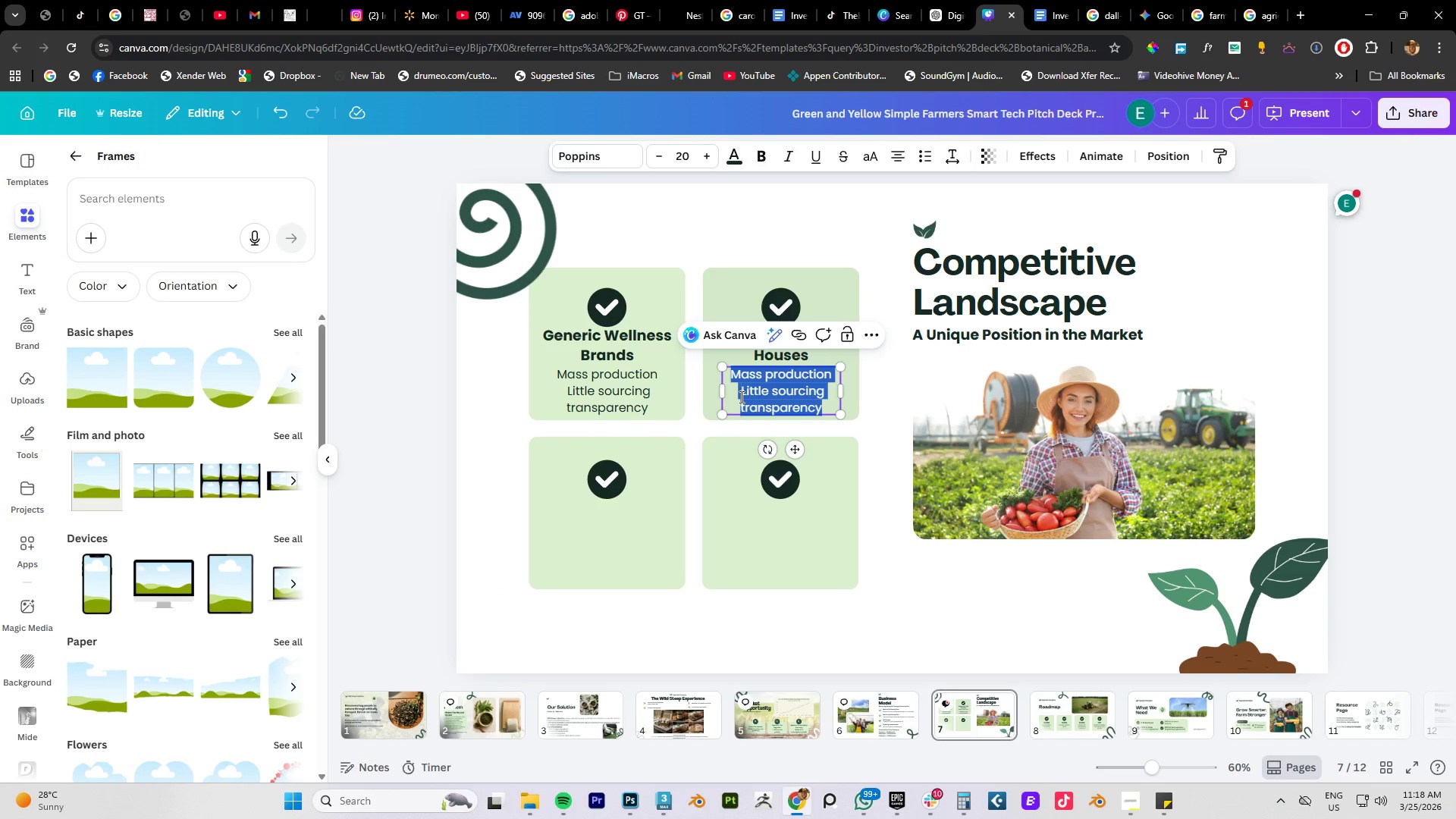 
key(Control+V)
 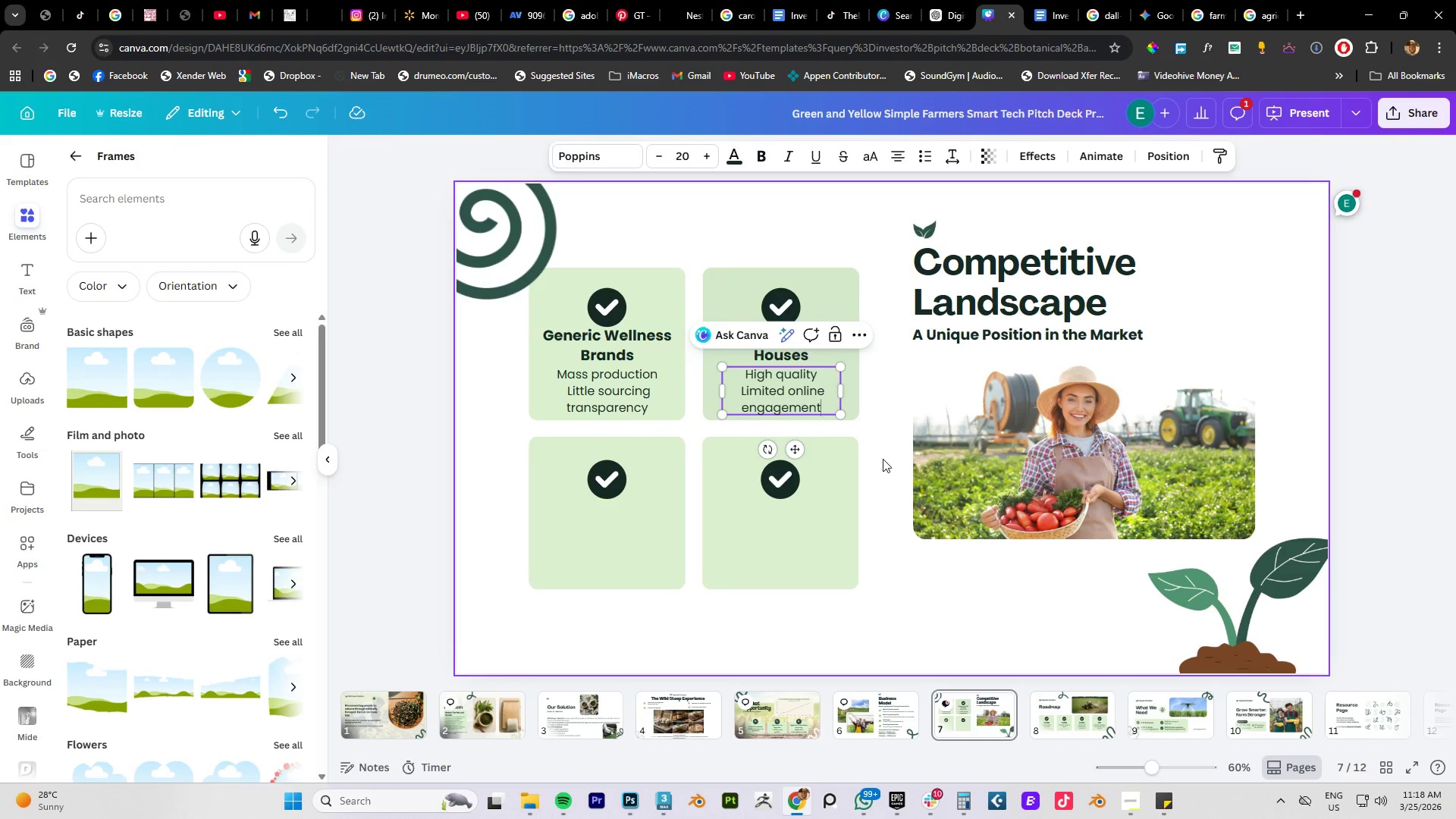 
left_click([883, 459])
 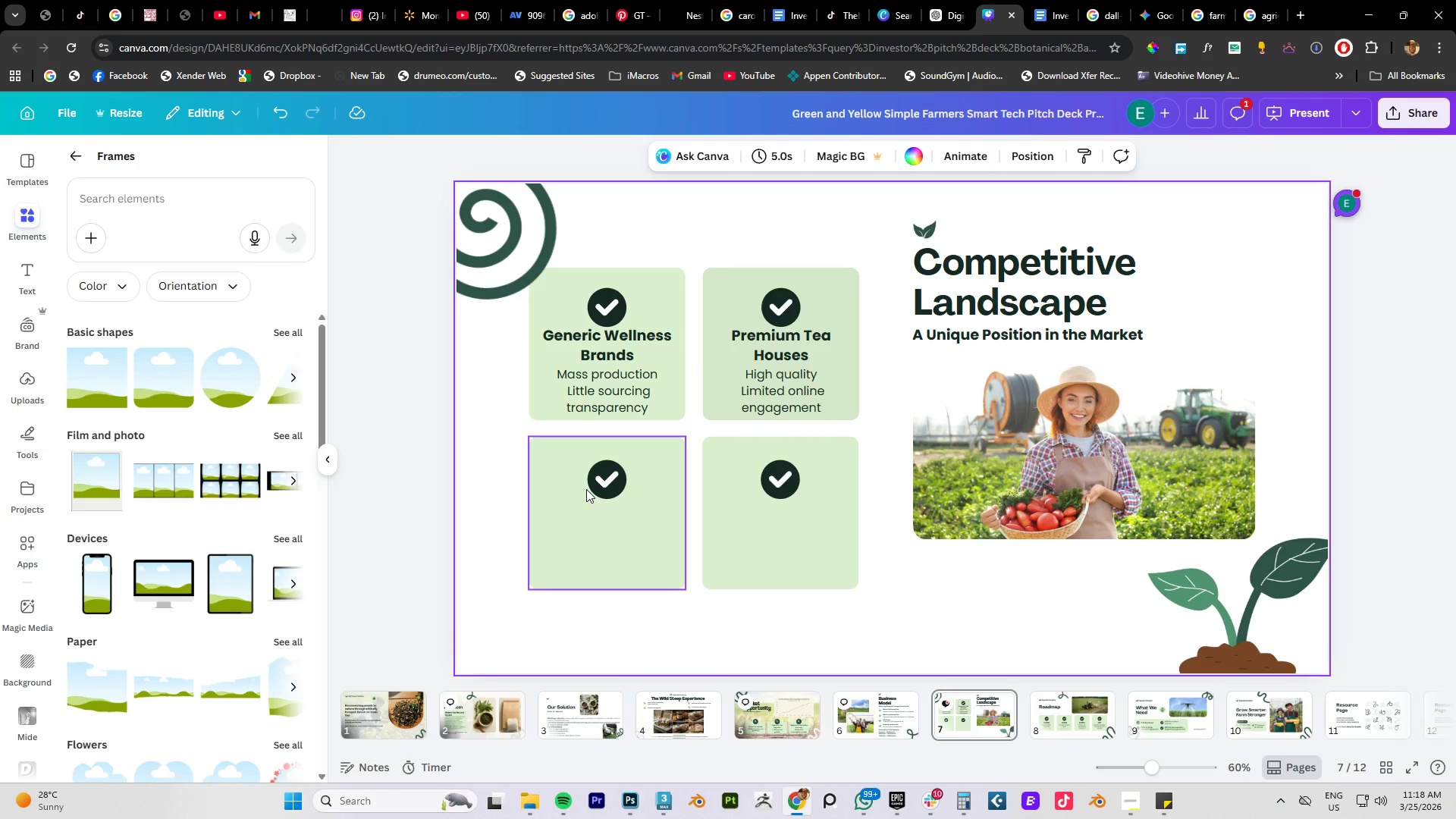 
left_click([596, 519])
 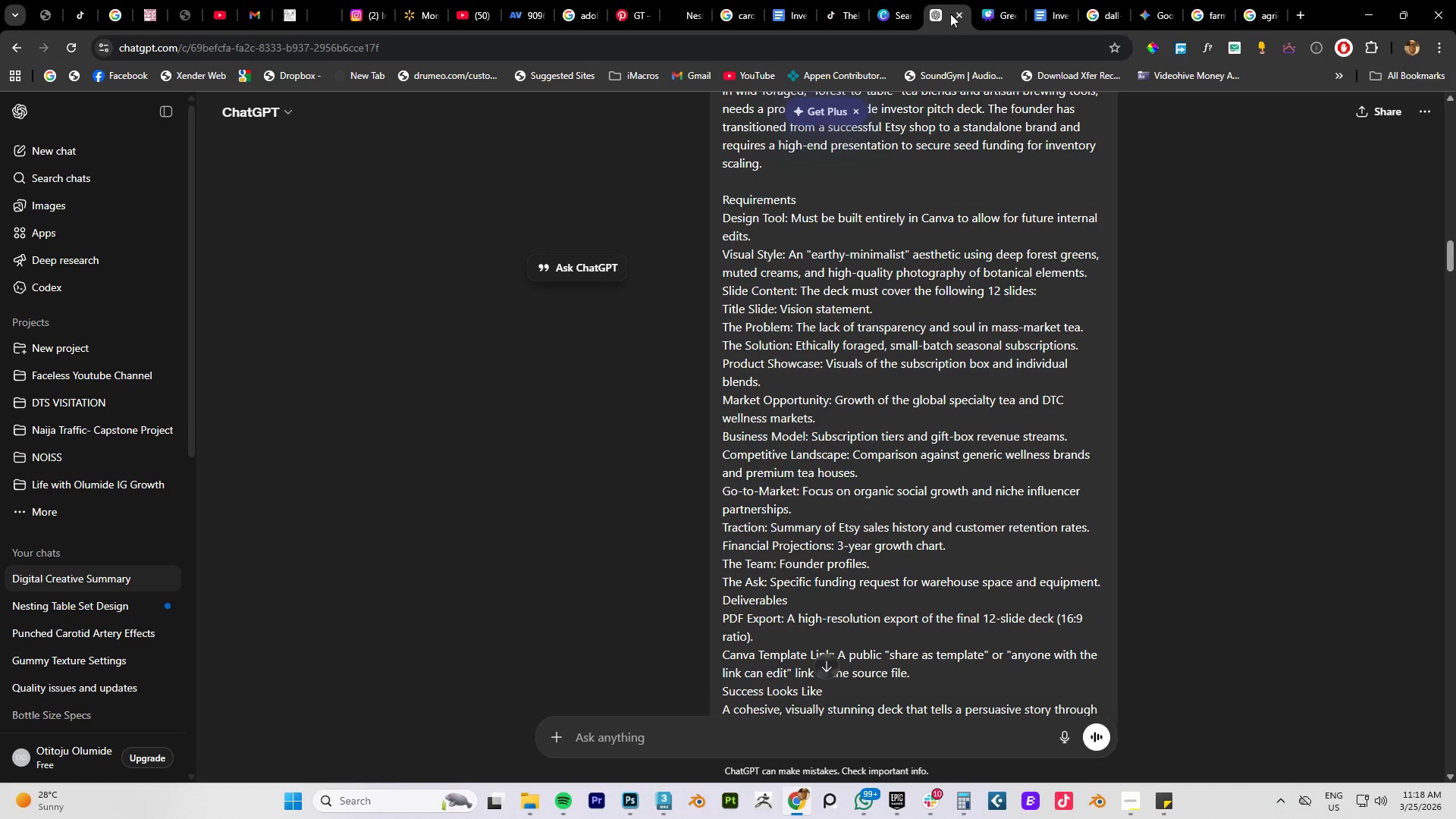 
double_click([1032, 14])
 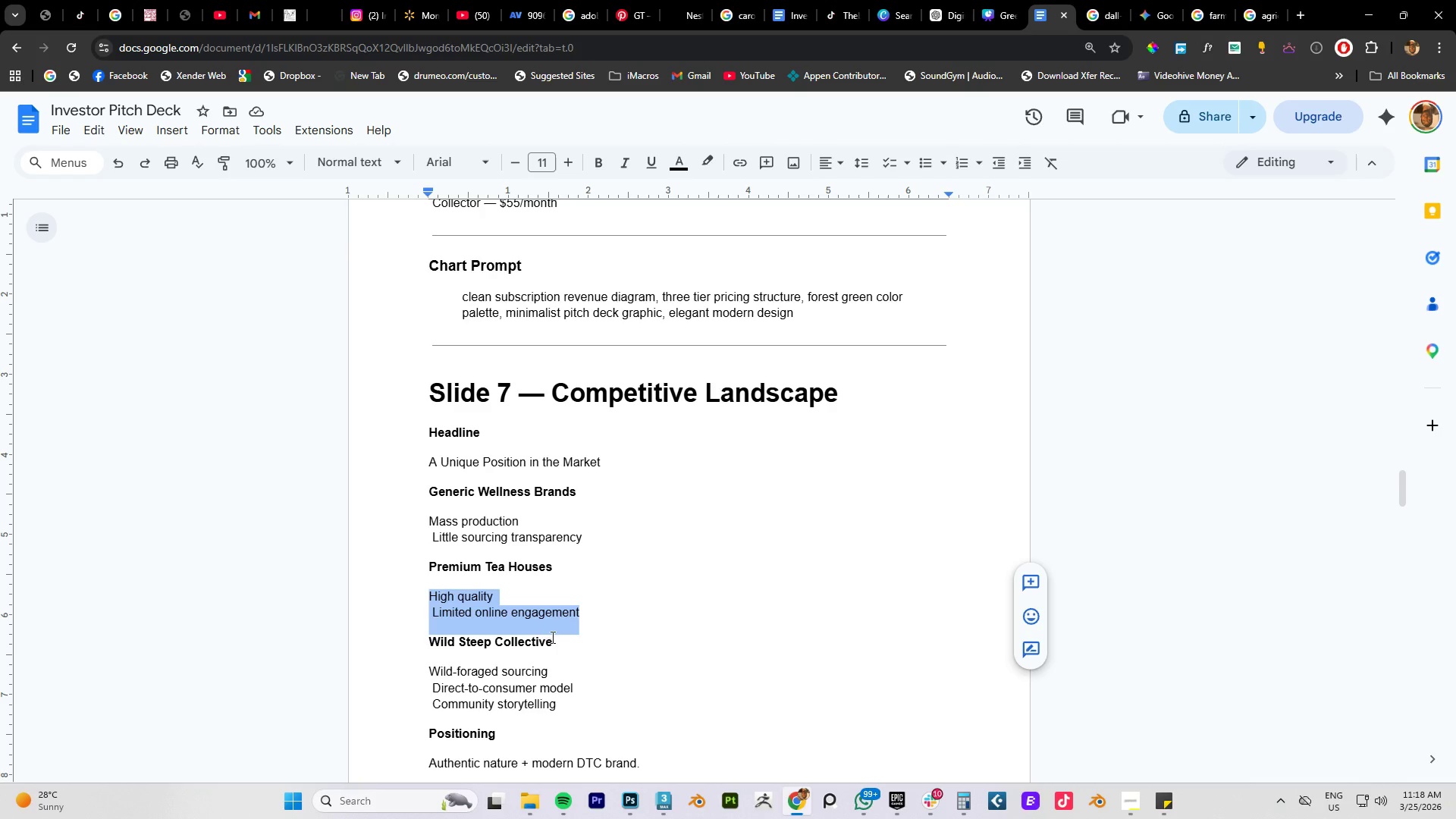 
left_click_drag(start_coordinate=[562, 642], to_coordinate=[415, 642])
 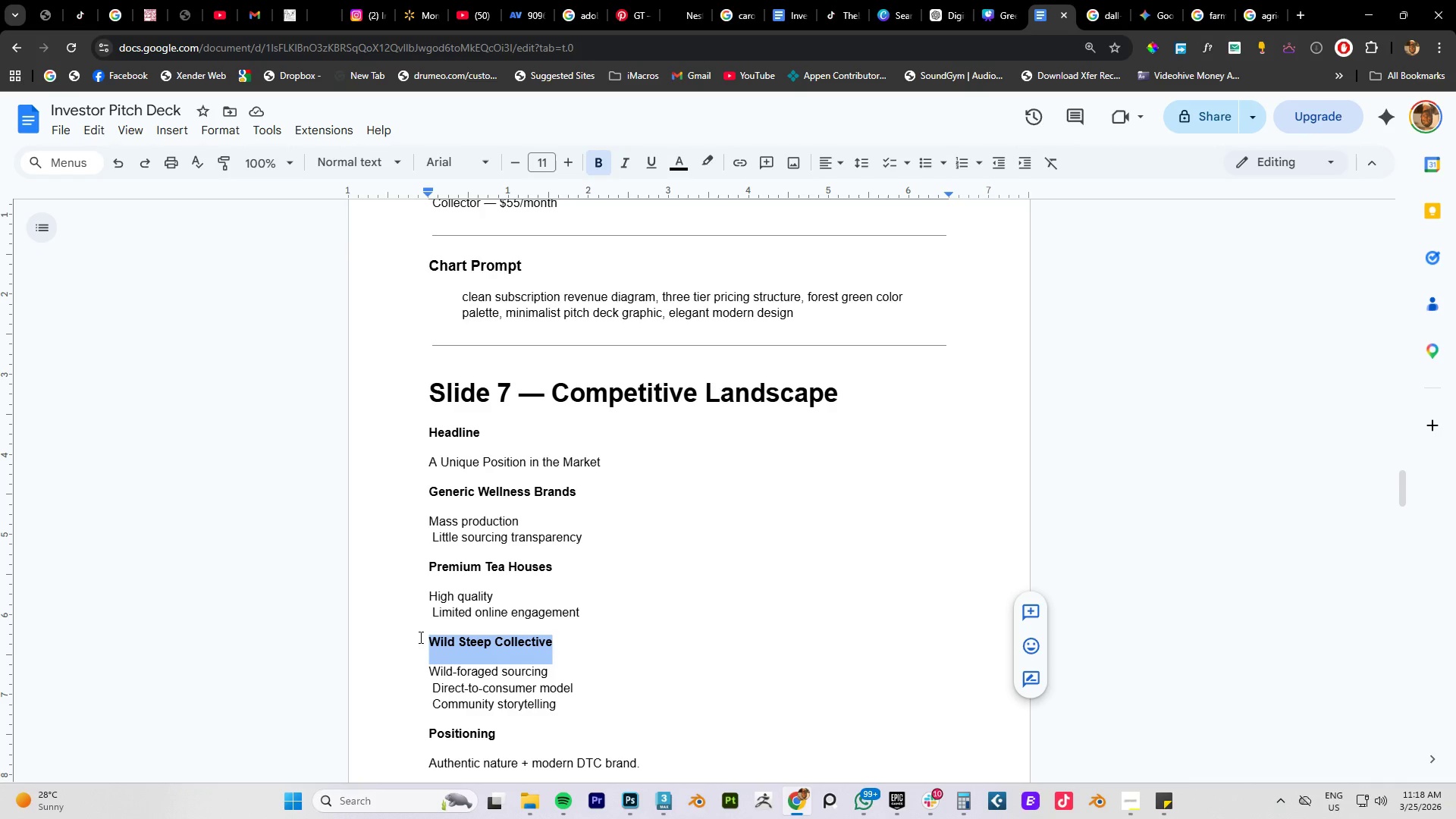 
key(Control+C)
 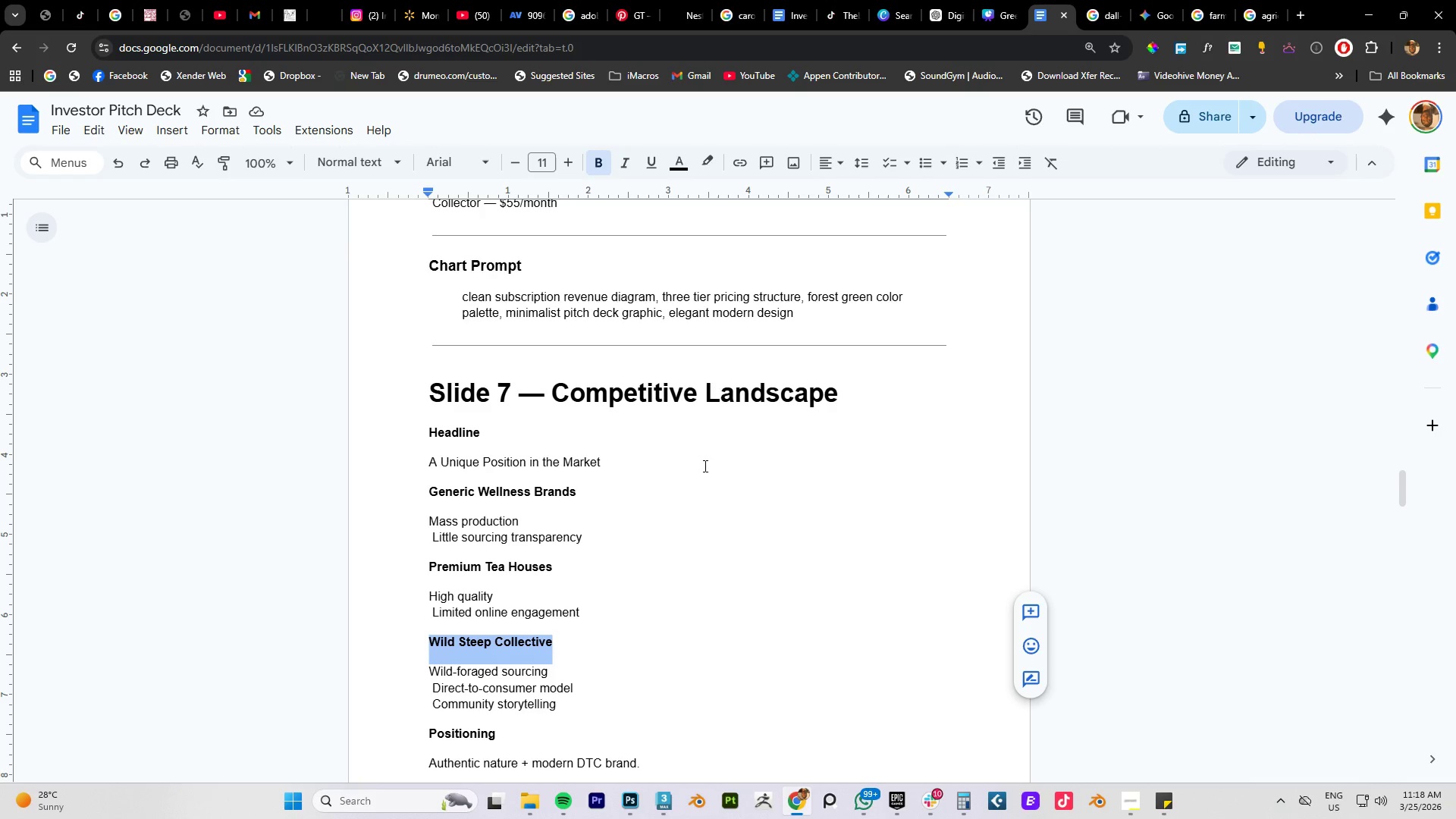 
key(Control+C)
 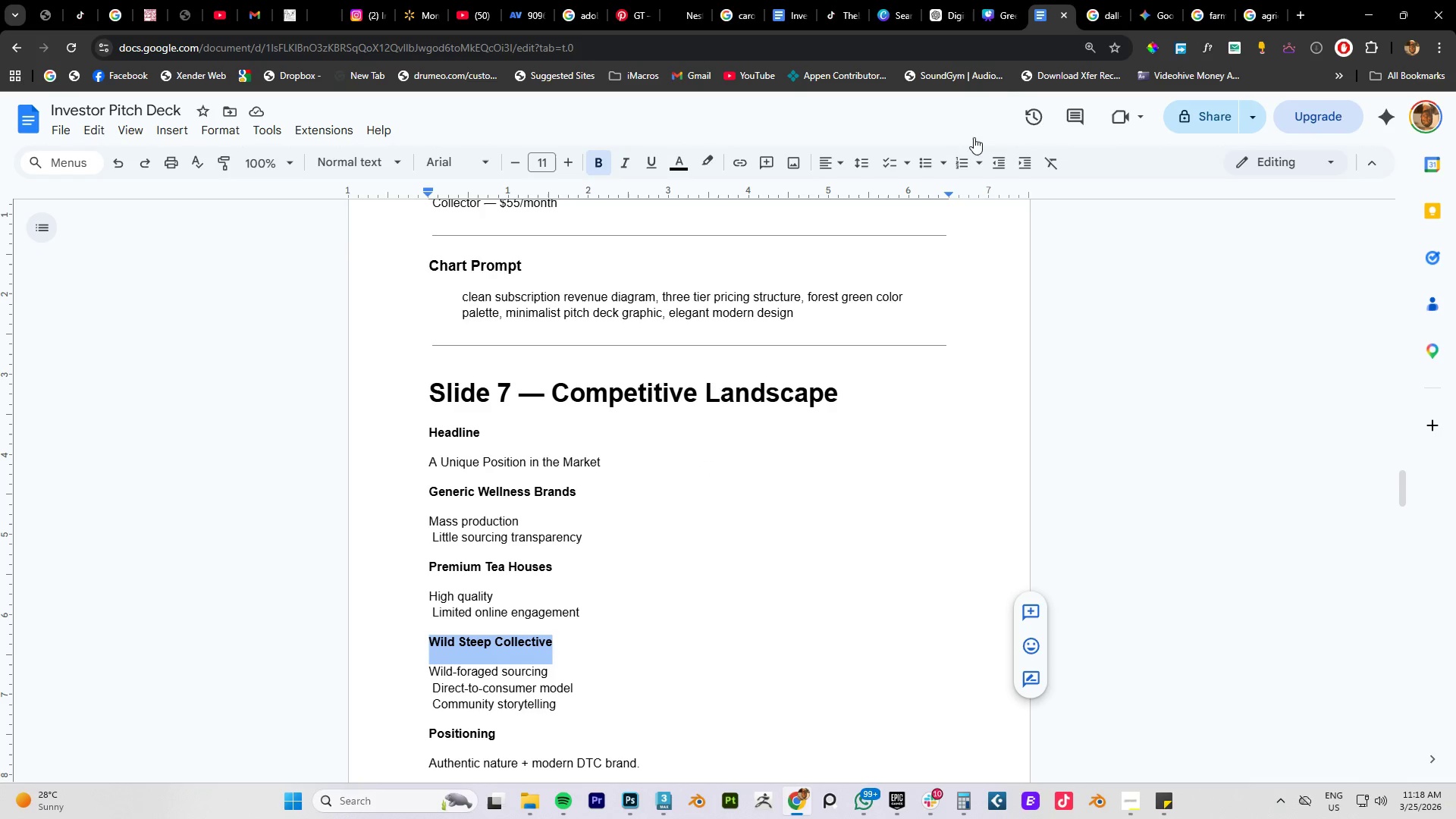 
key(Control+C)
 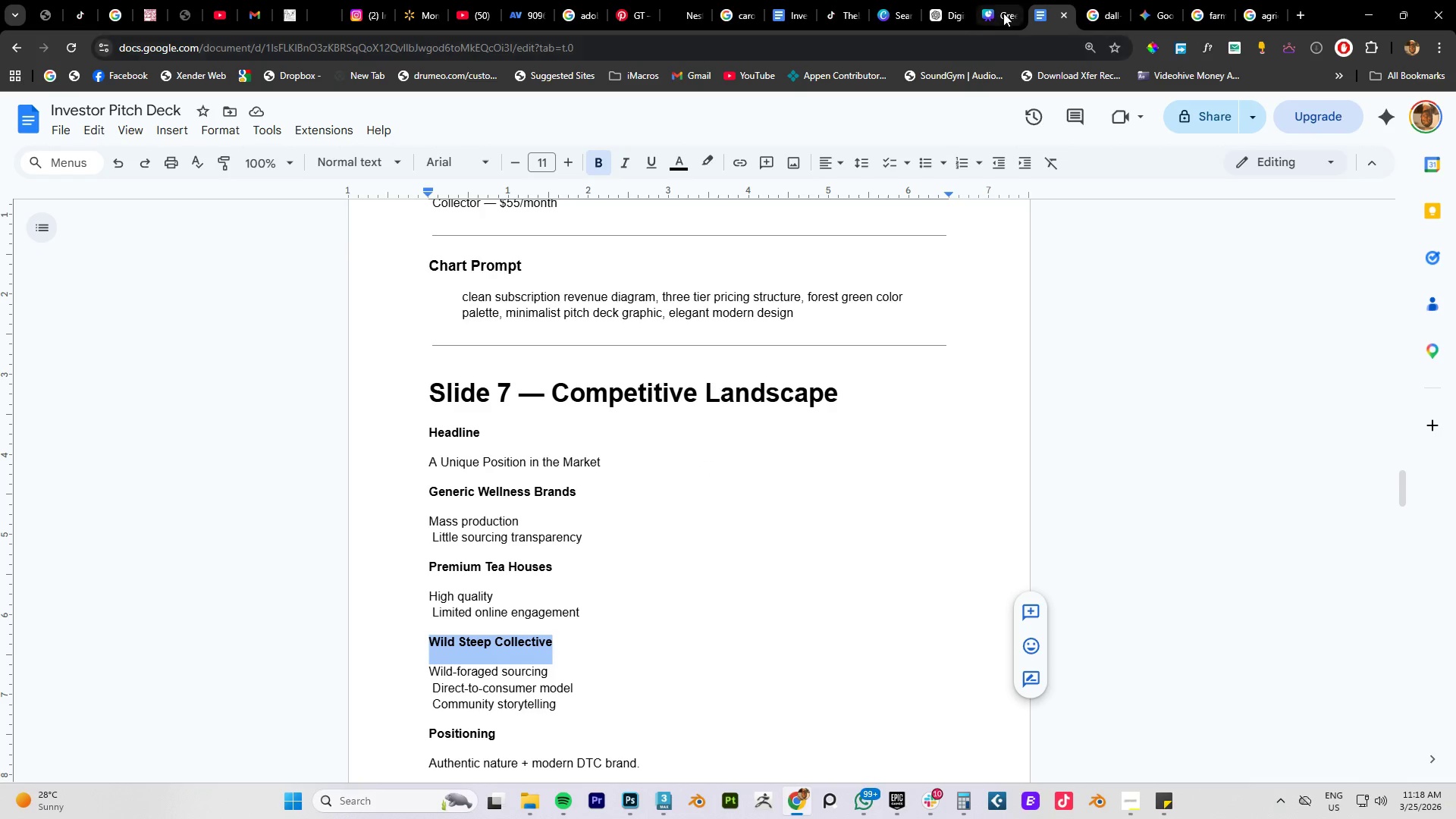 
left_click([1003, 13])
 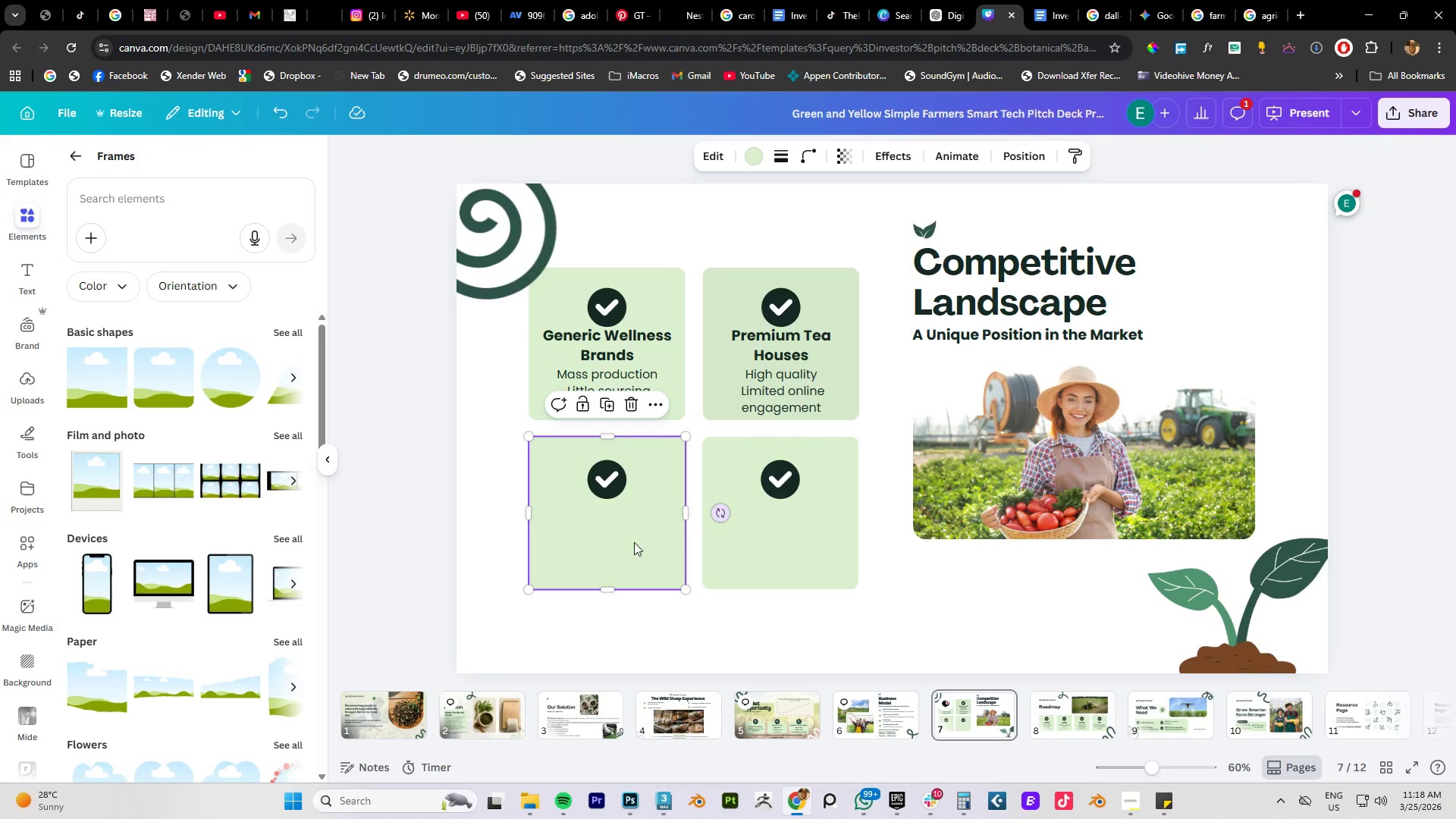 
left_click([619, 554])
 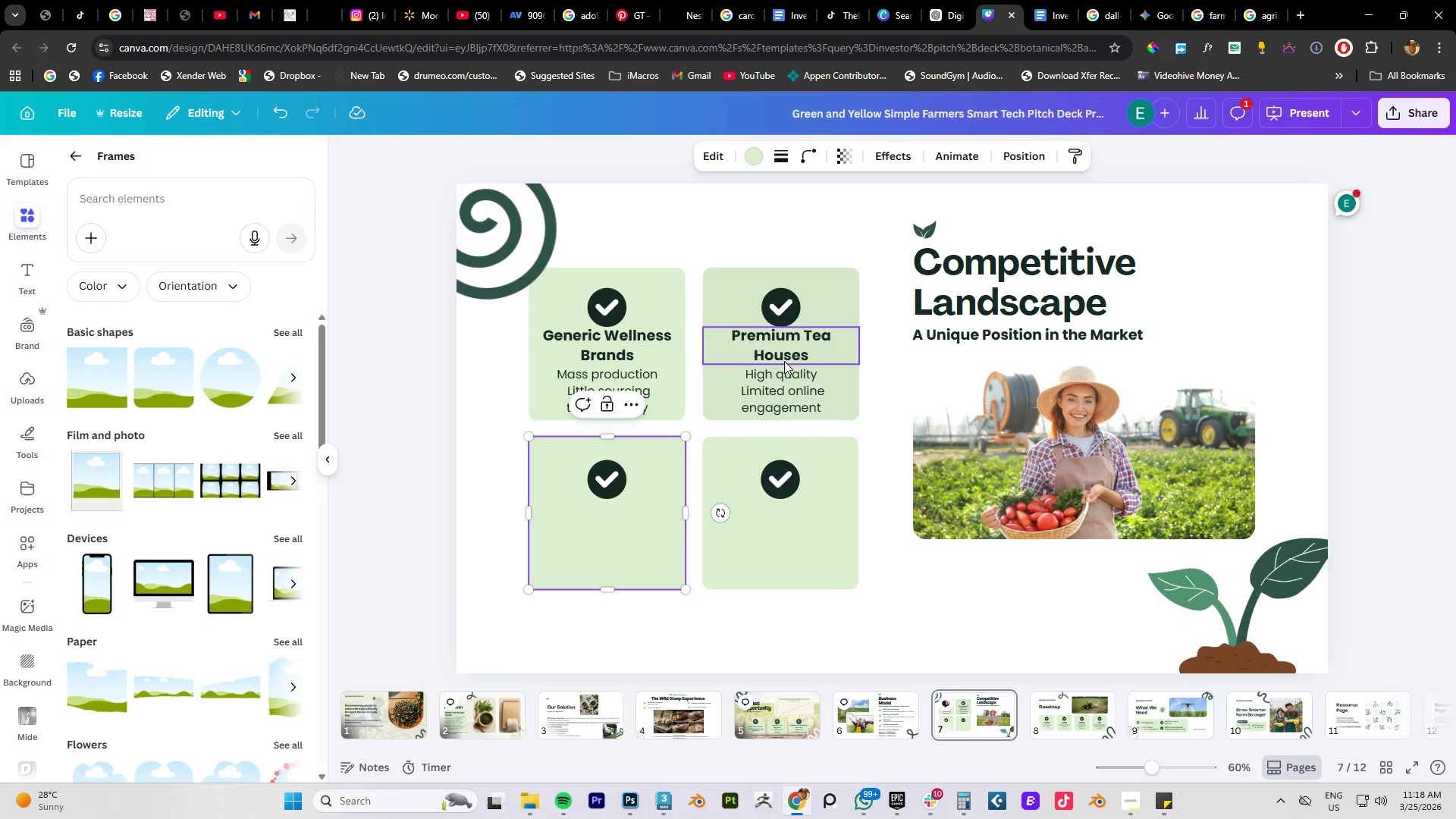 
left_click([784, 356])
 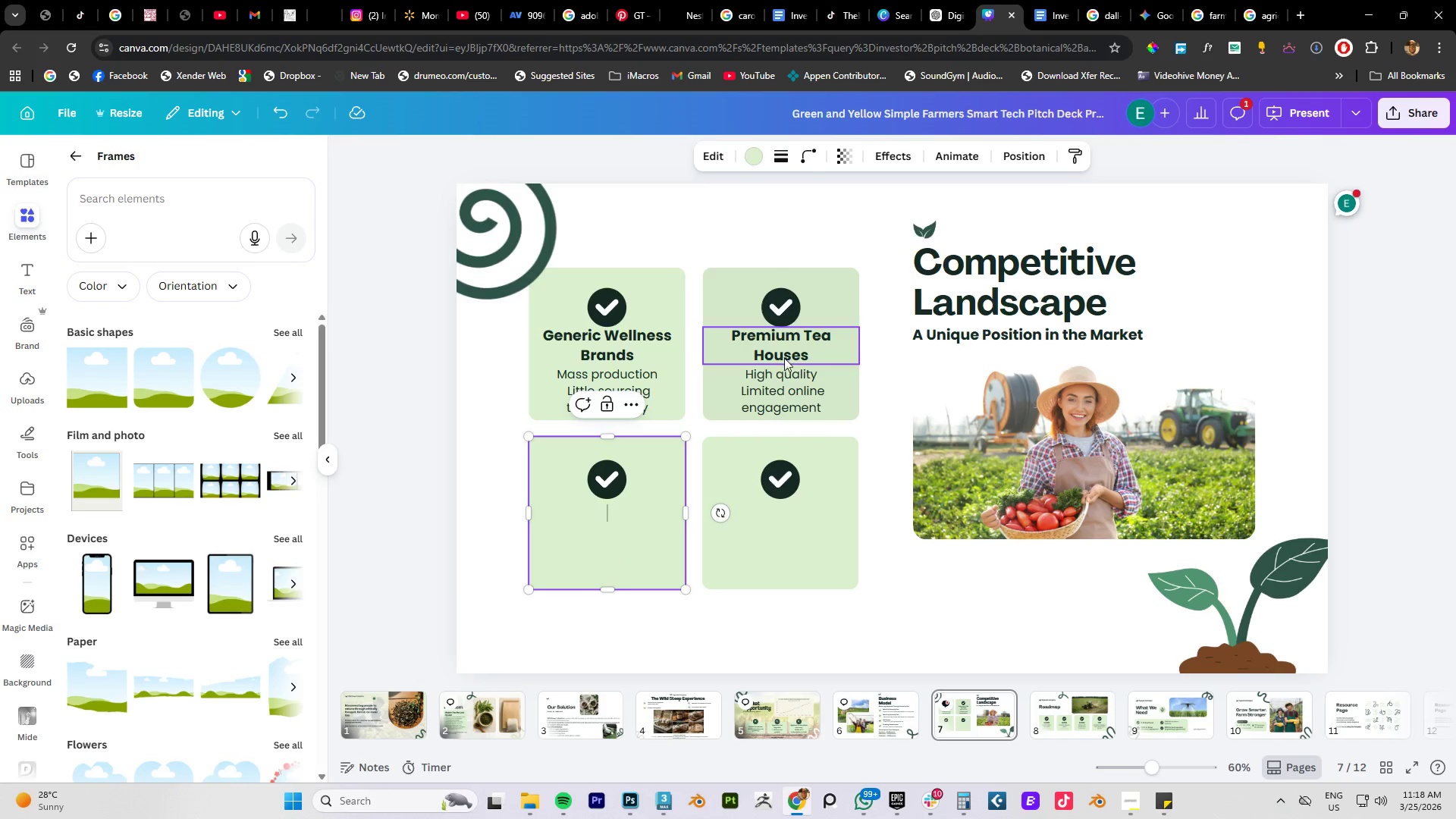 
hold_key(key=ControlLeft, duration=0.55)
double_click([781, 389])
 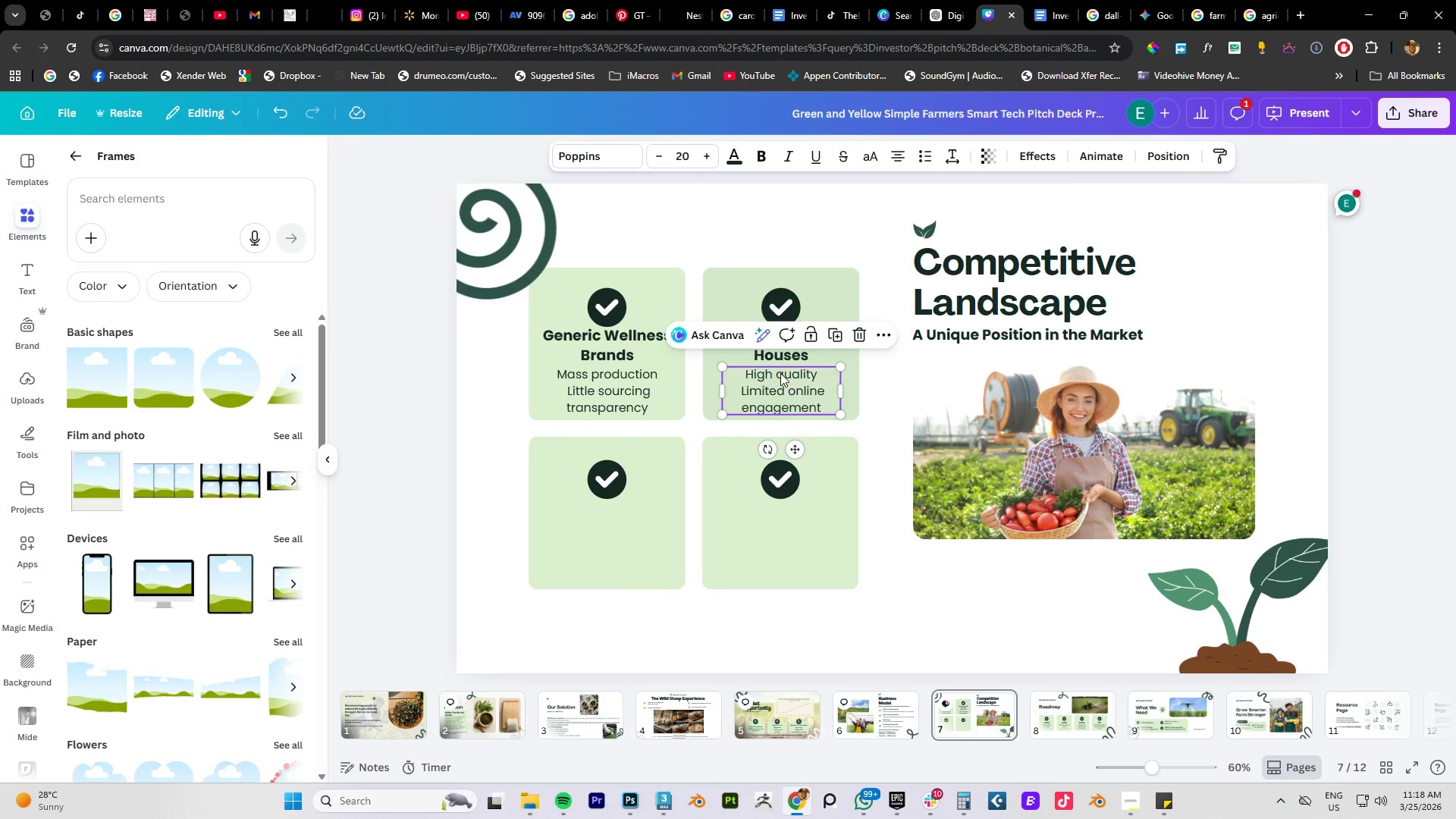 
hold_key(key=ShiftLeft, duration=0.52)
left_click([774, 359])
 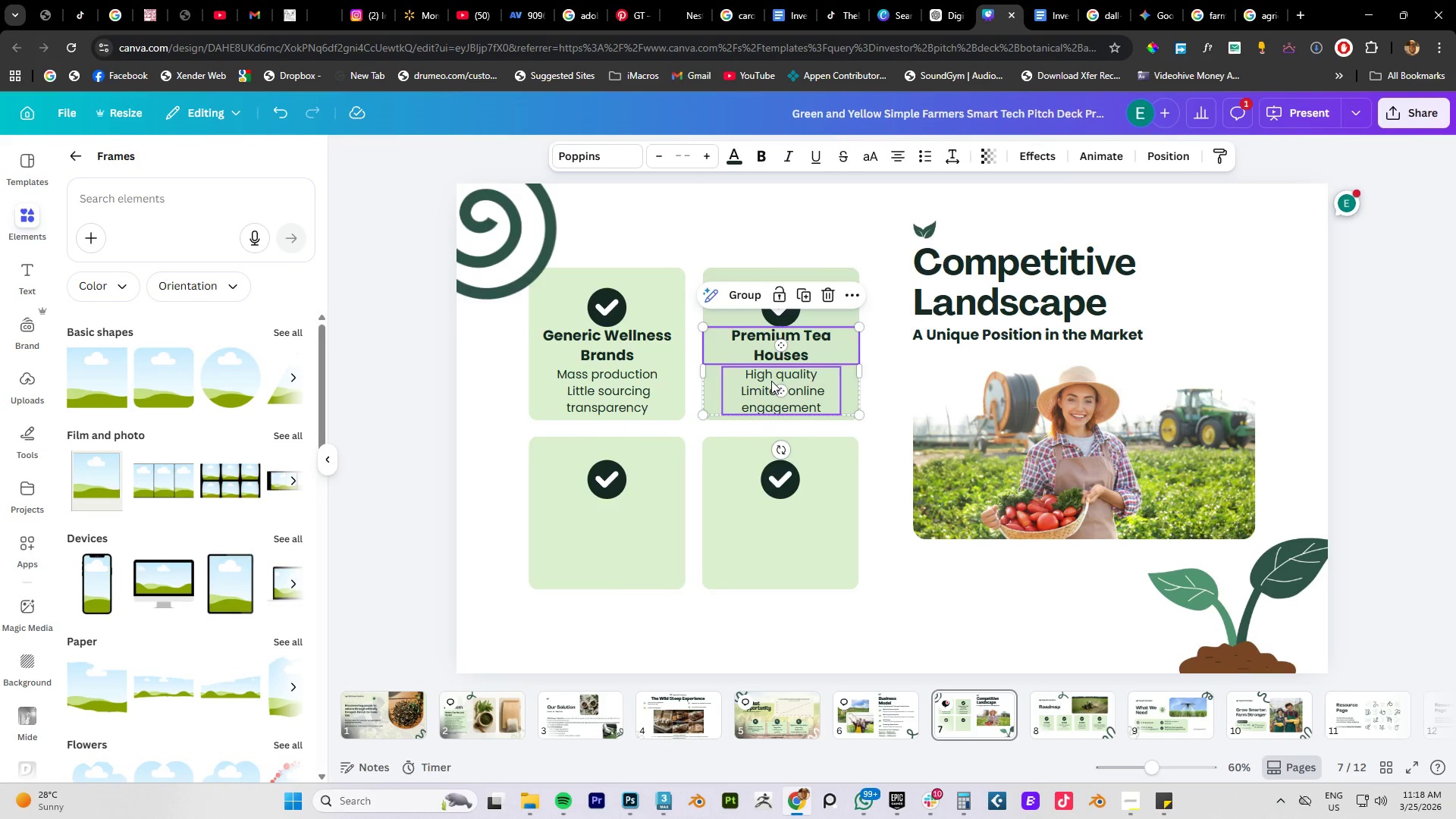 
hold_key(key=AltLeft, duration=1.23)
left_click_drag(start_coordinate=[775, 373], to_coordinate=[608, 540])
 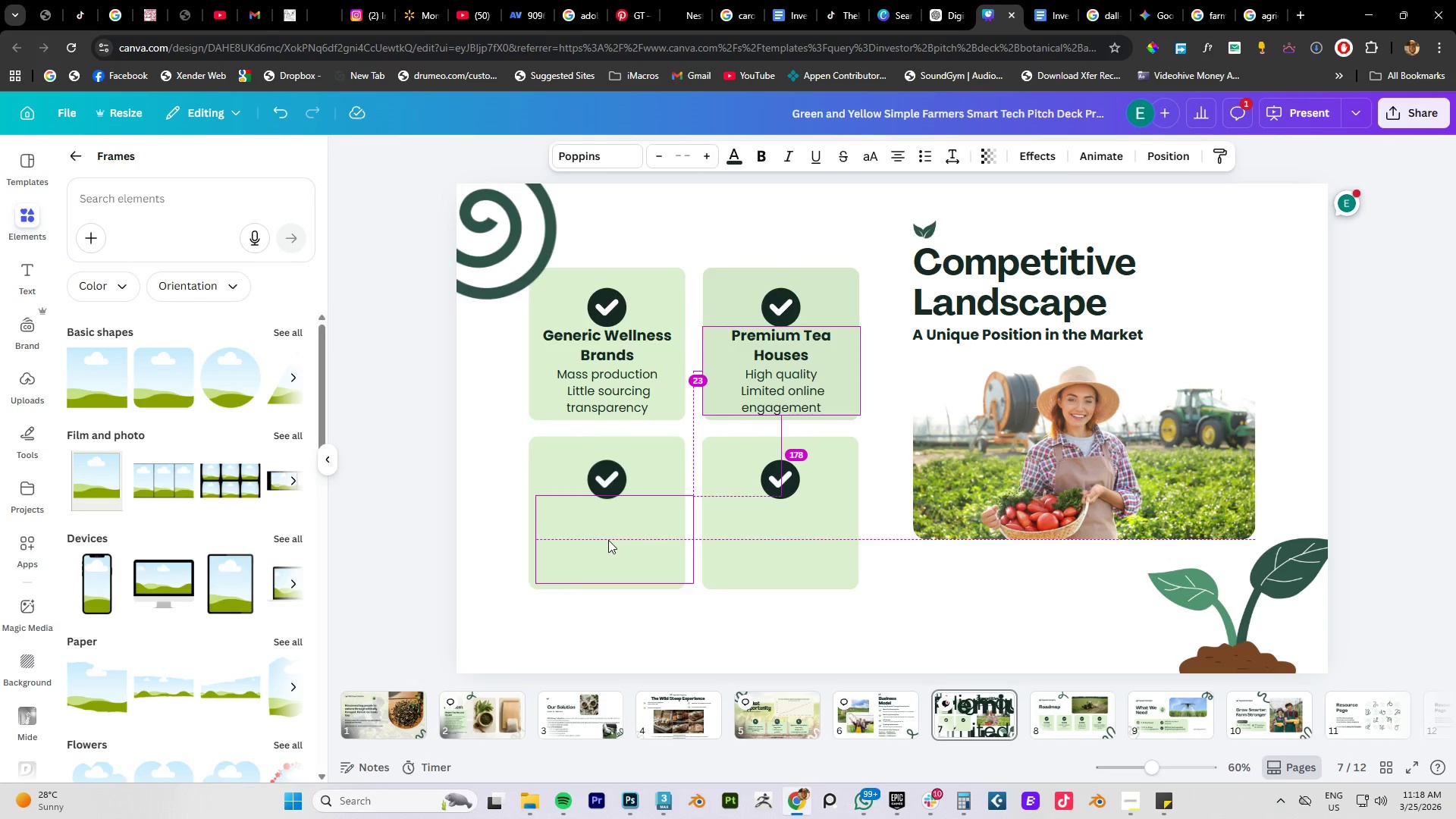 
key(Control+Z)
 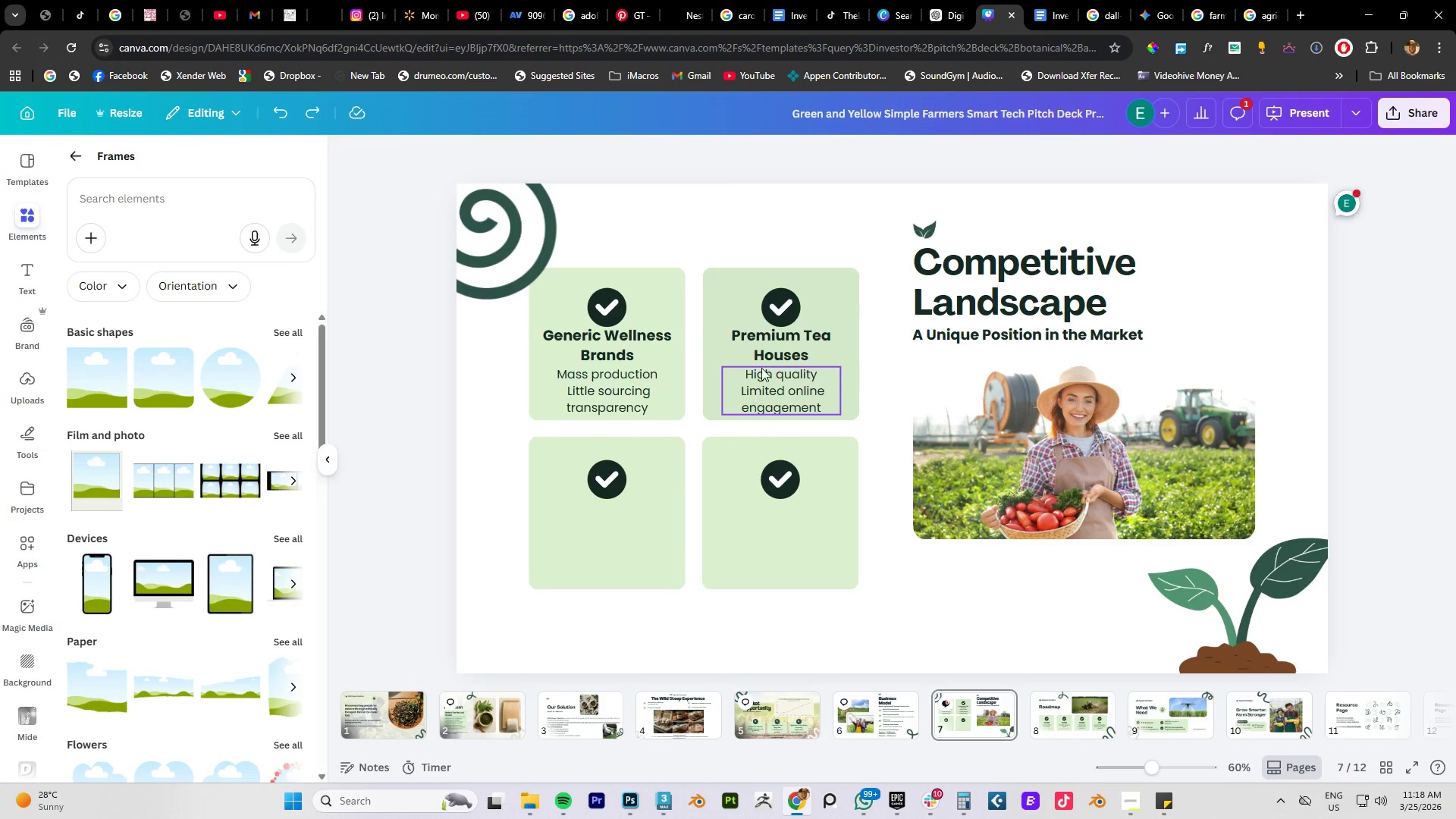 
left_click([762, 353])
 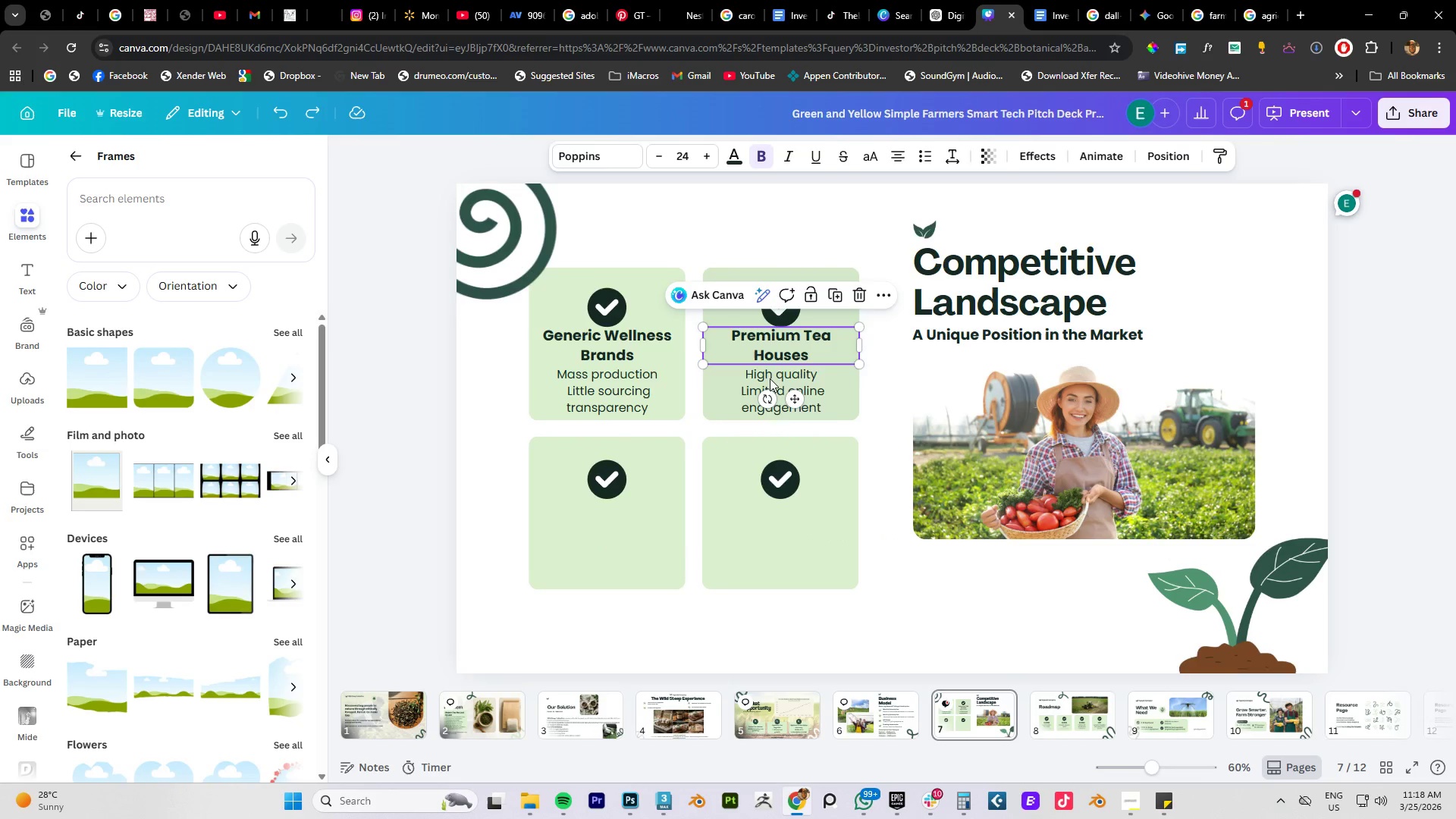 
key(Control+ControlLeft)
 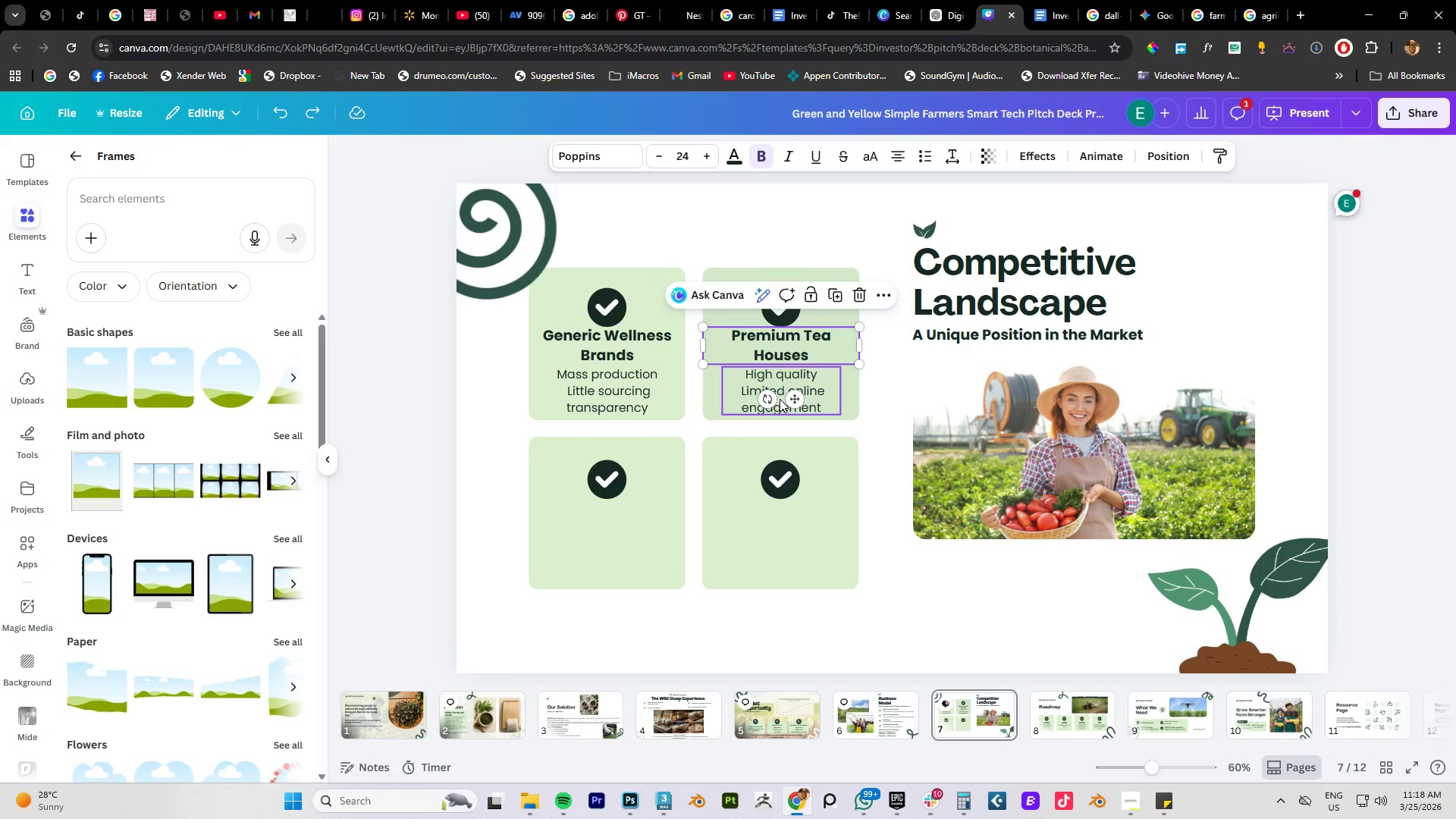 
hold_key(key=ShiftLeft, duration=0.62)
left_click([776, 381])
 